 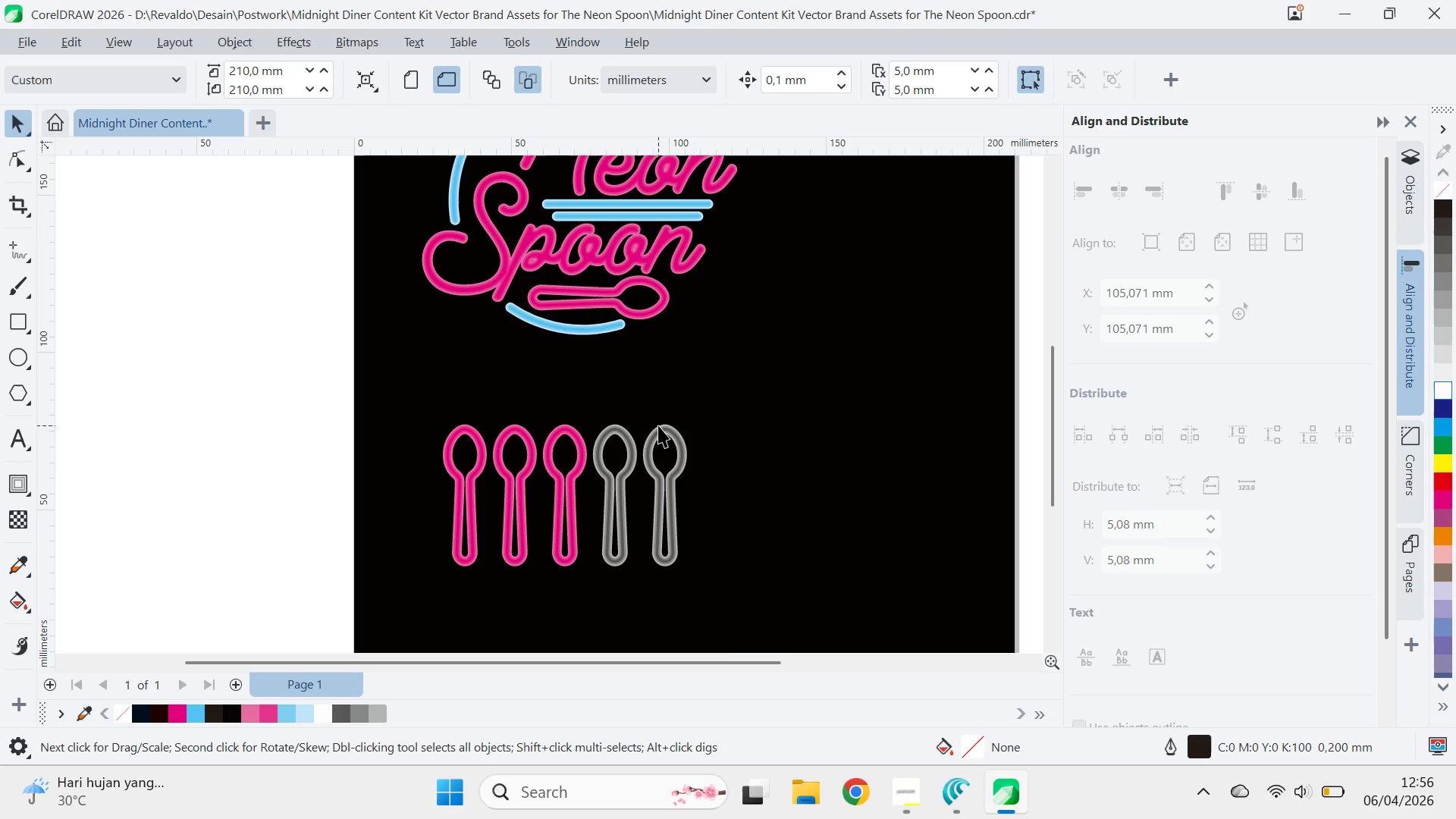 
left_click_drag(start_coordinate=[604, 438], to_coordinate=[394, 598])
 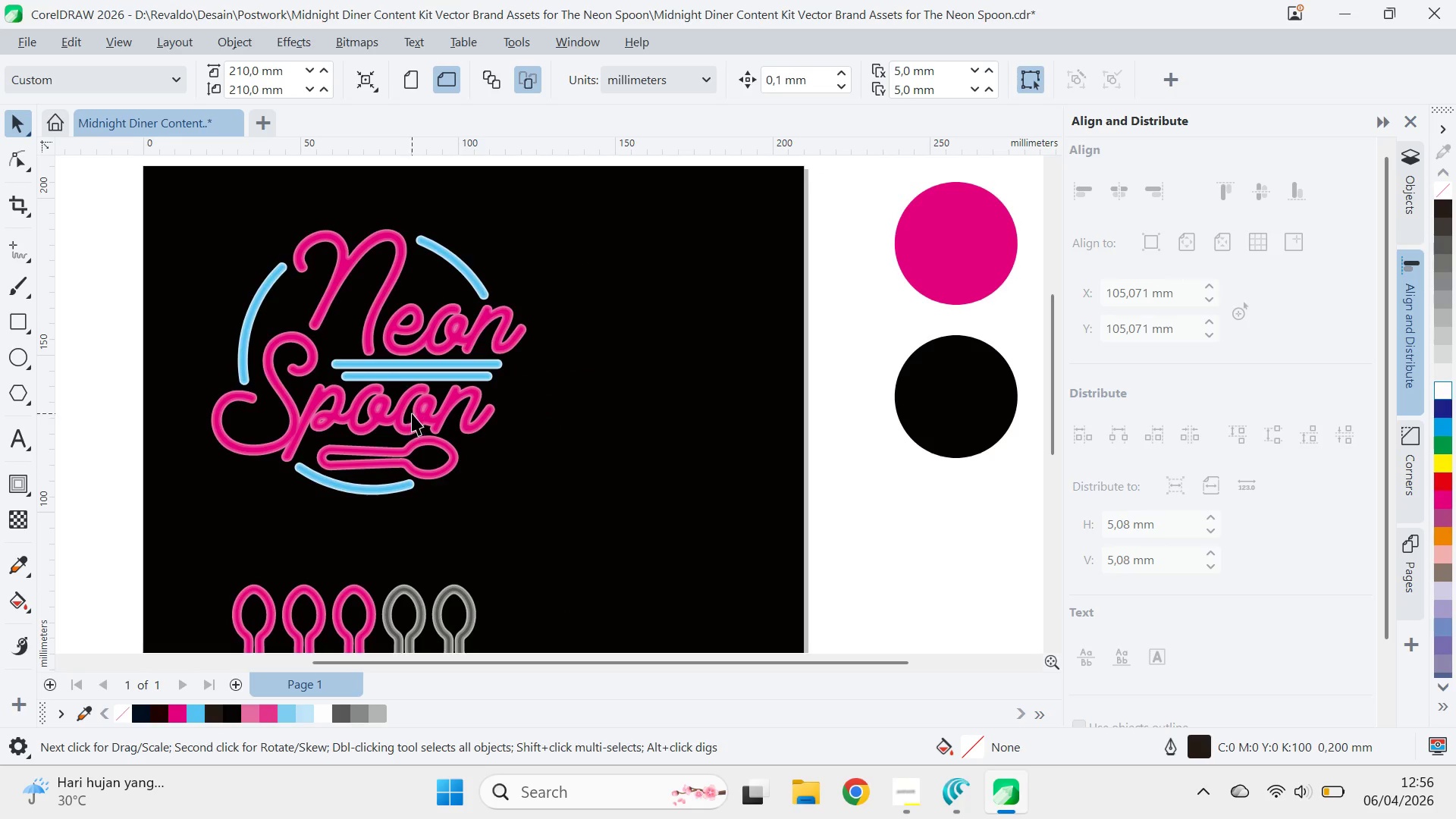 
left_click_drag(start_coordinate=[413, 411], to_coordinate=[704, 423])
 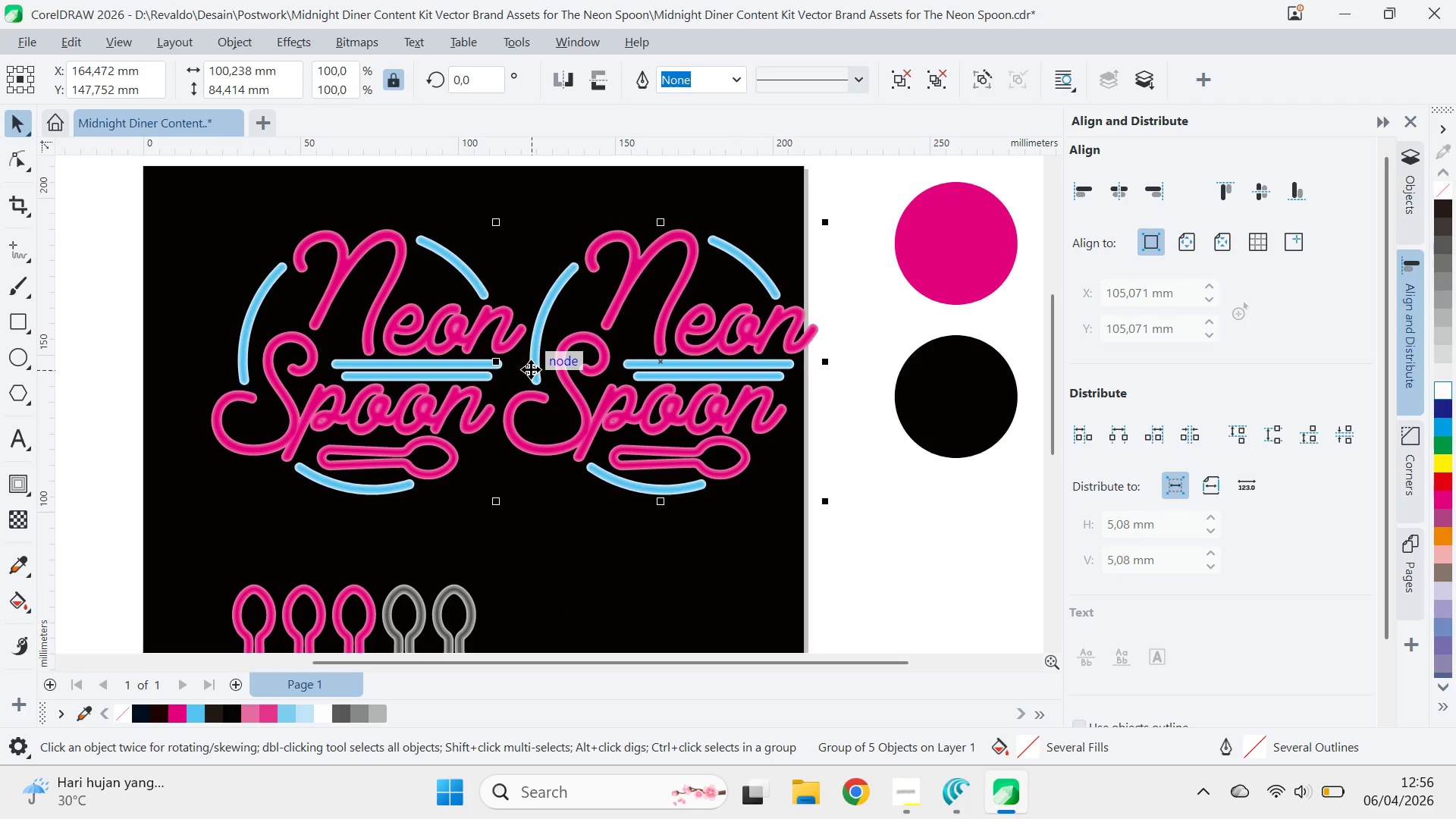 
hold_key(key=ShiftLeft, duration=1.42)
right_click([729, 418])
 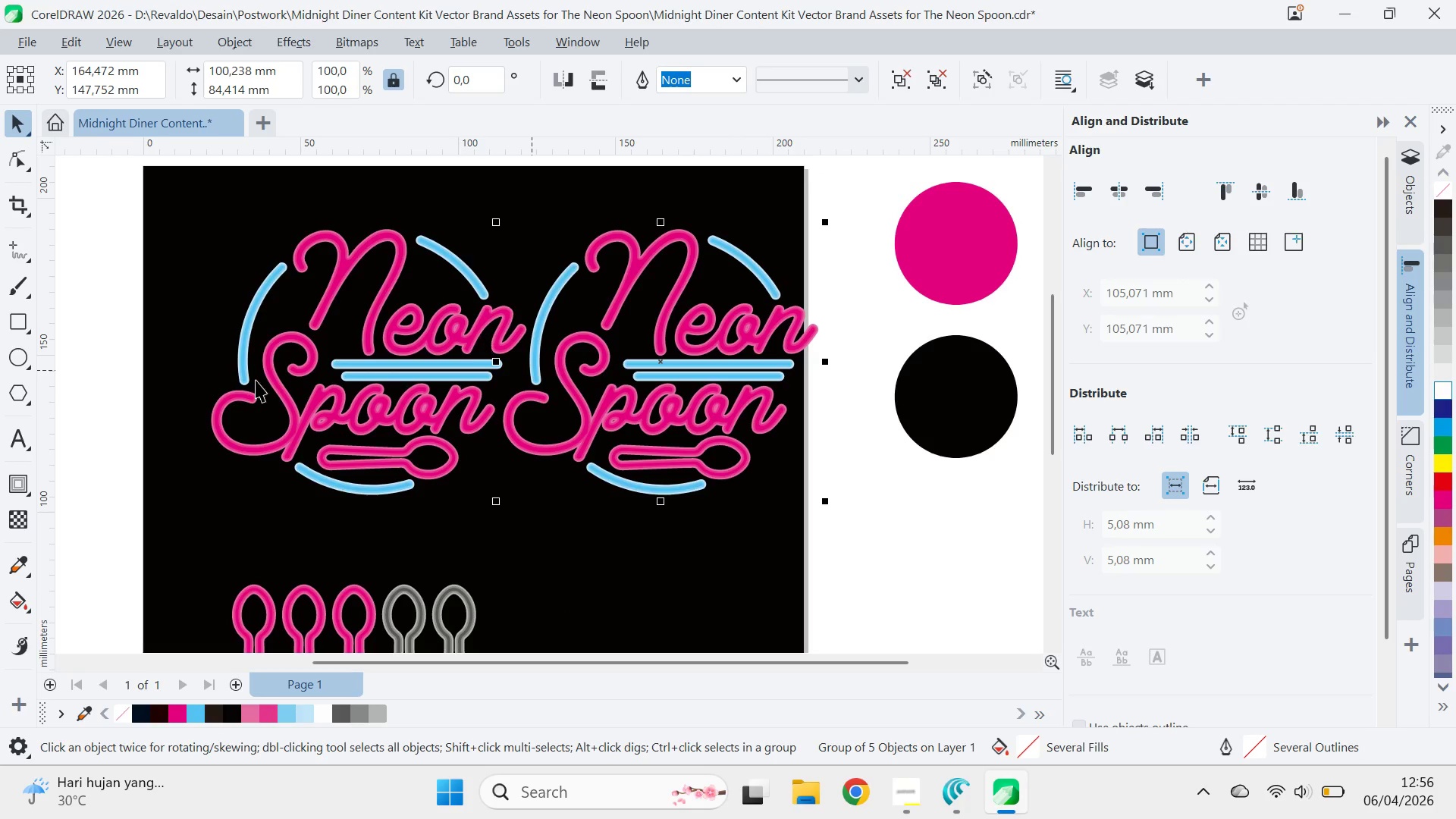 
left_click_drag(start_coordinate=[435, 359], to_coordinate=[388, 375])
 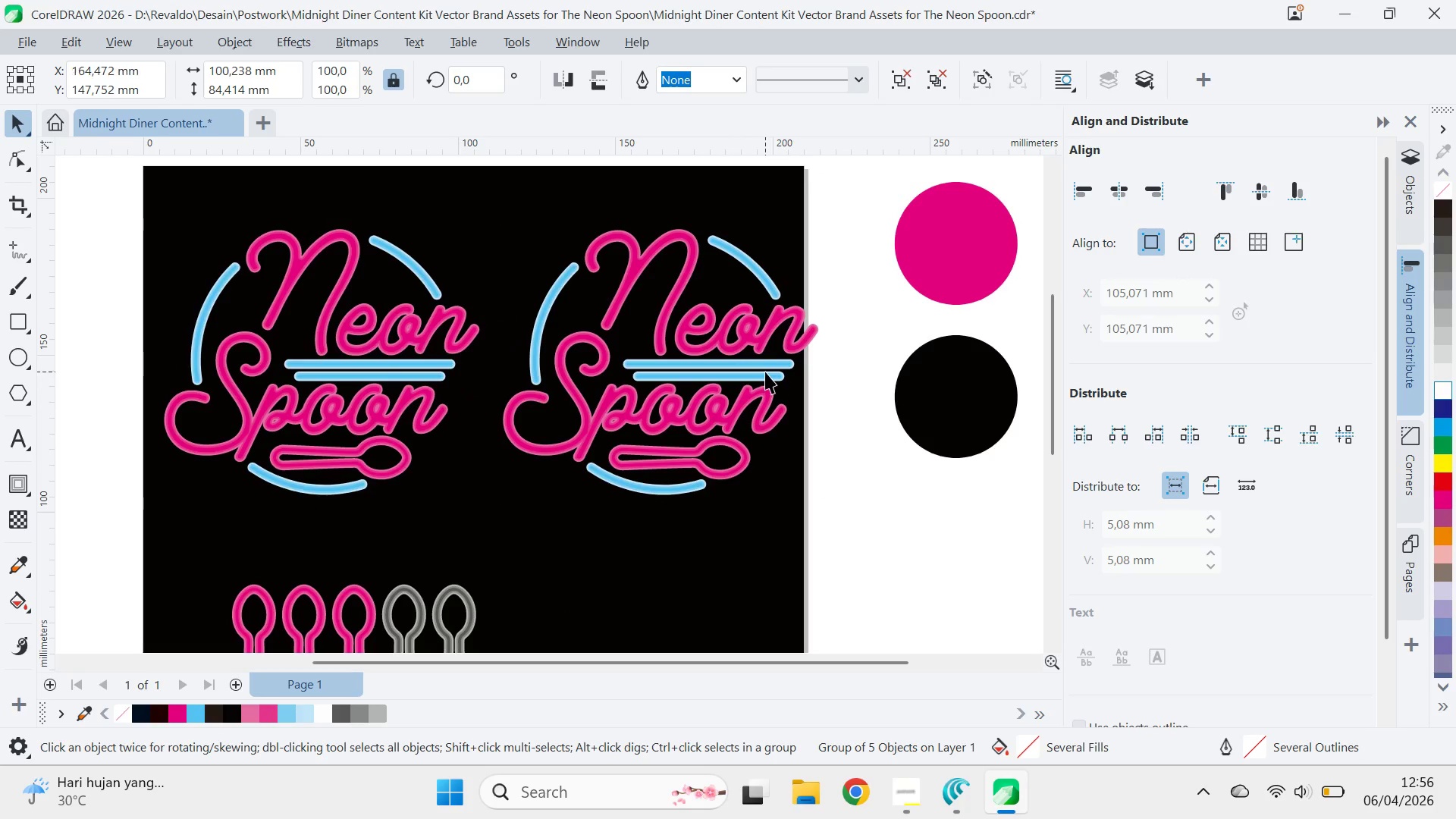 
hold_key(key=ShiftLeft, duration=1.06)
 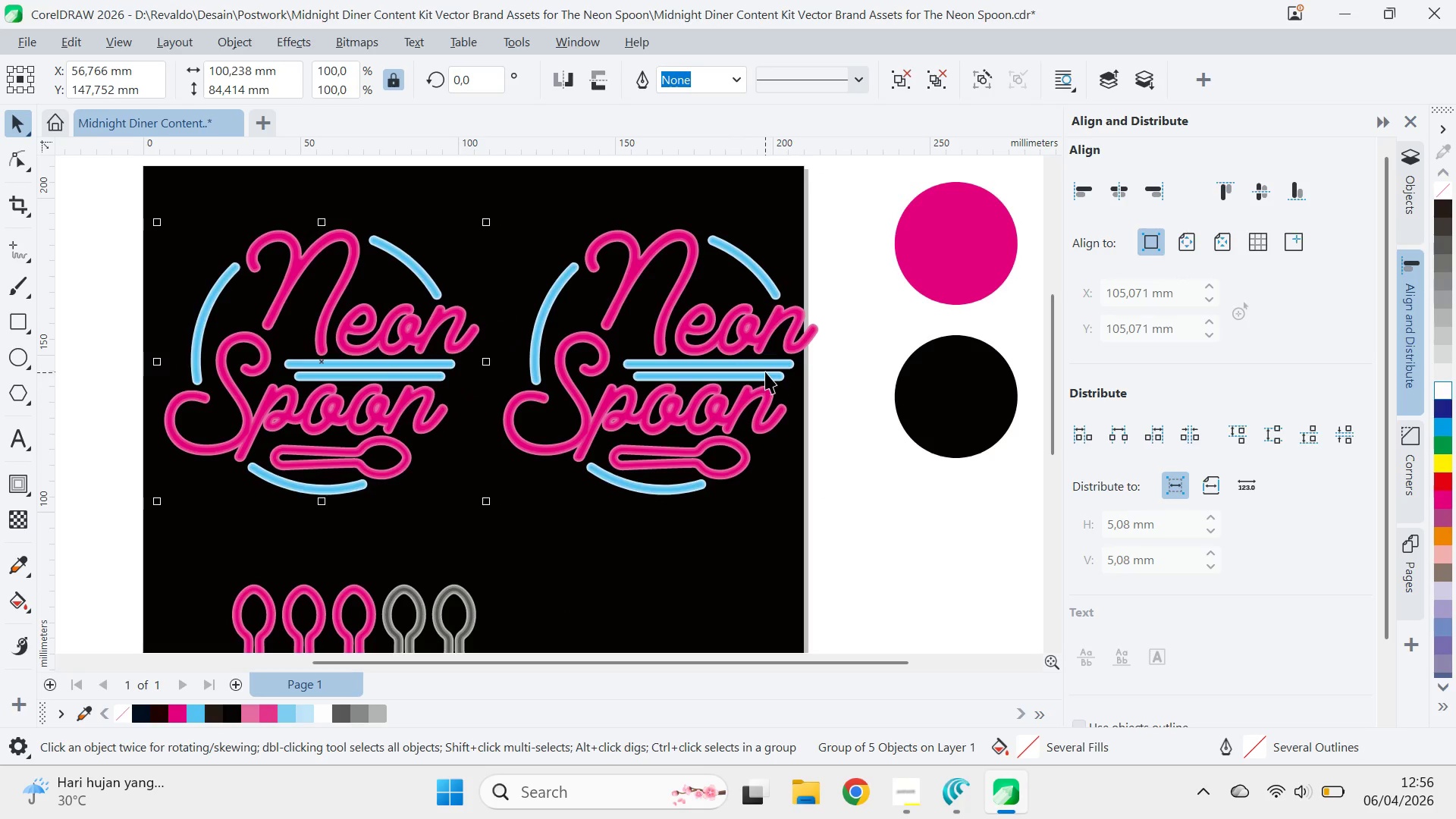 
left_click_drag(start_coordinate=[765, 372], to_coordinate=[745, 378])
 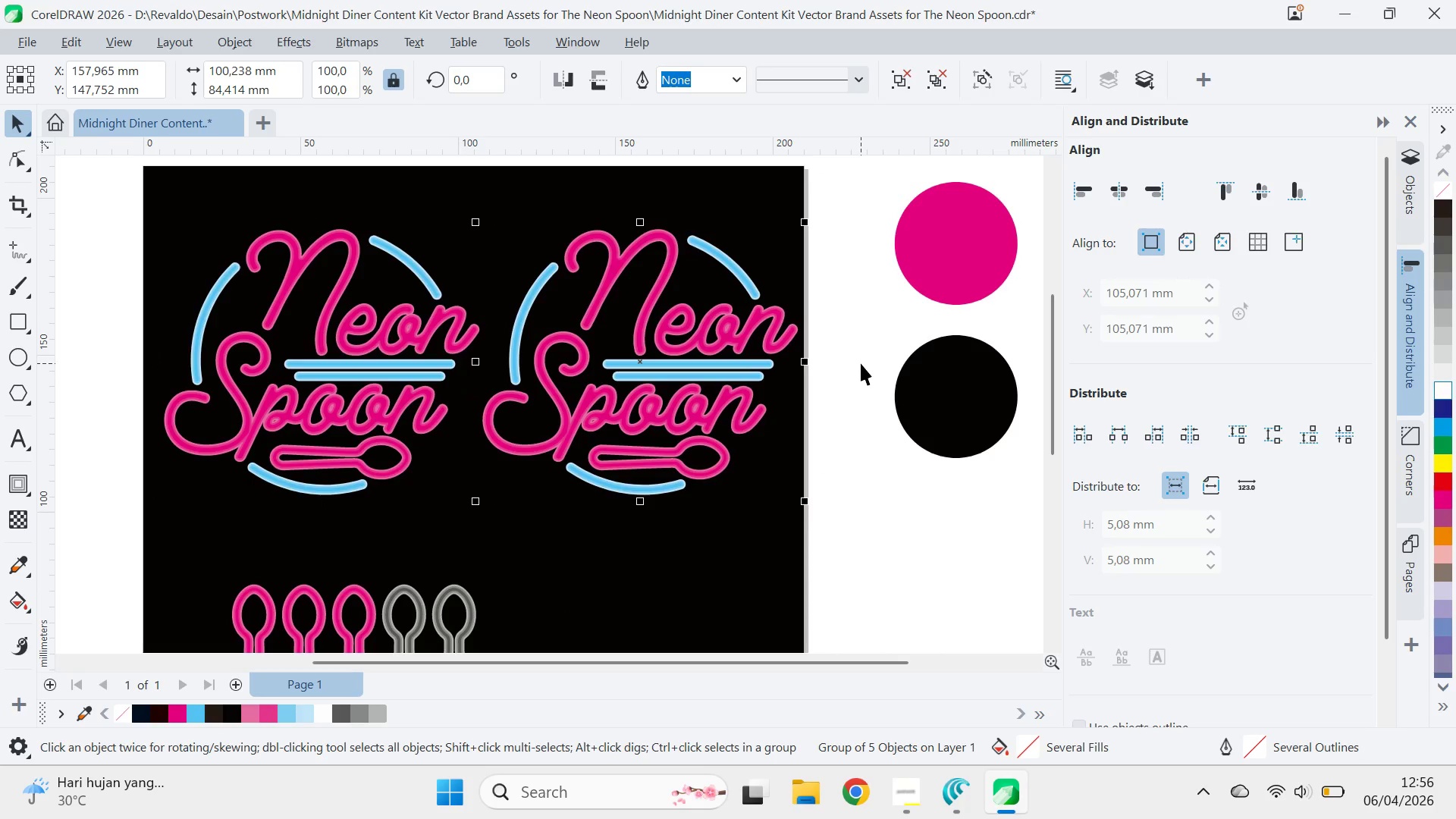 
hold_key(key=ShiftLeft, duration=0.86)
 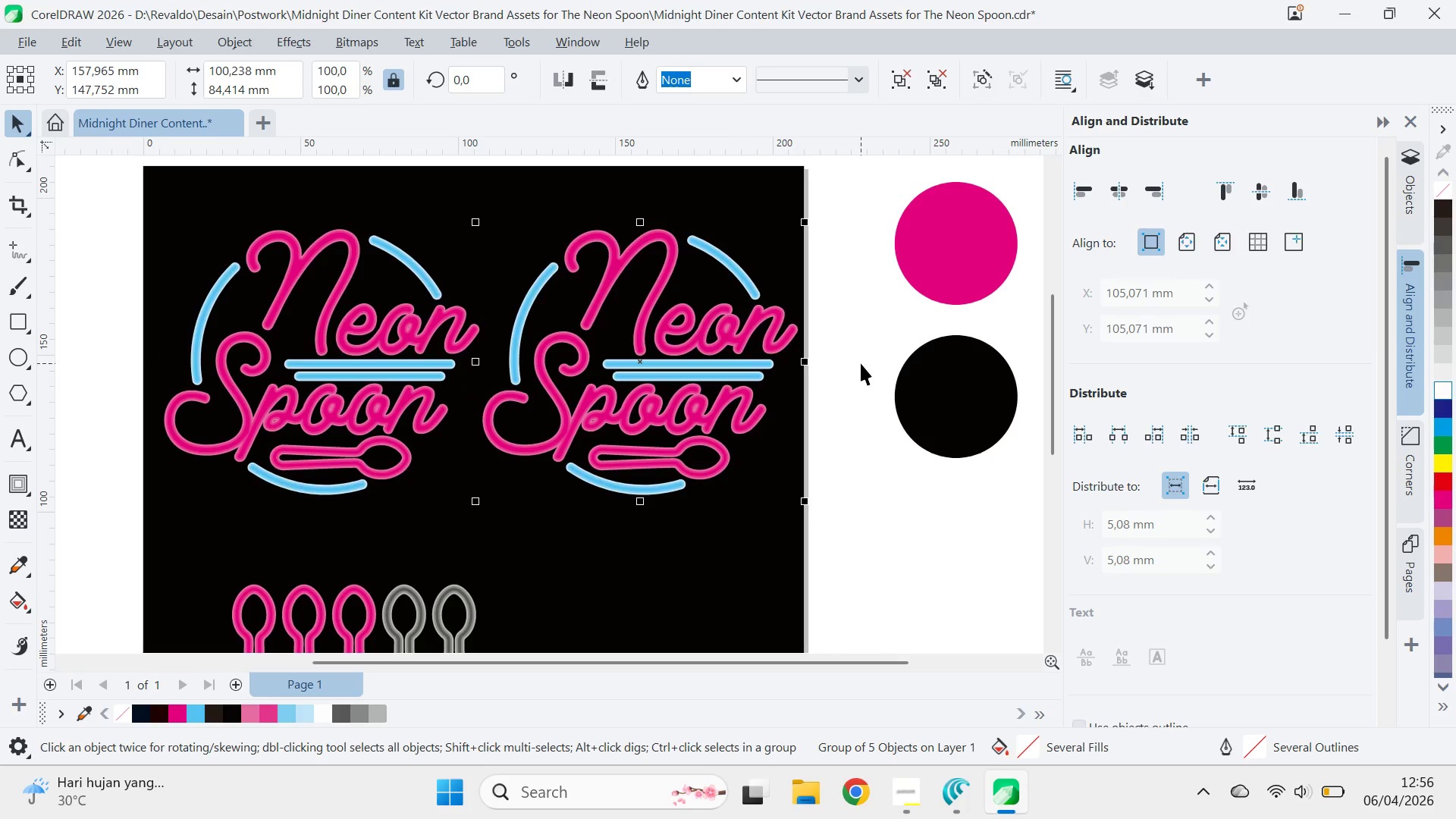 
key(Control+U)
 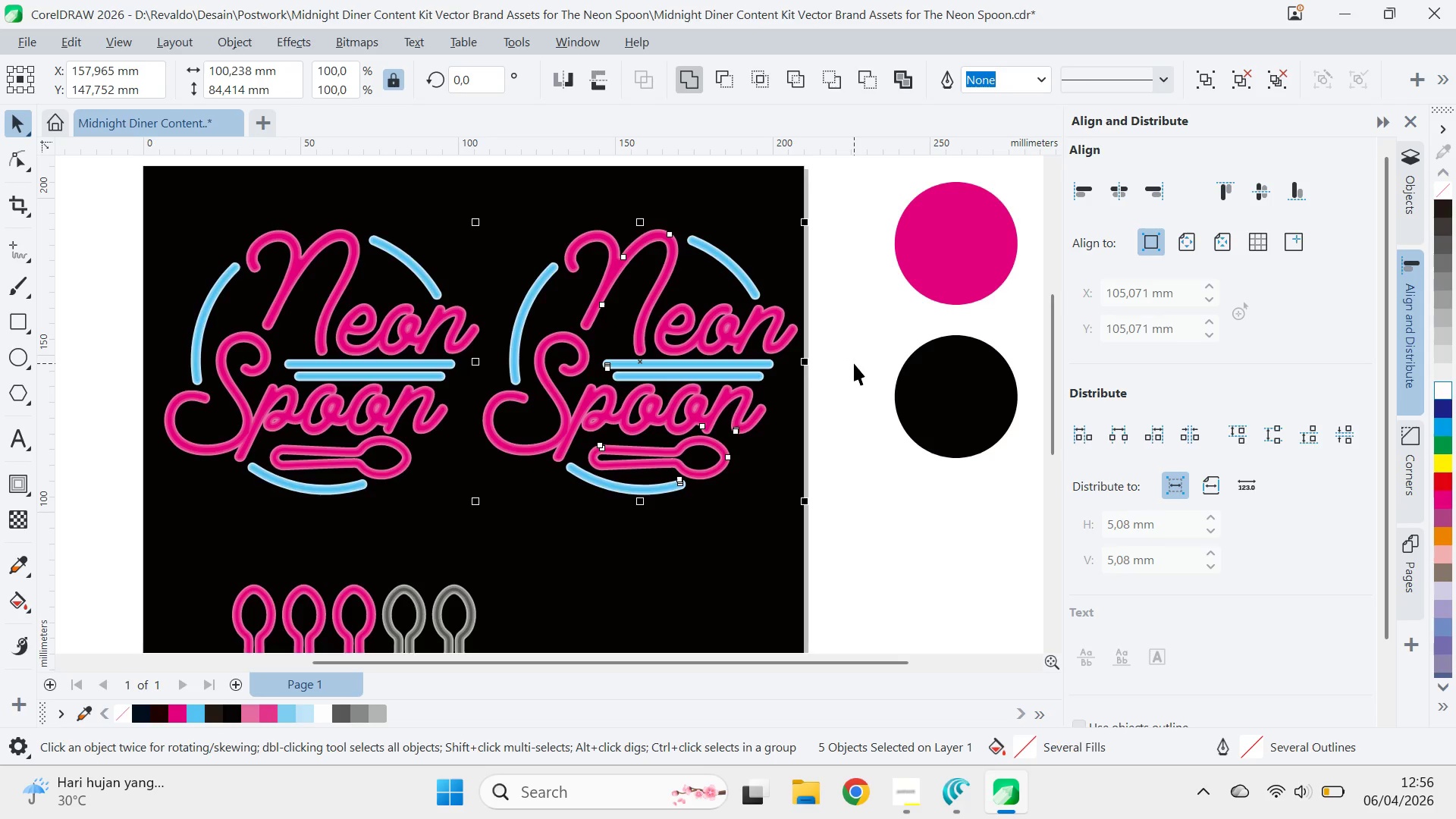 
key(Control+U)
 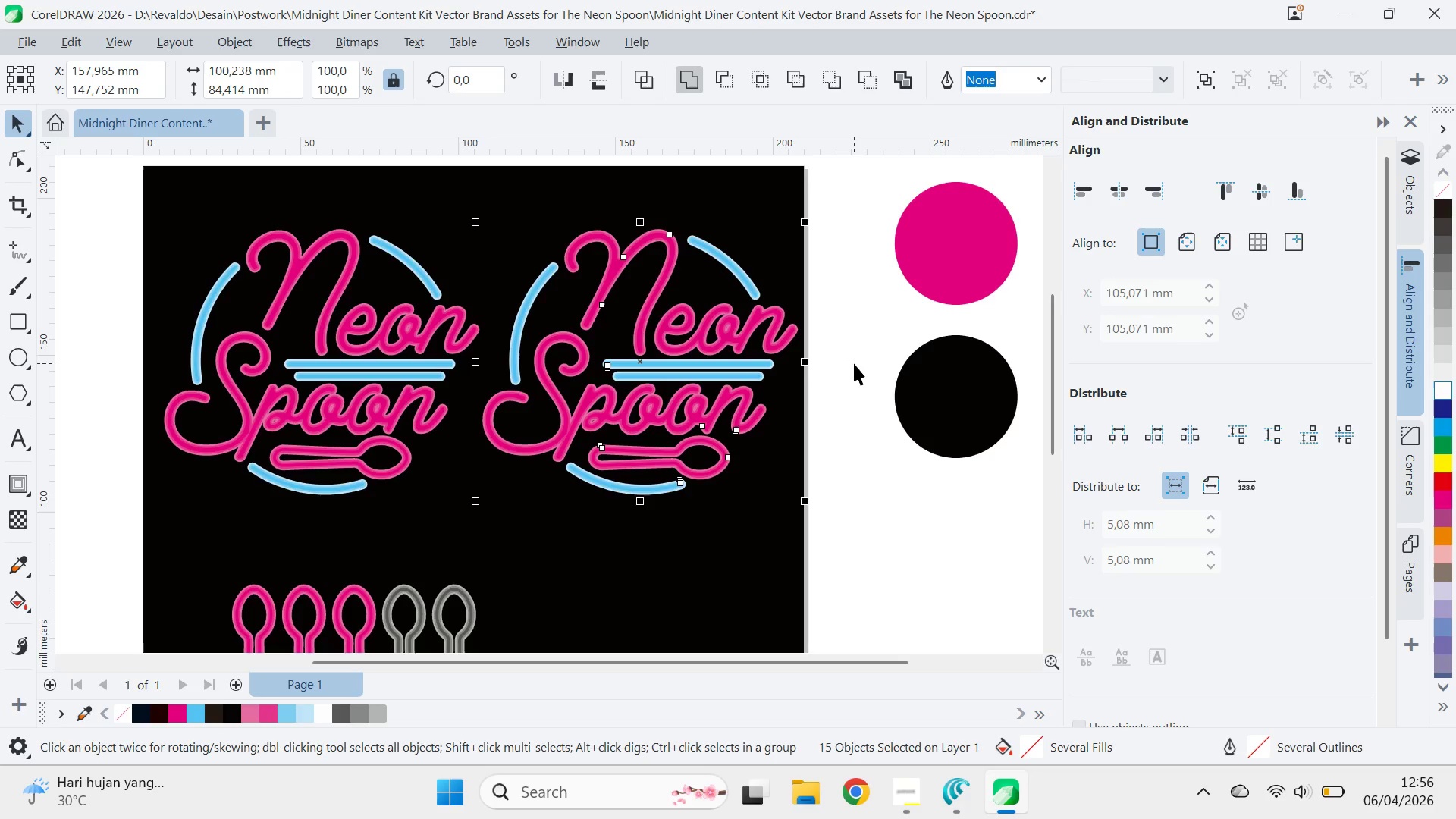 
key(Control+U)
 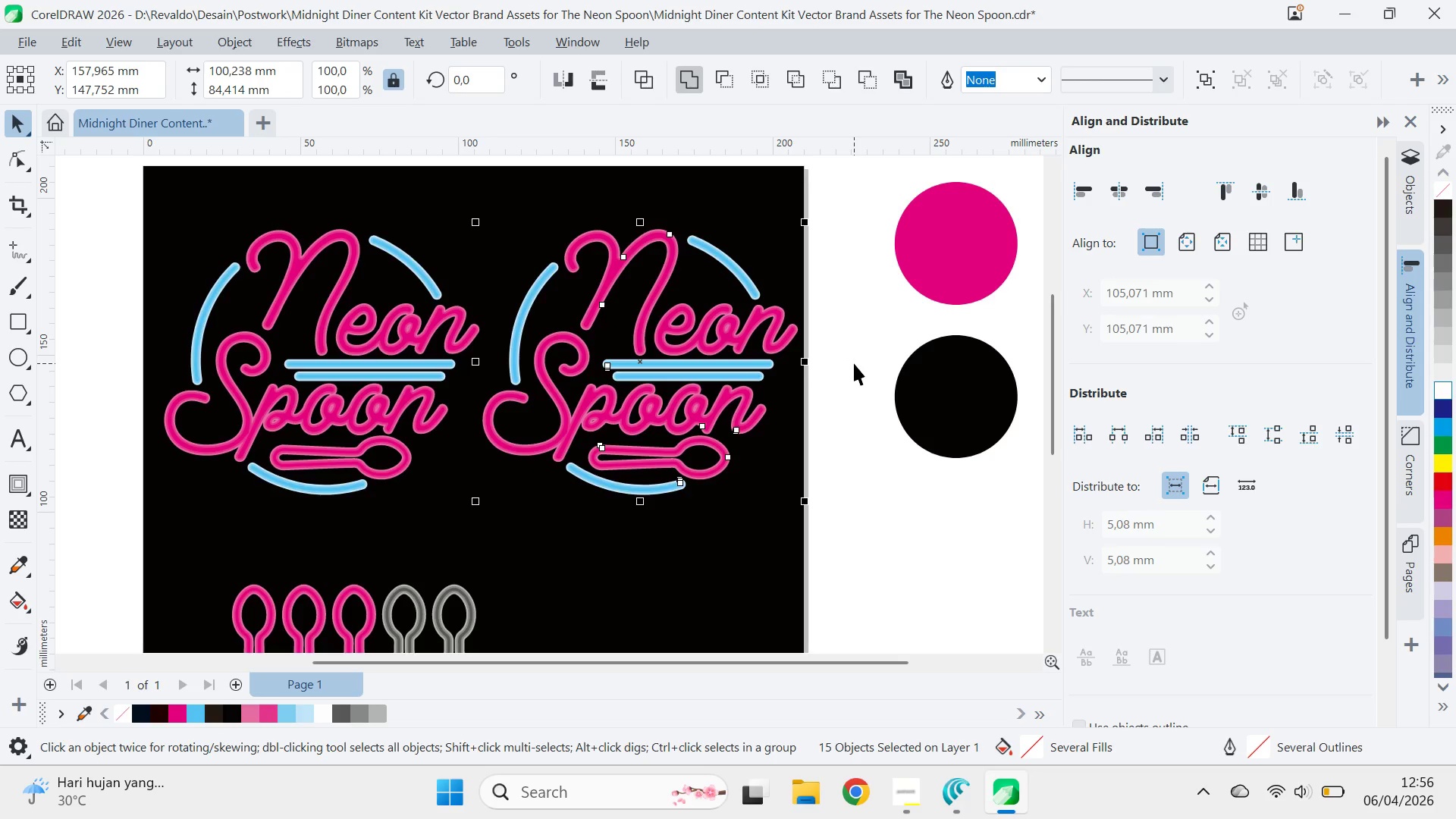 
key(Control+U)
 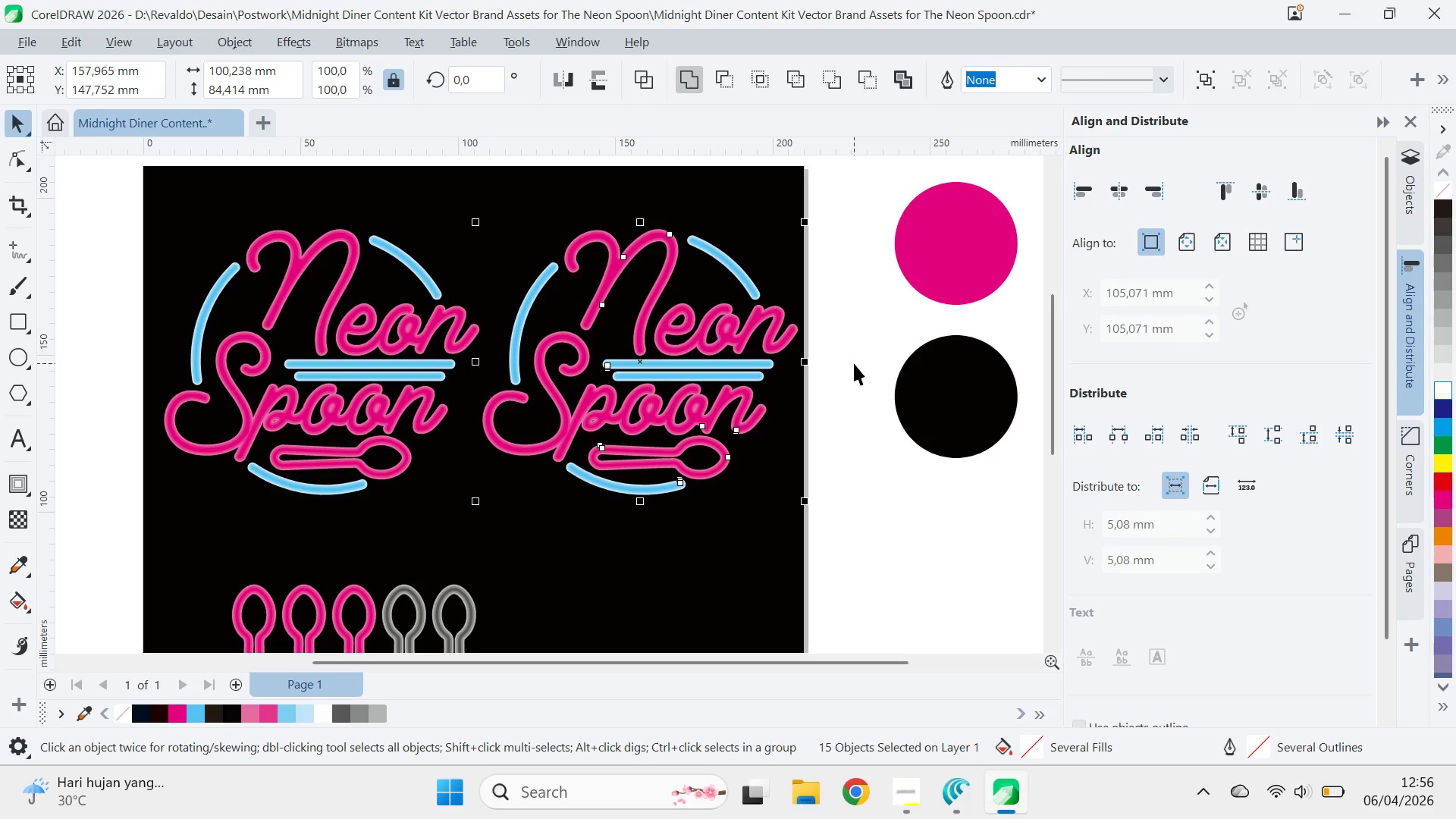 
key(Control+U)
 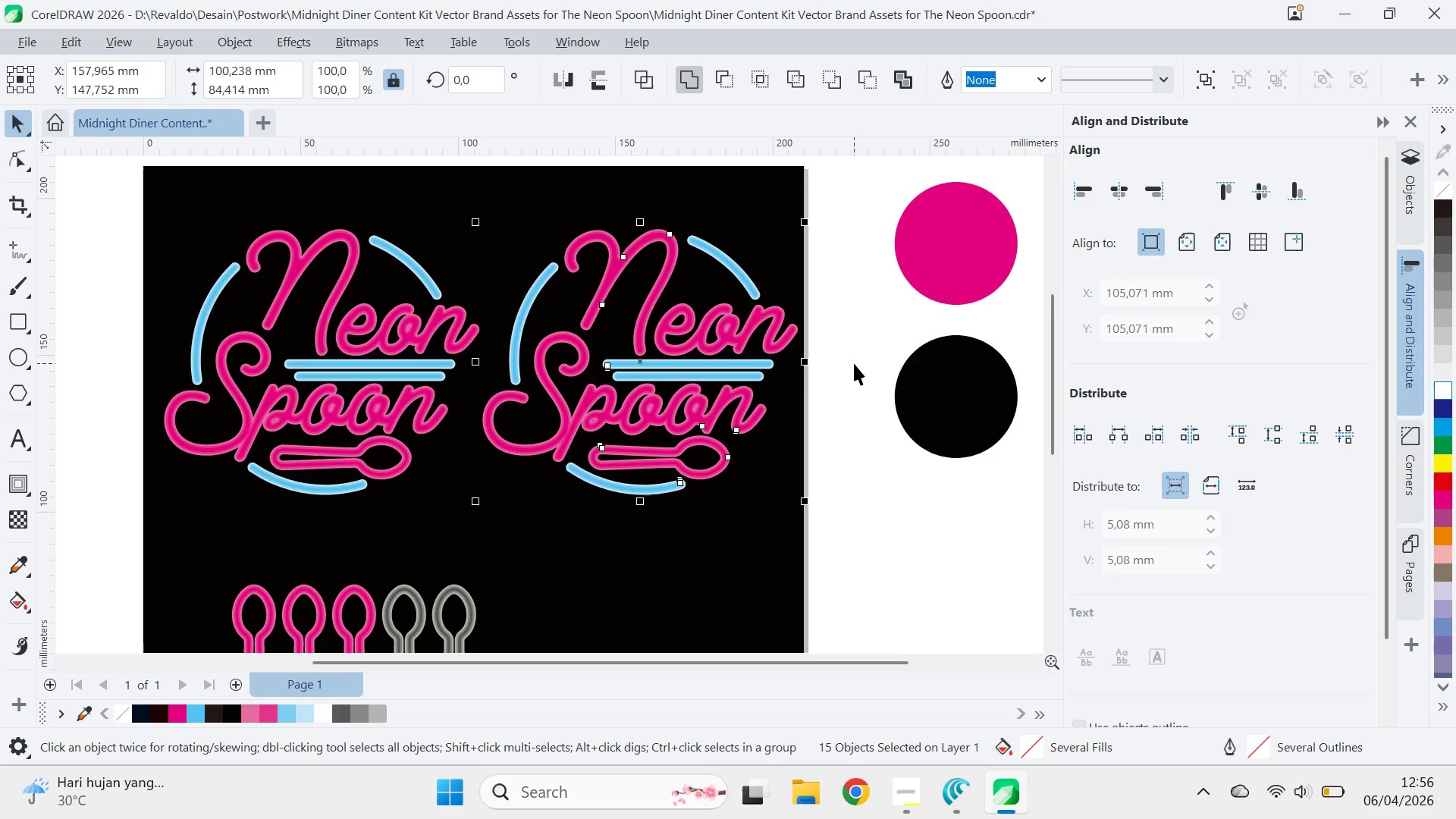 
key(Control+U)
 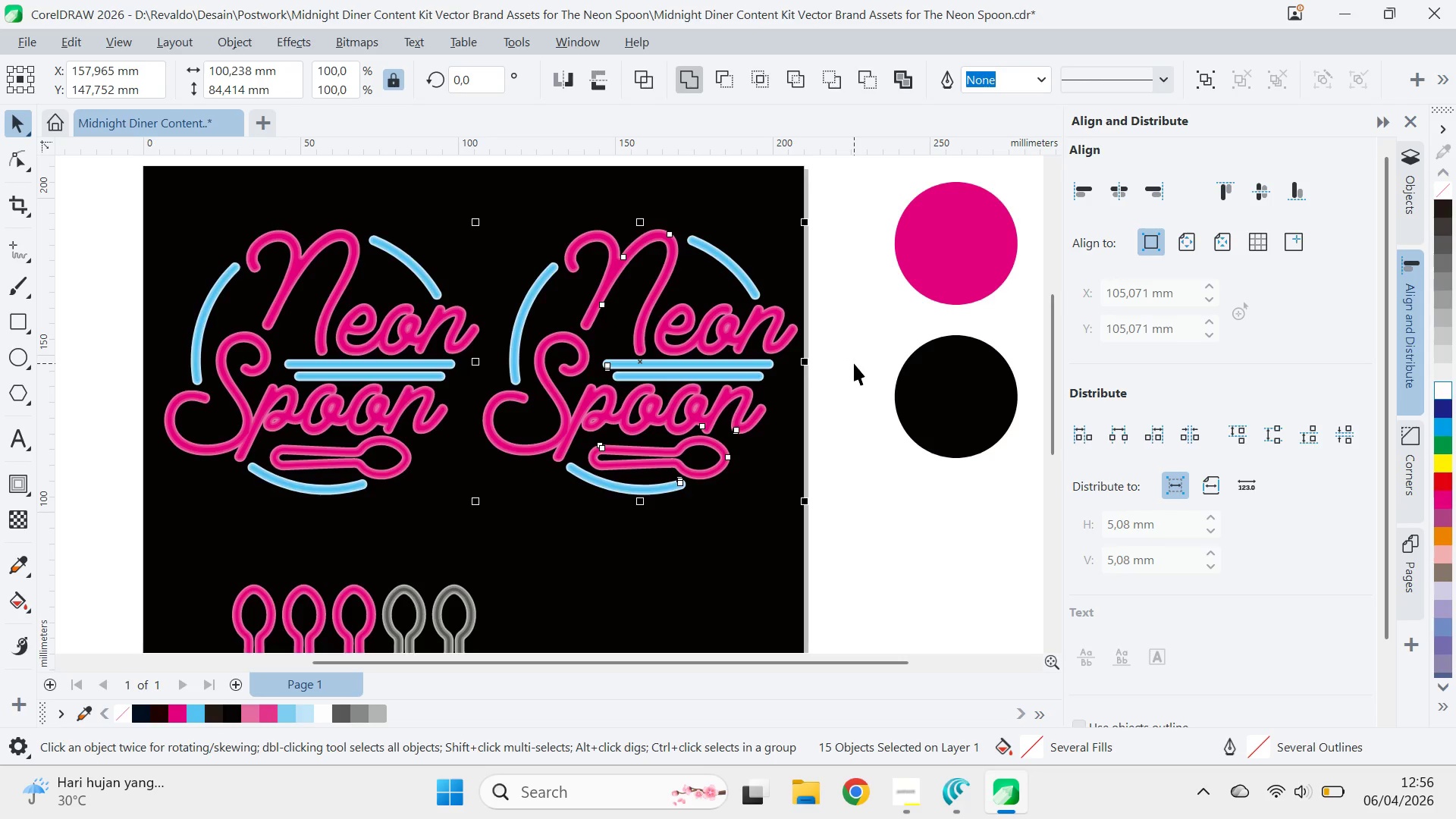 
key(Control+U)
 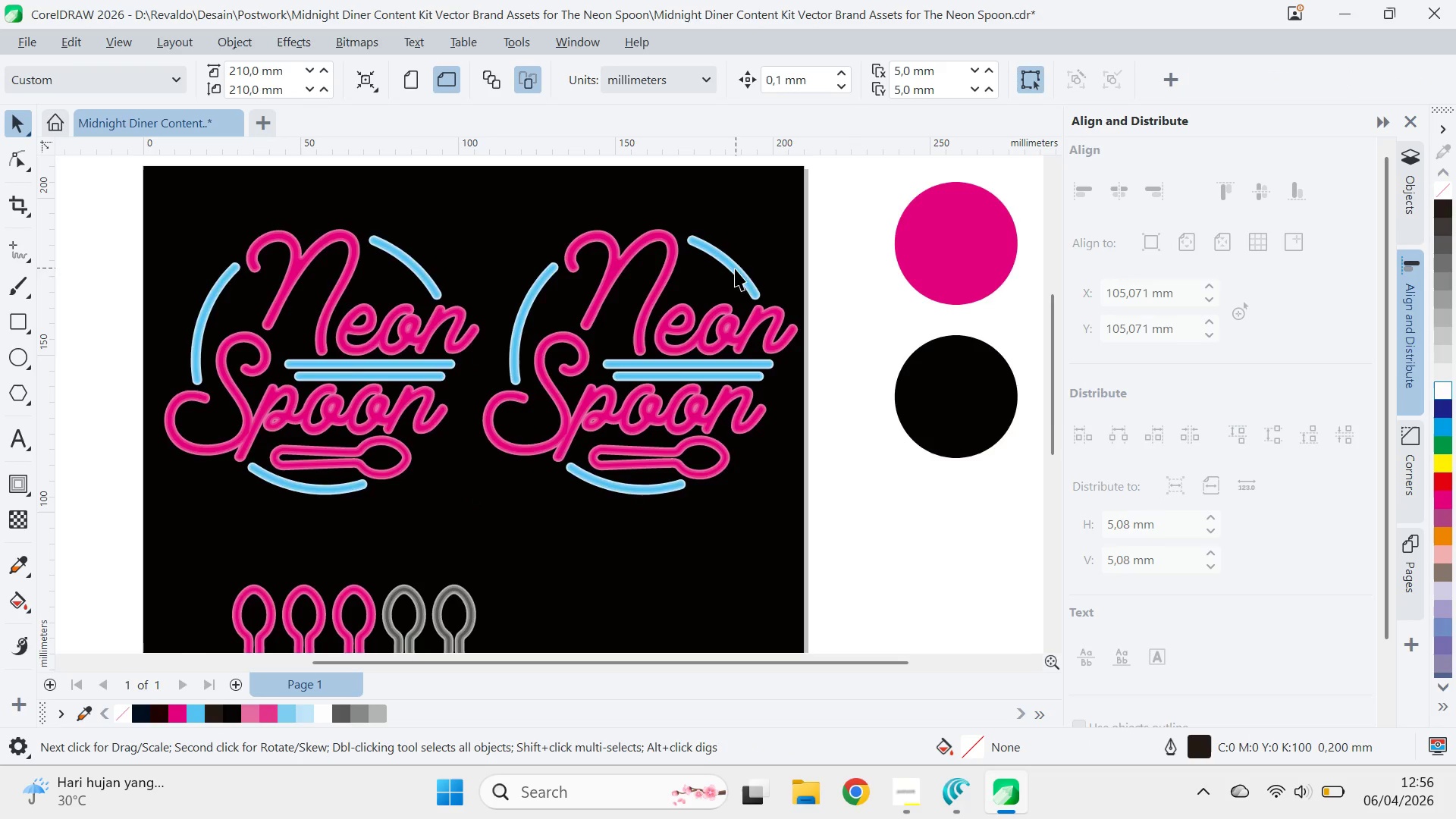 
scroll: coordinate [729, 262], scroll_direction: up, amount: 9.0
 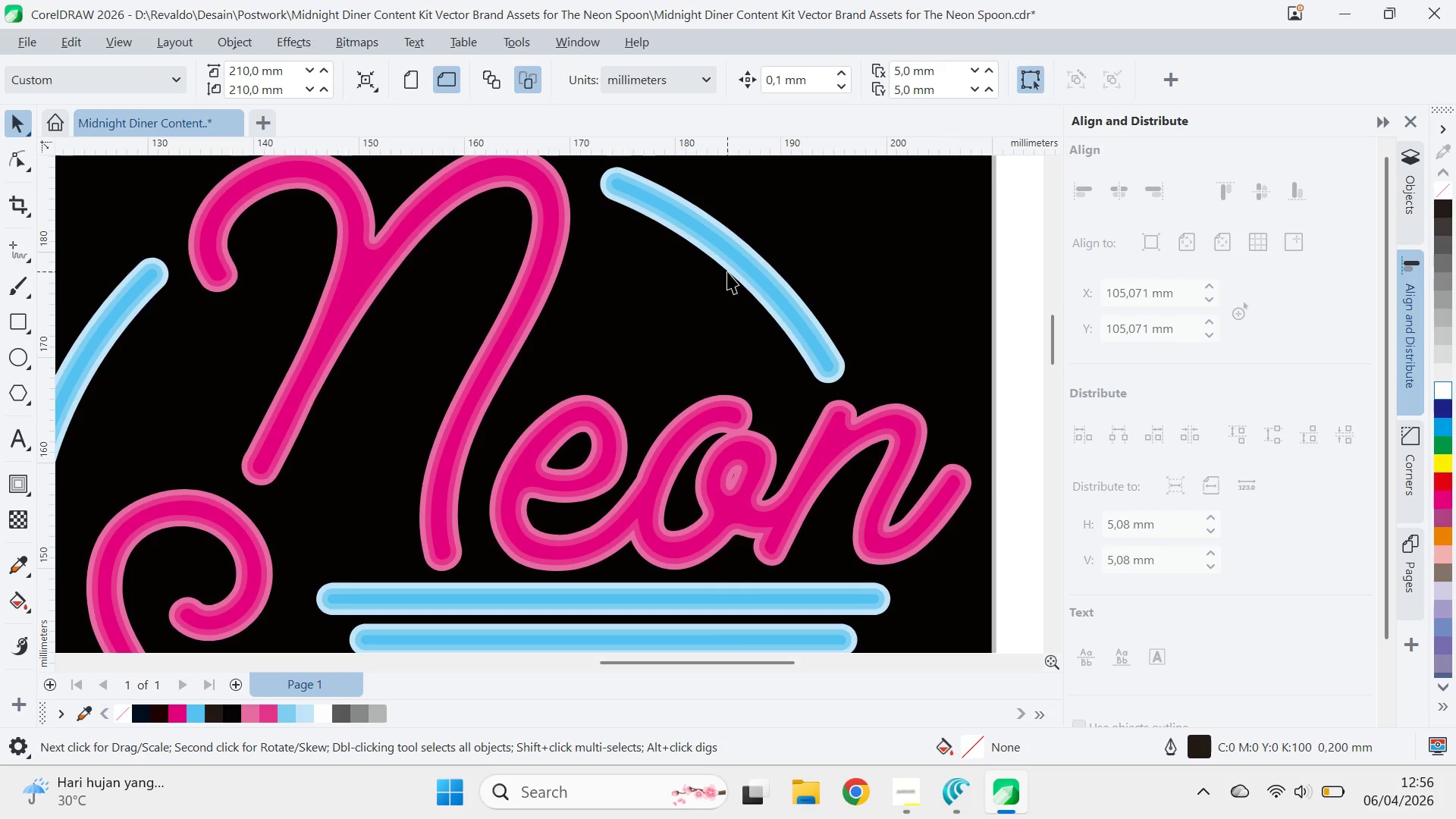 
left_click([727, 271])
 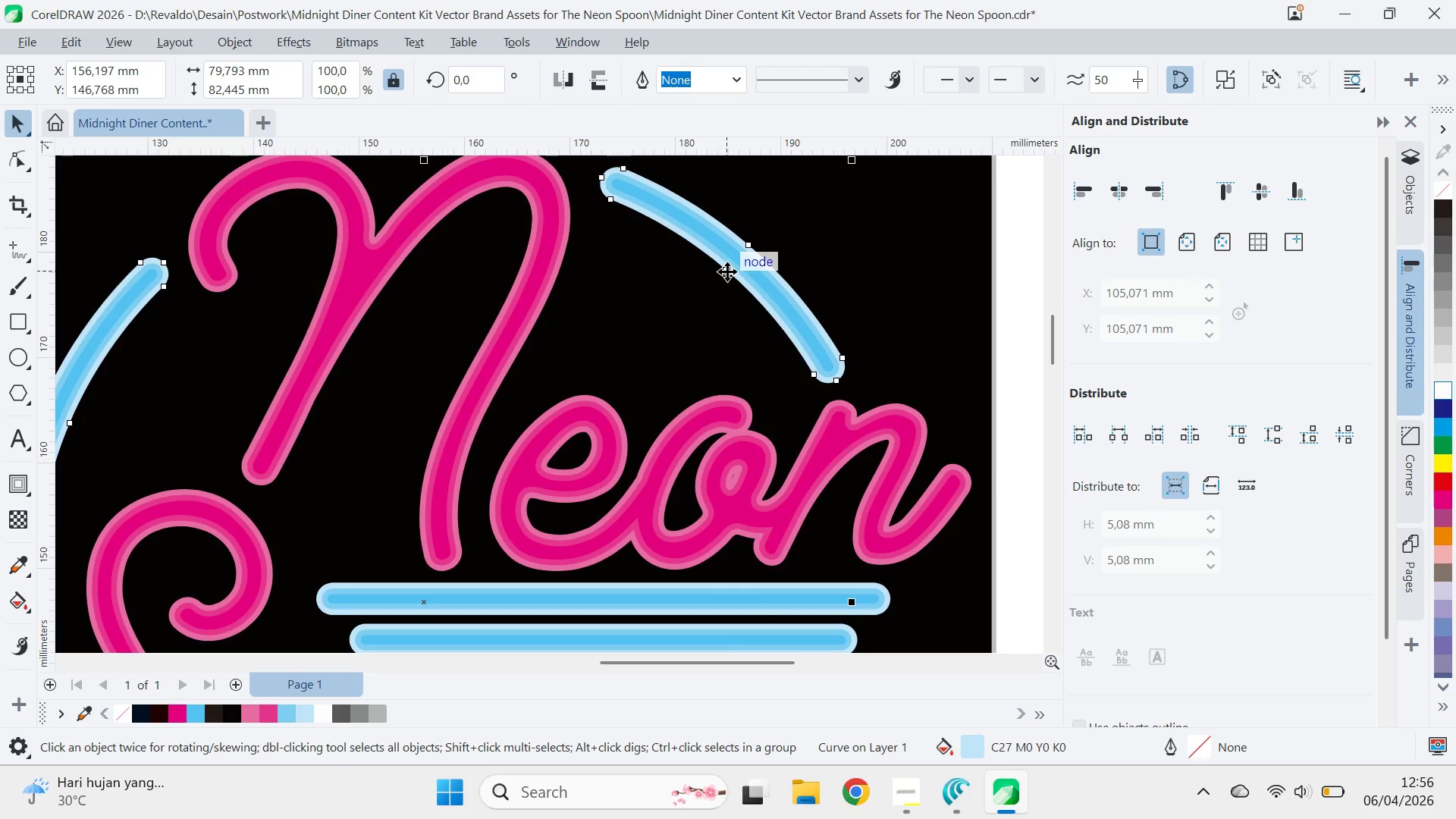 
key(Delete)
 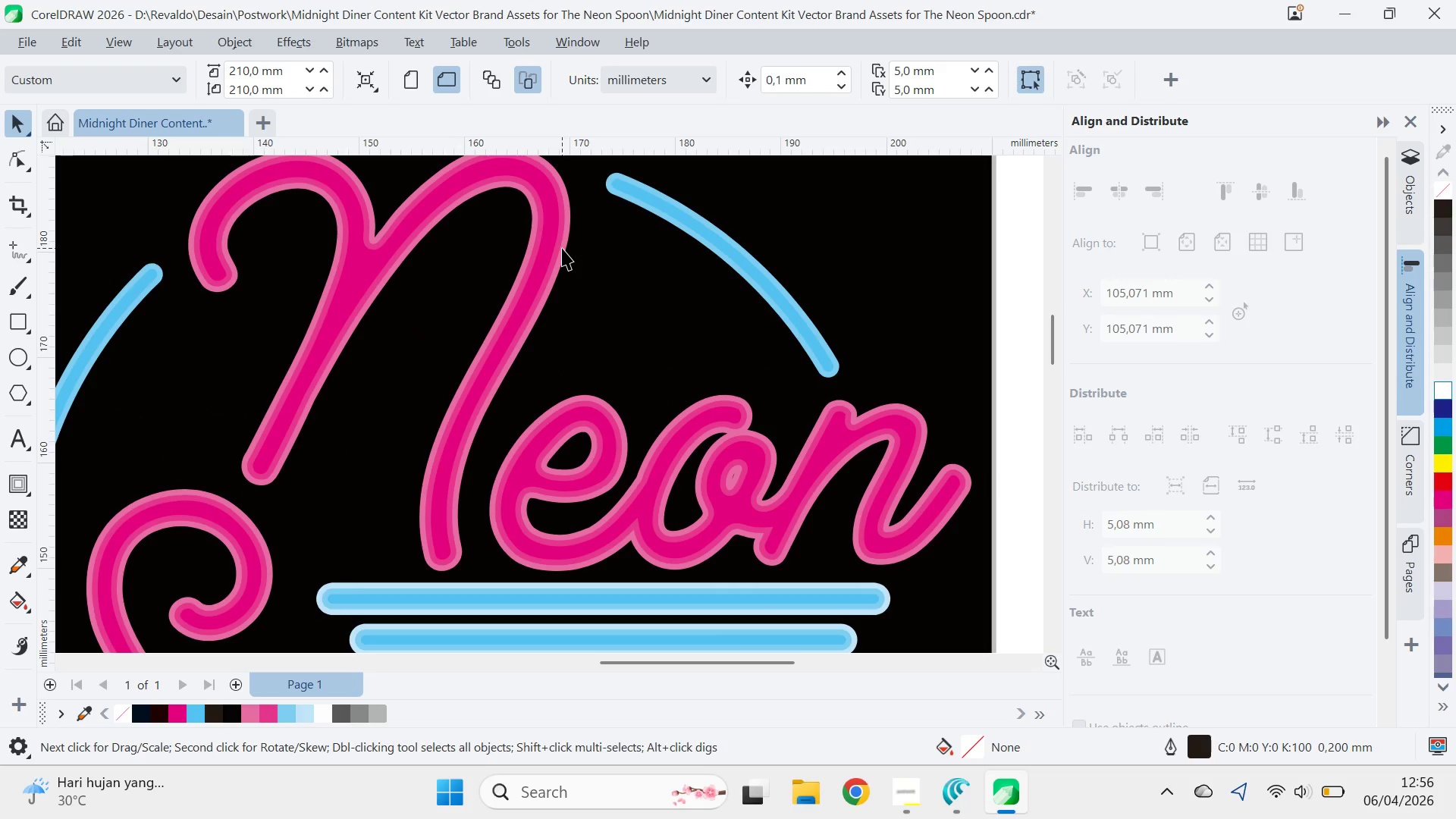 
left_click([562, 248])
 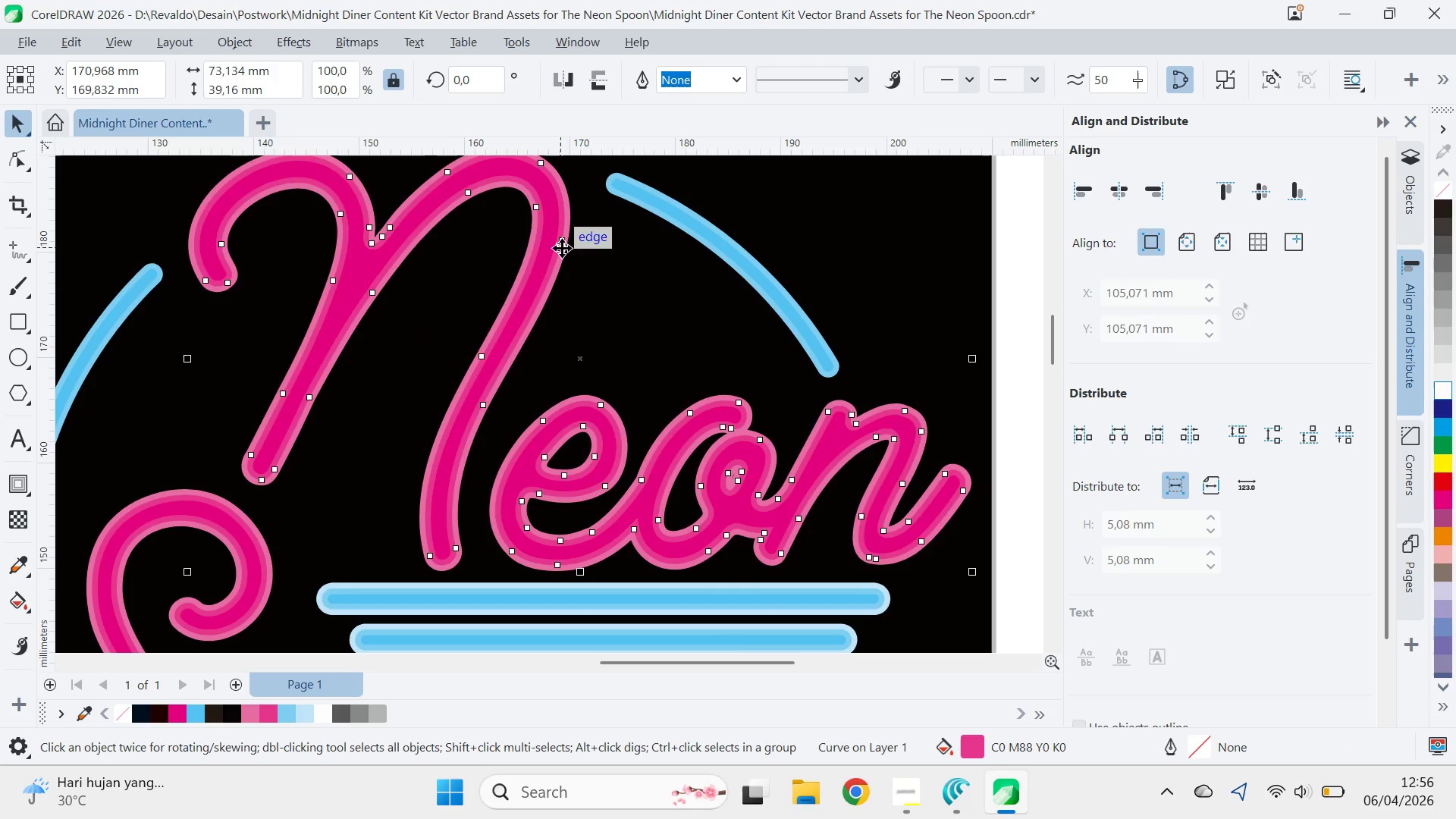 
key(Delete)
 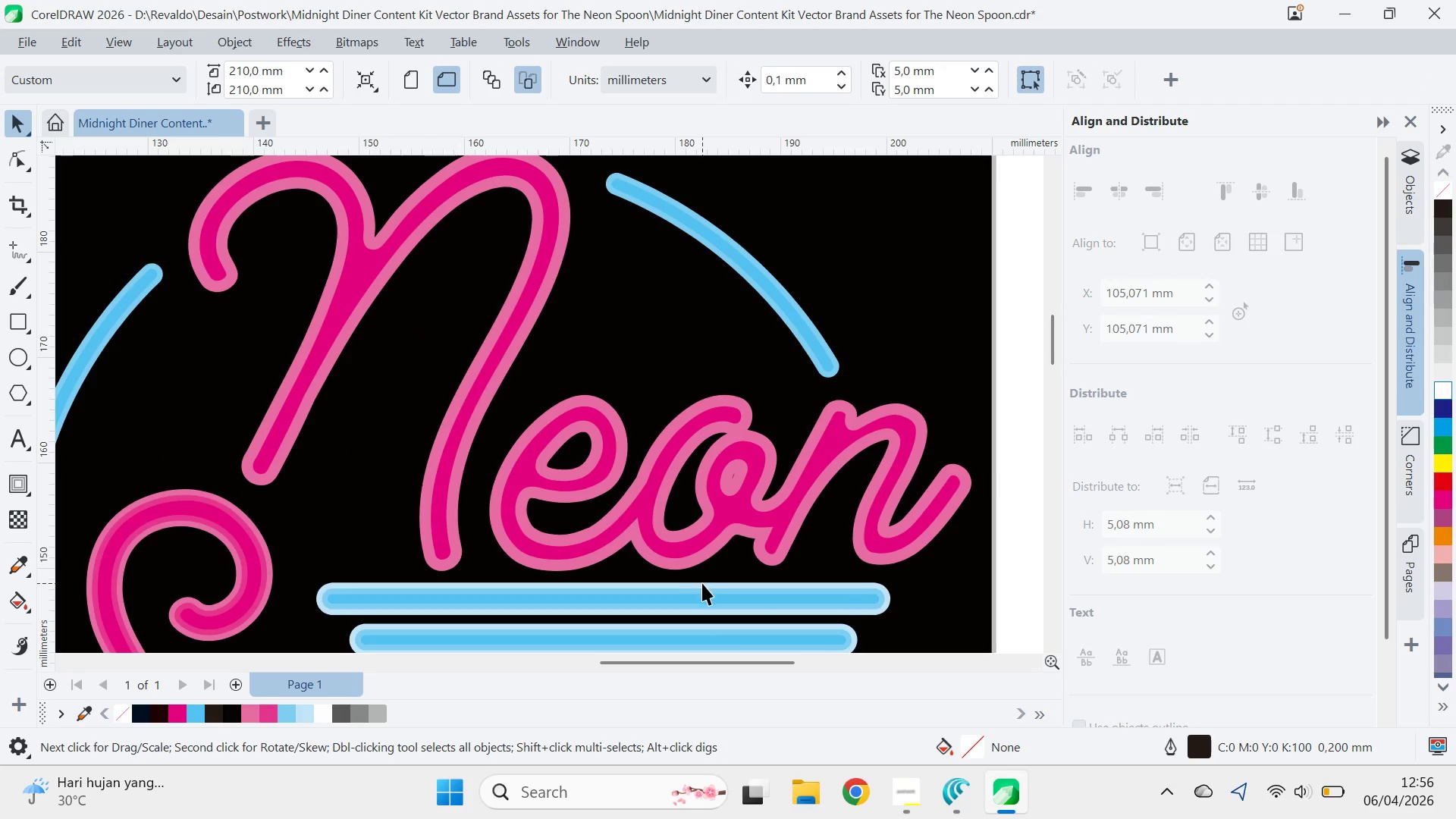 
left_click([702, 583])
 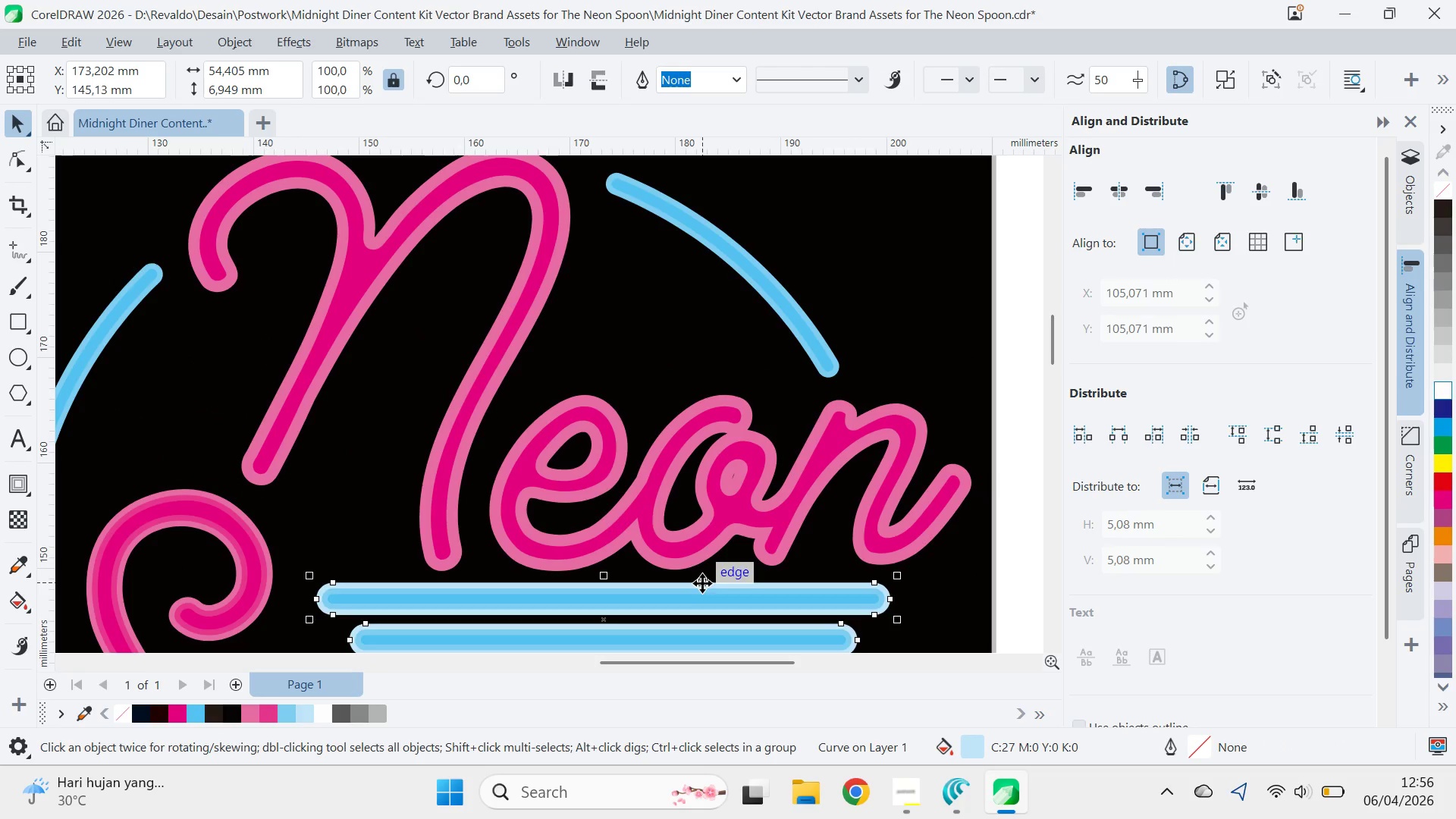 
key(Delete)
 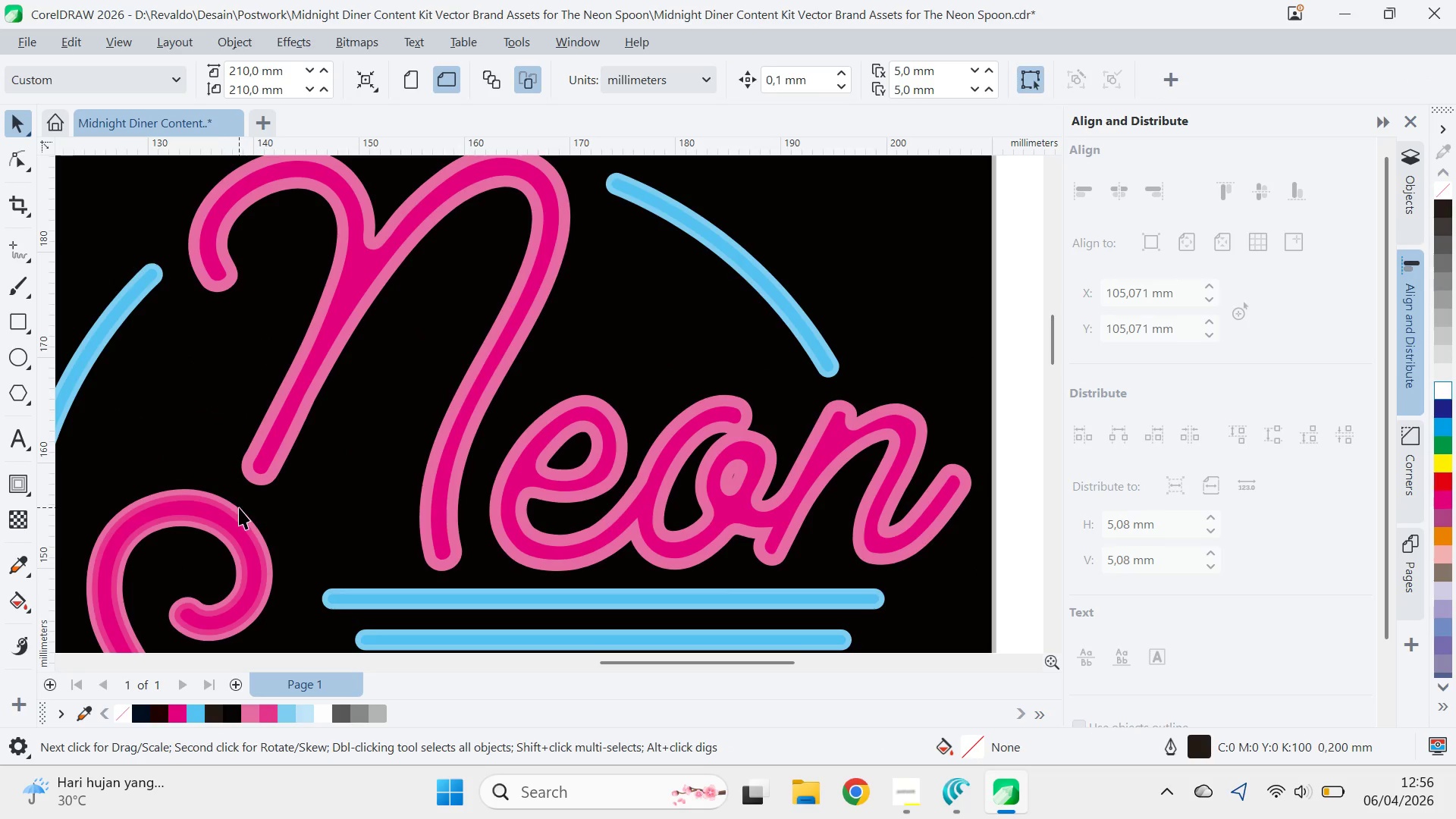 
left_click([239, 507])
 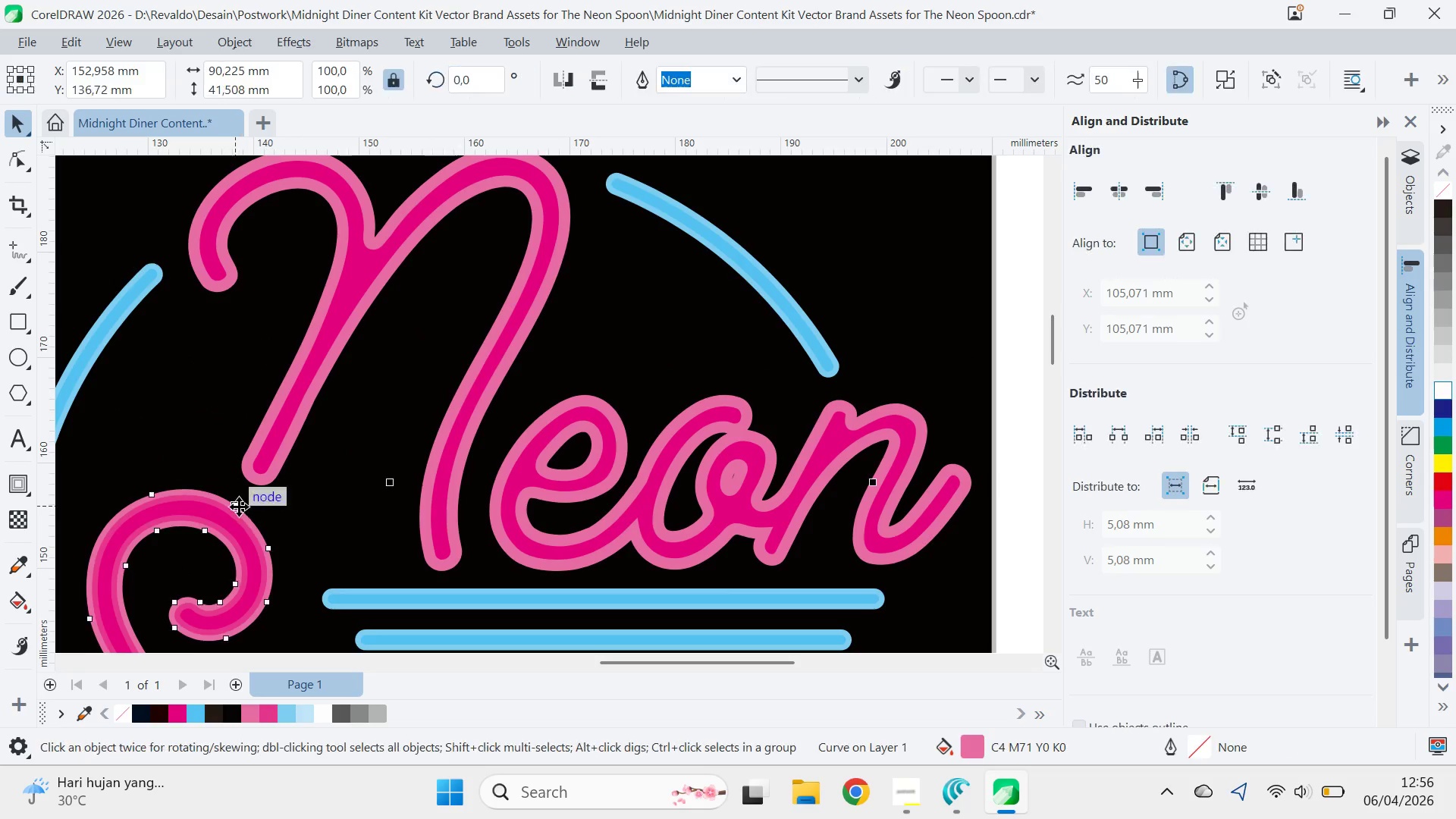 
key(Delete)
 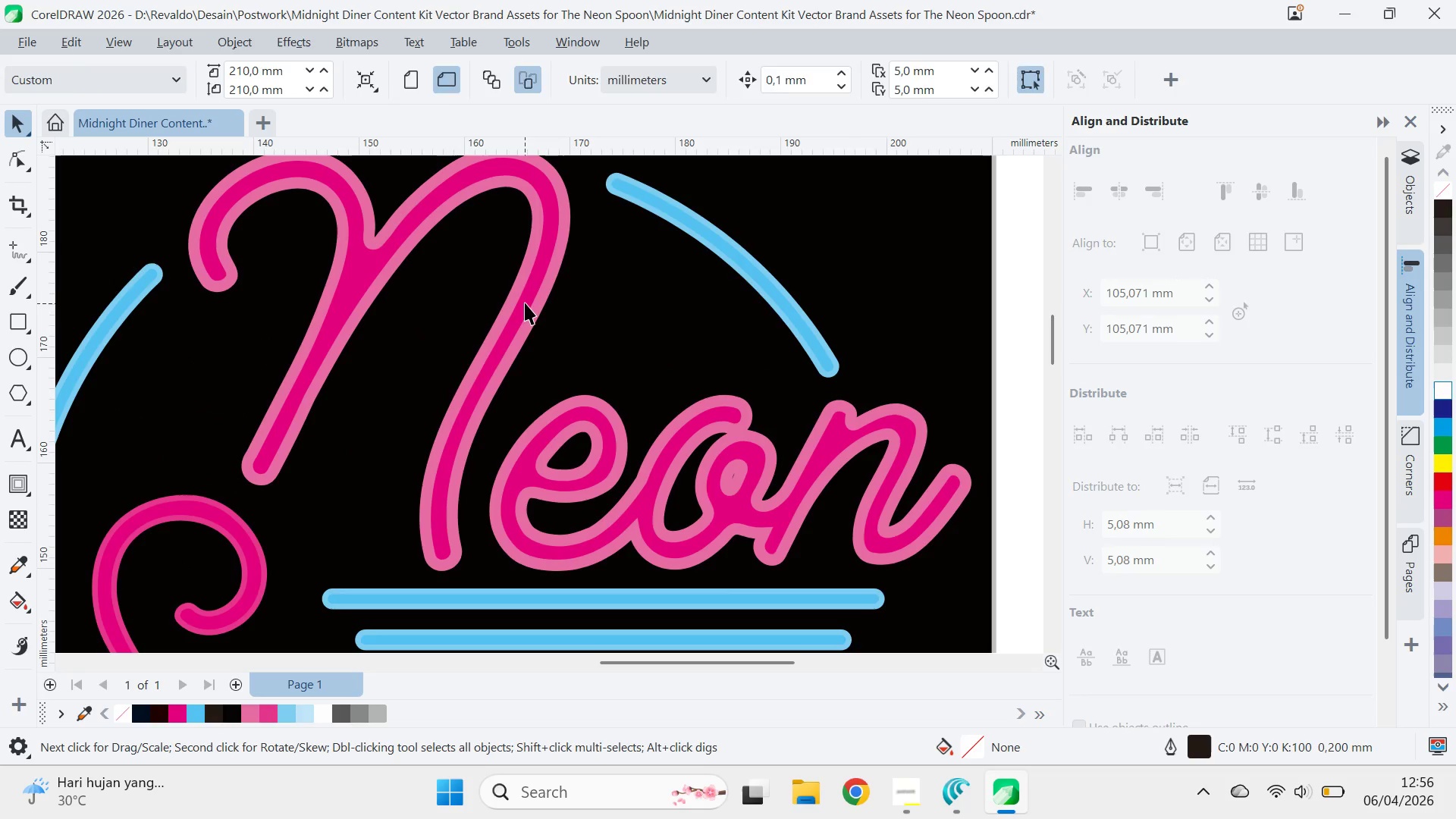 
key(Delete)
 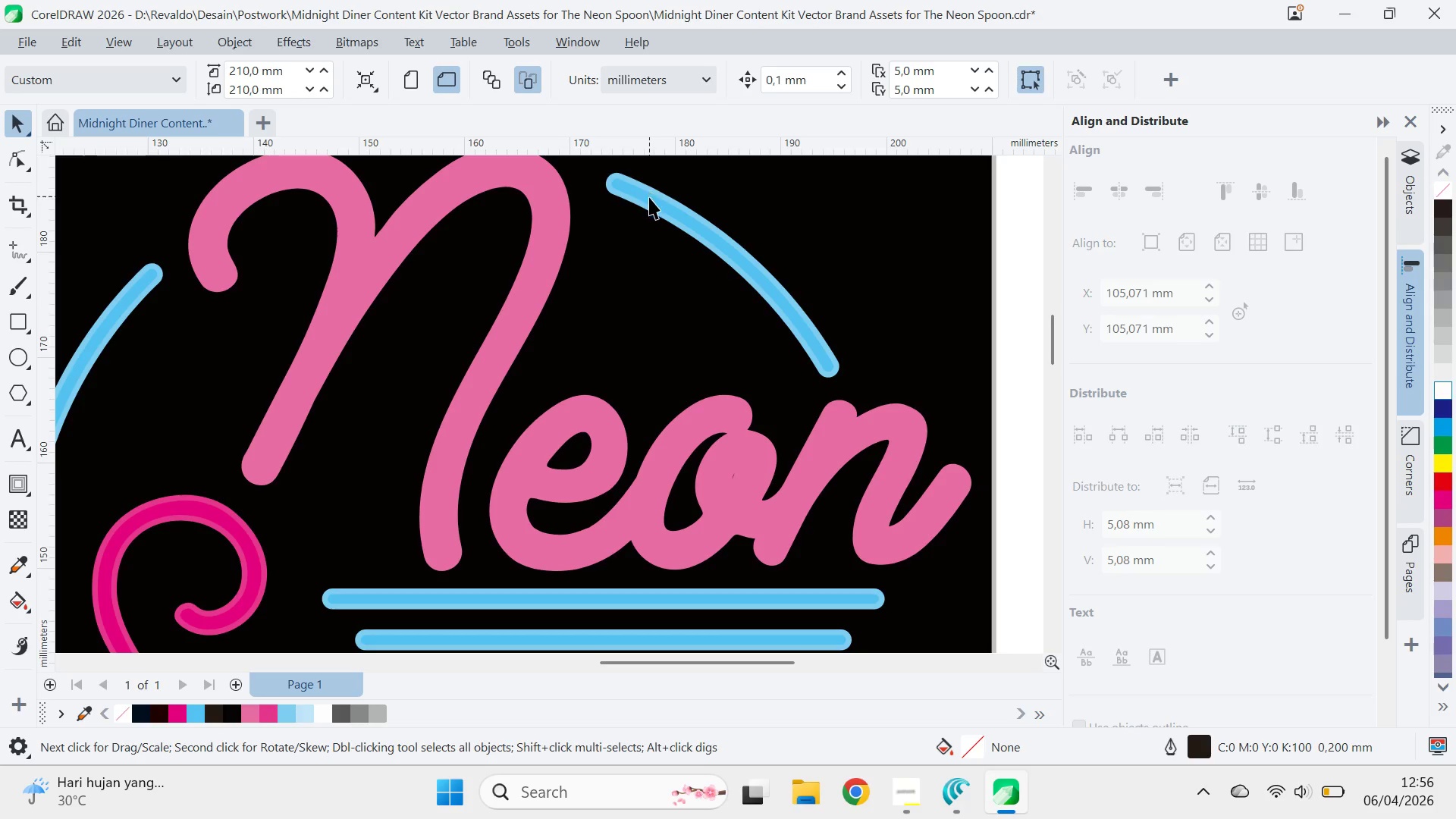 
left_click([649, 197])
 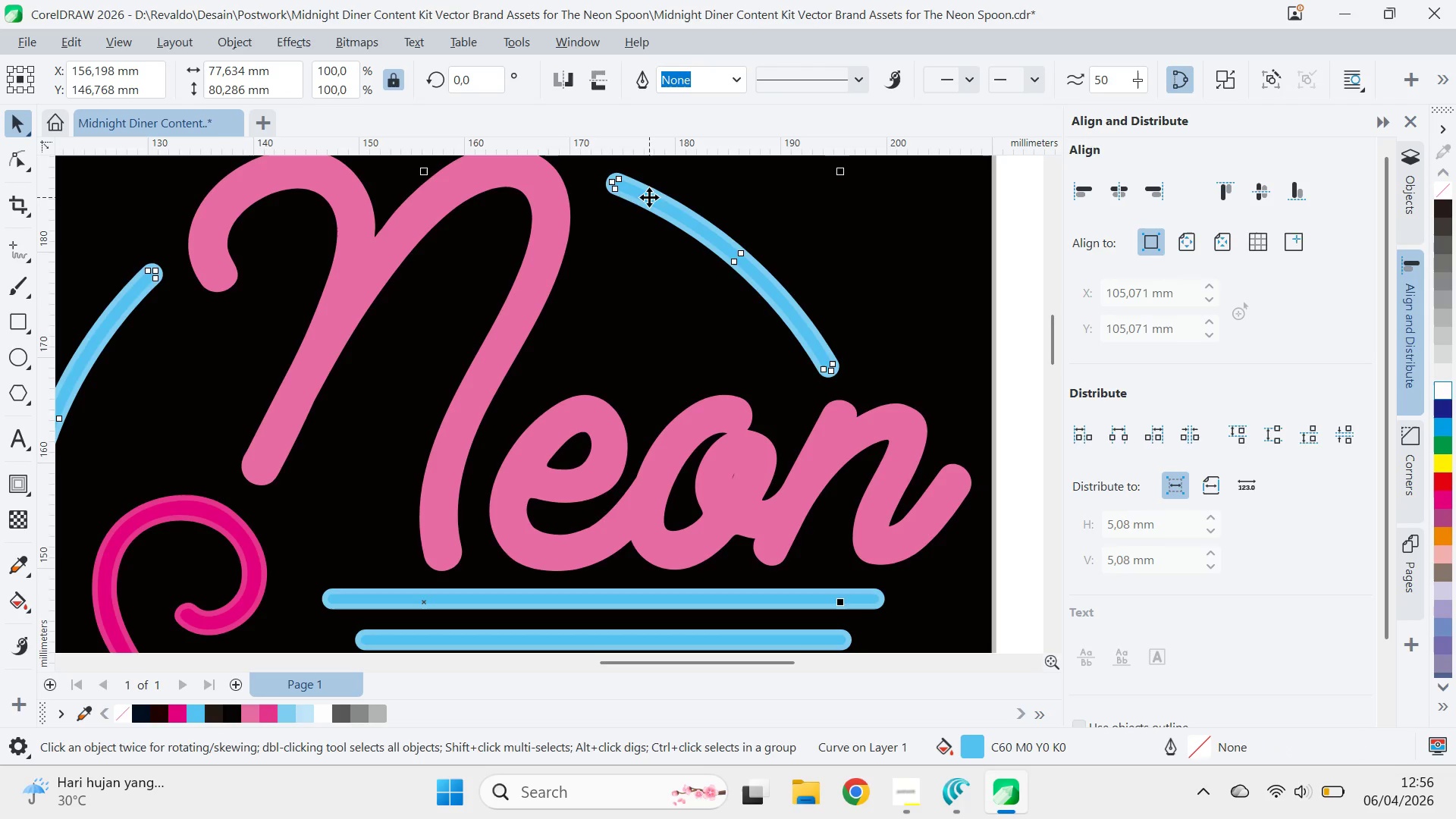 
key(Delete)
 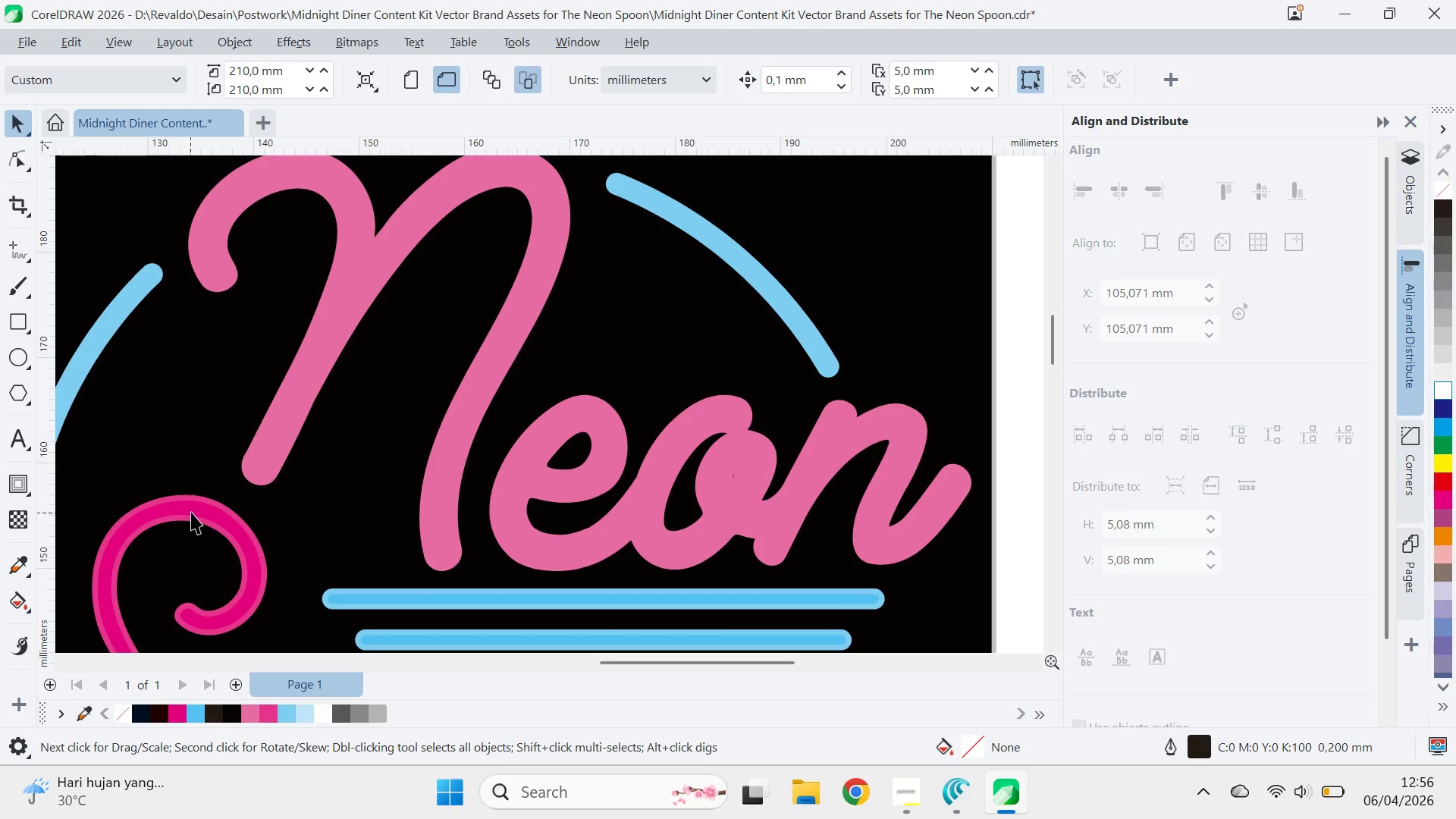 
left_click([191, 511])
 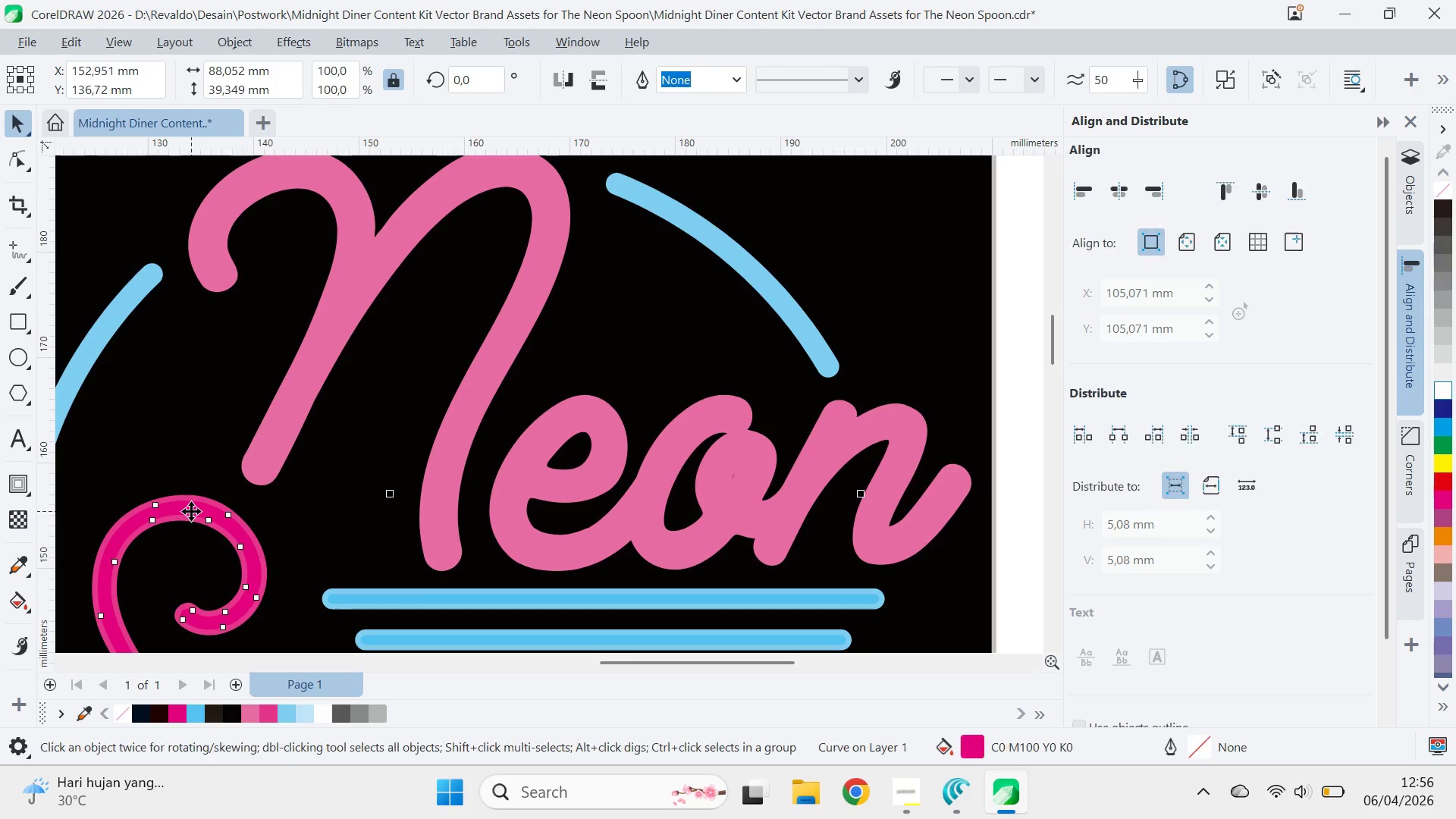 
key(Delete)
 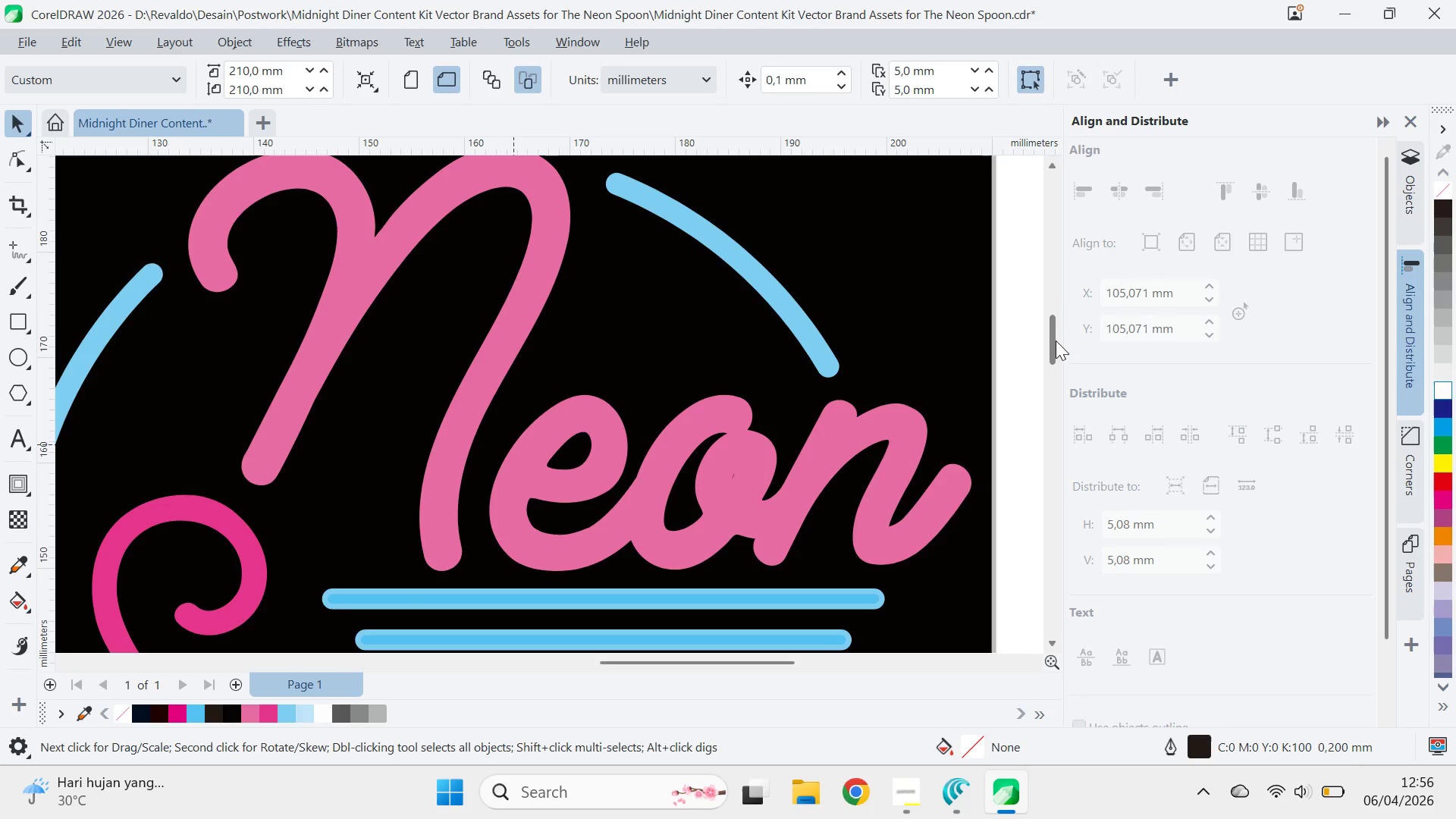 
left_click_drag(start_coordinate=[1056, 338], to_coordinate=[1047, 369])
 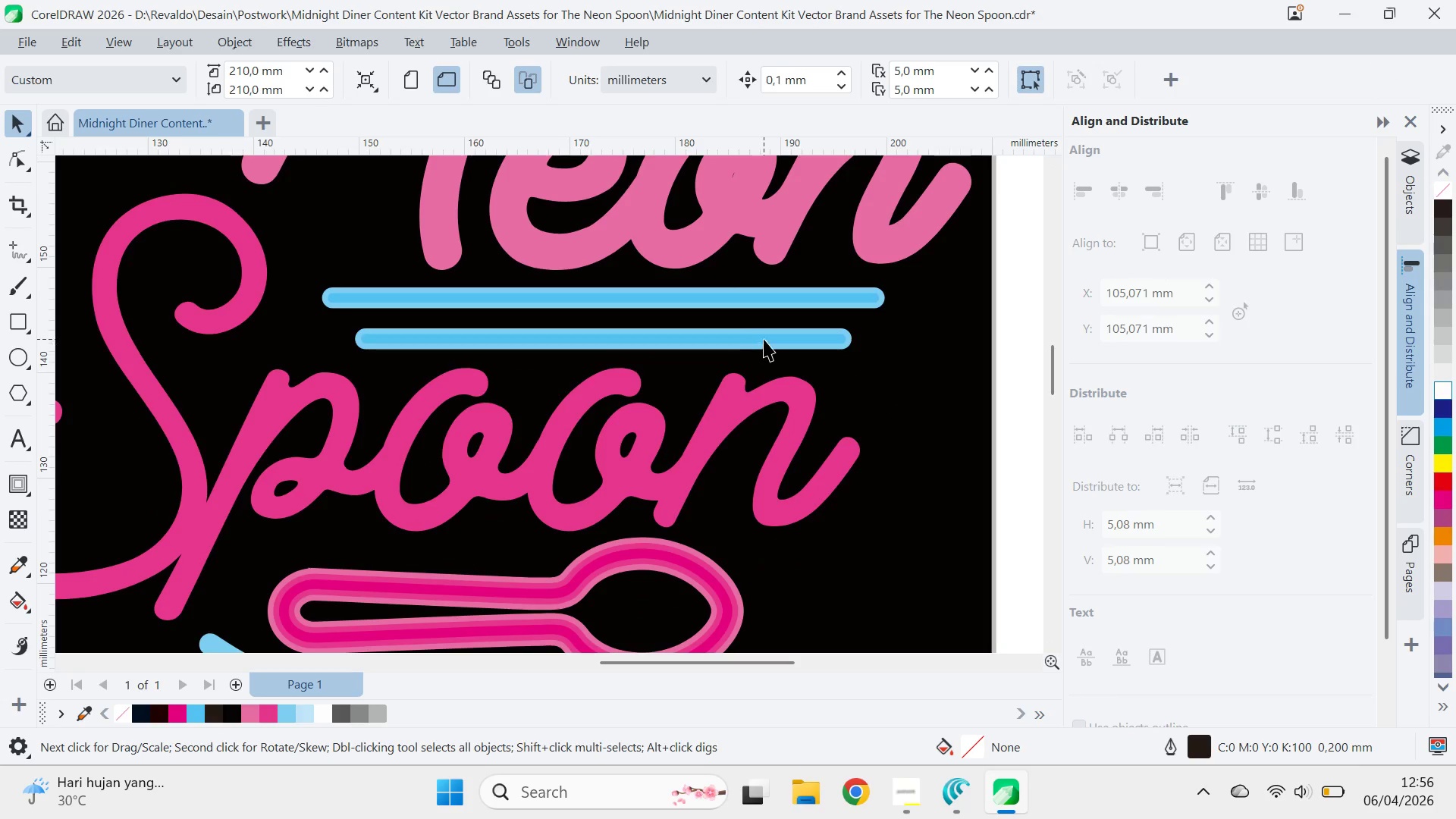 
left_click([764, 335])
 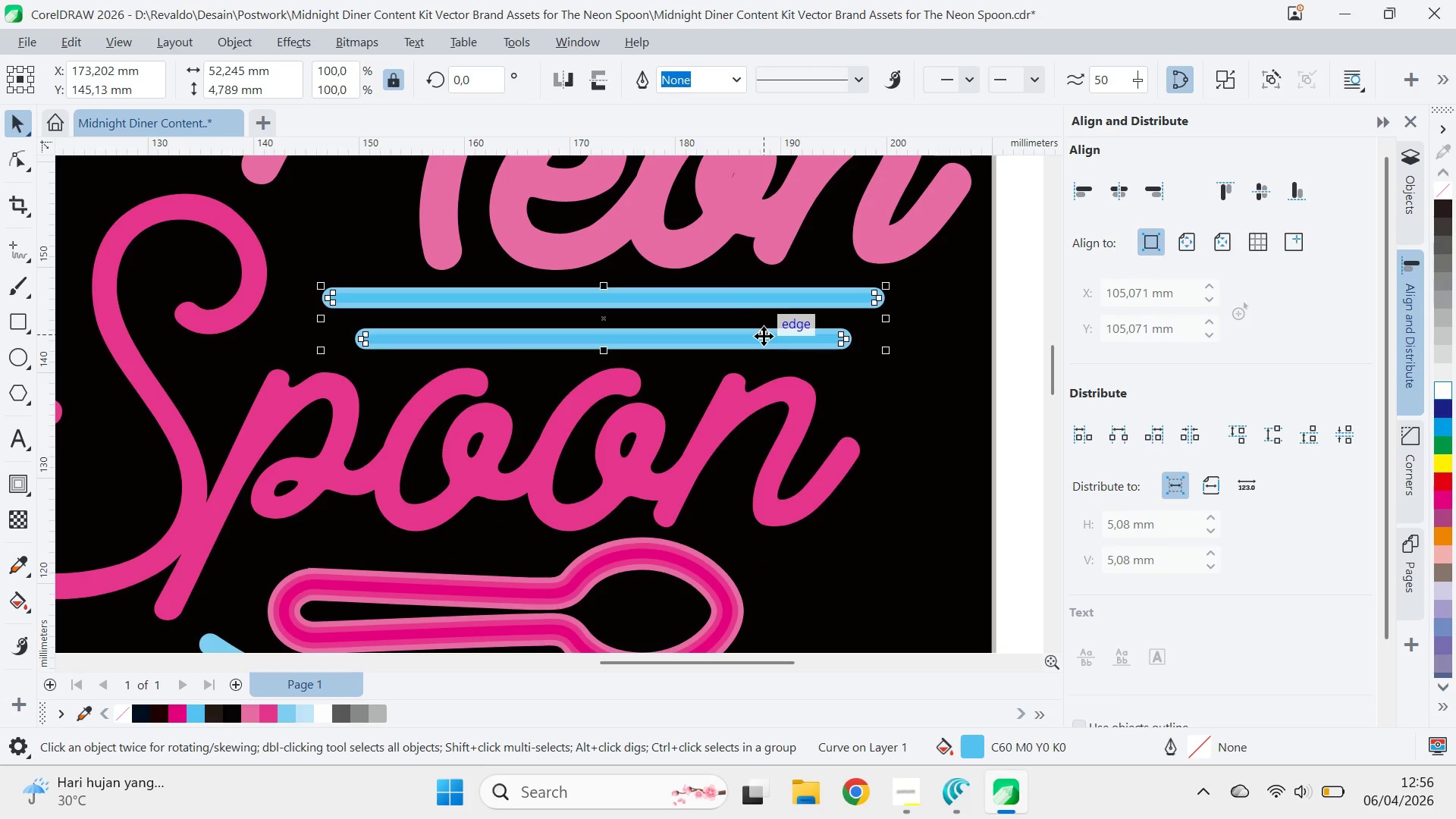 
key(Delete)
 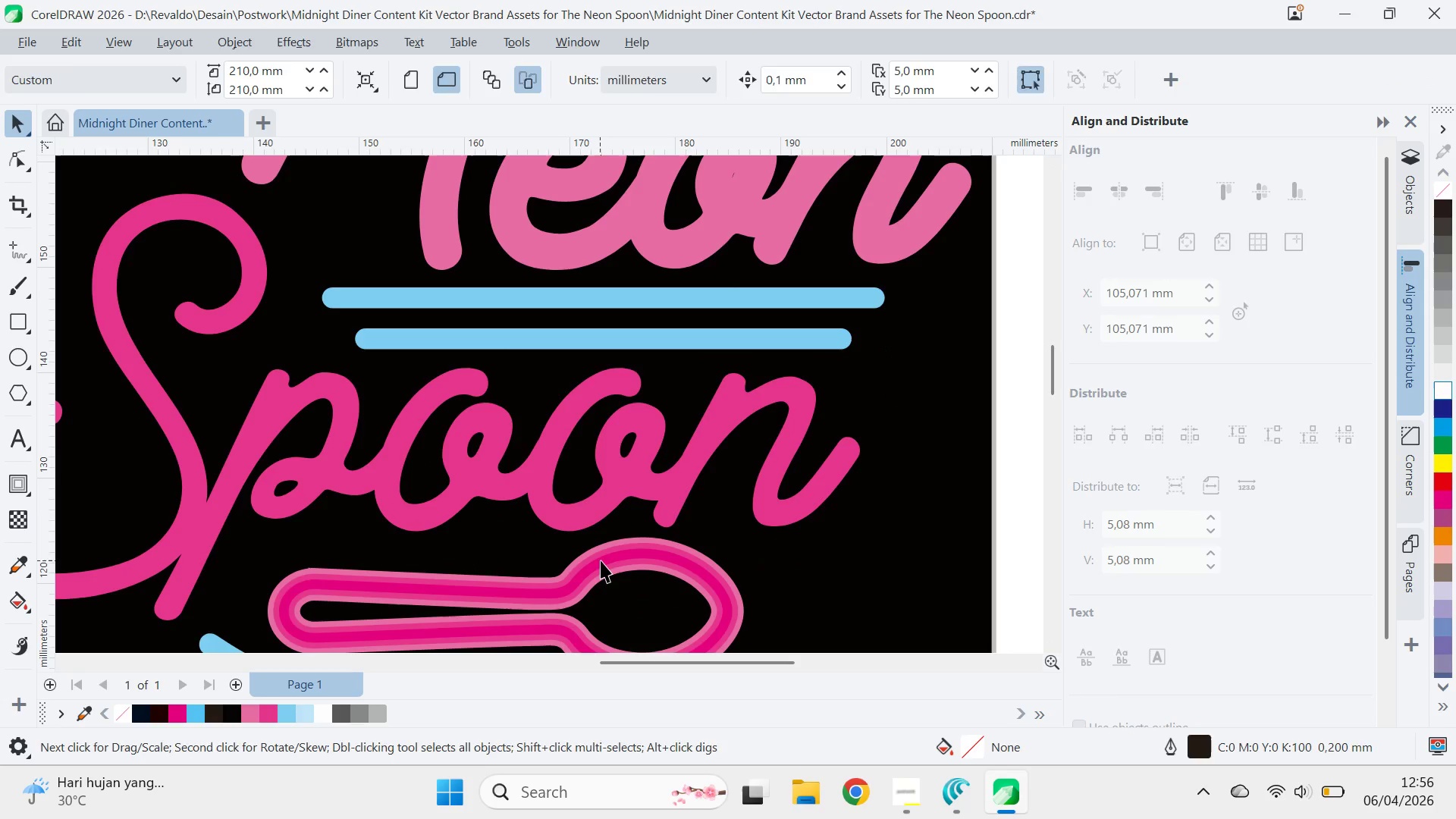 
key(Delete)
 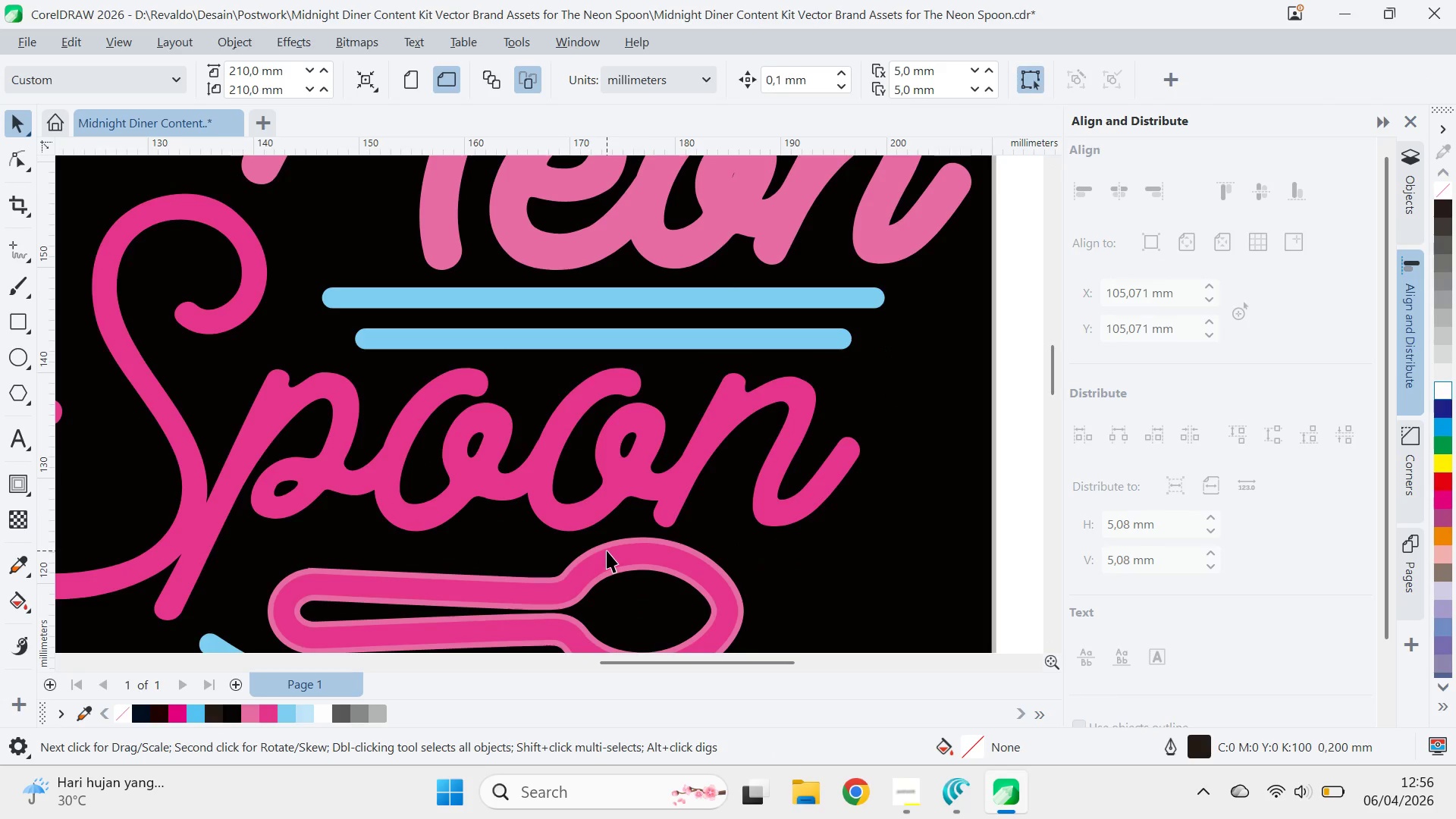 
left_click([607, 551])
 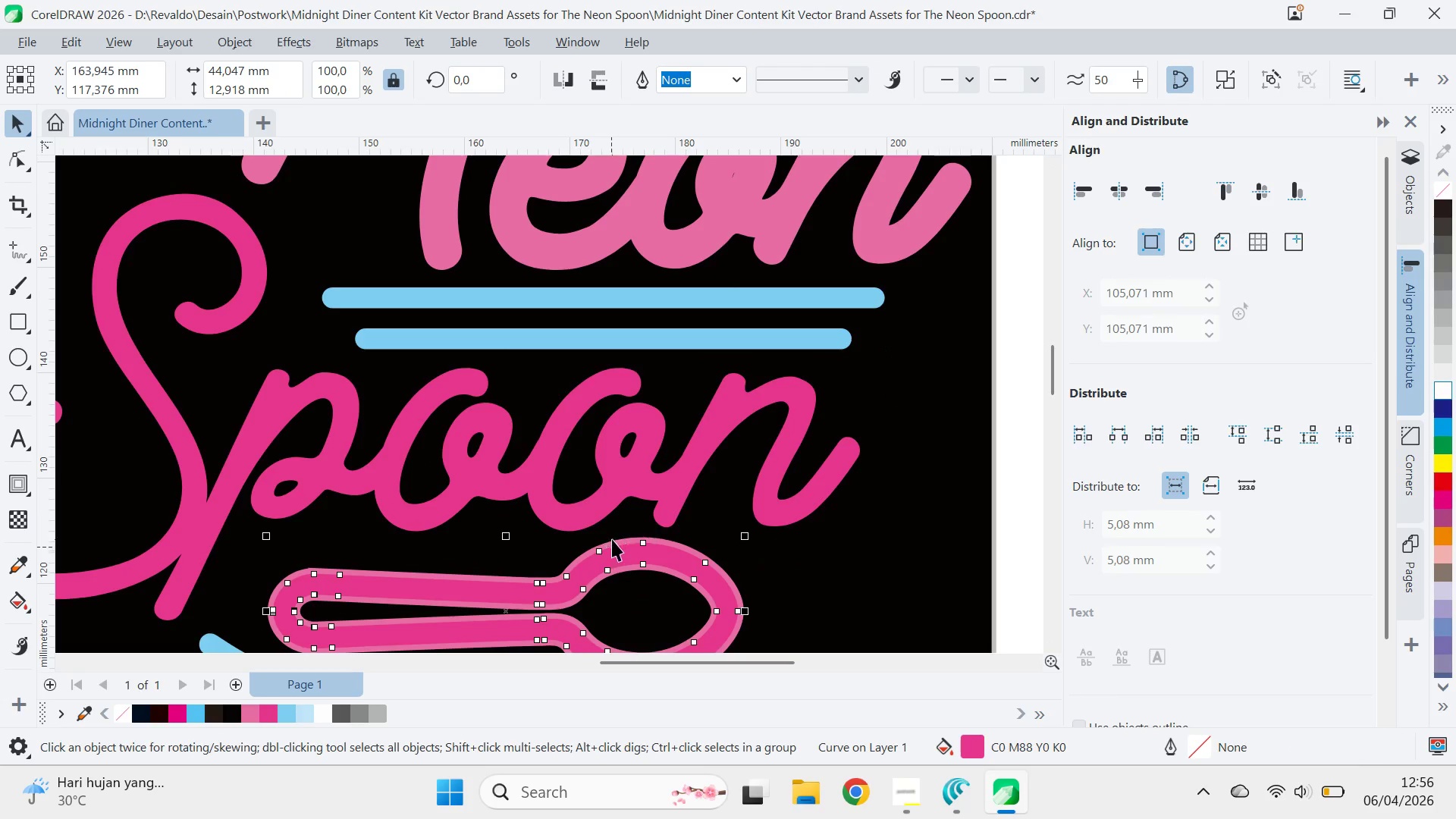 
left_click([612, 539])
 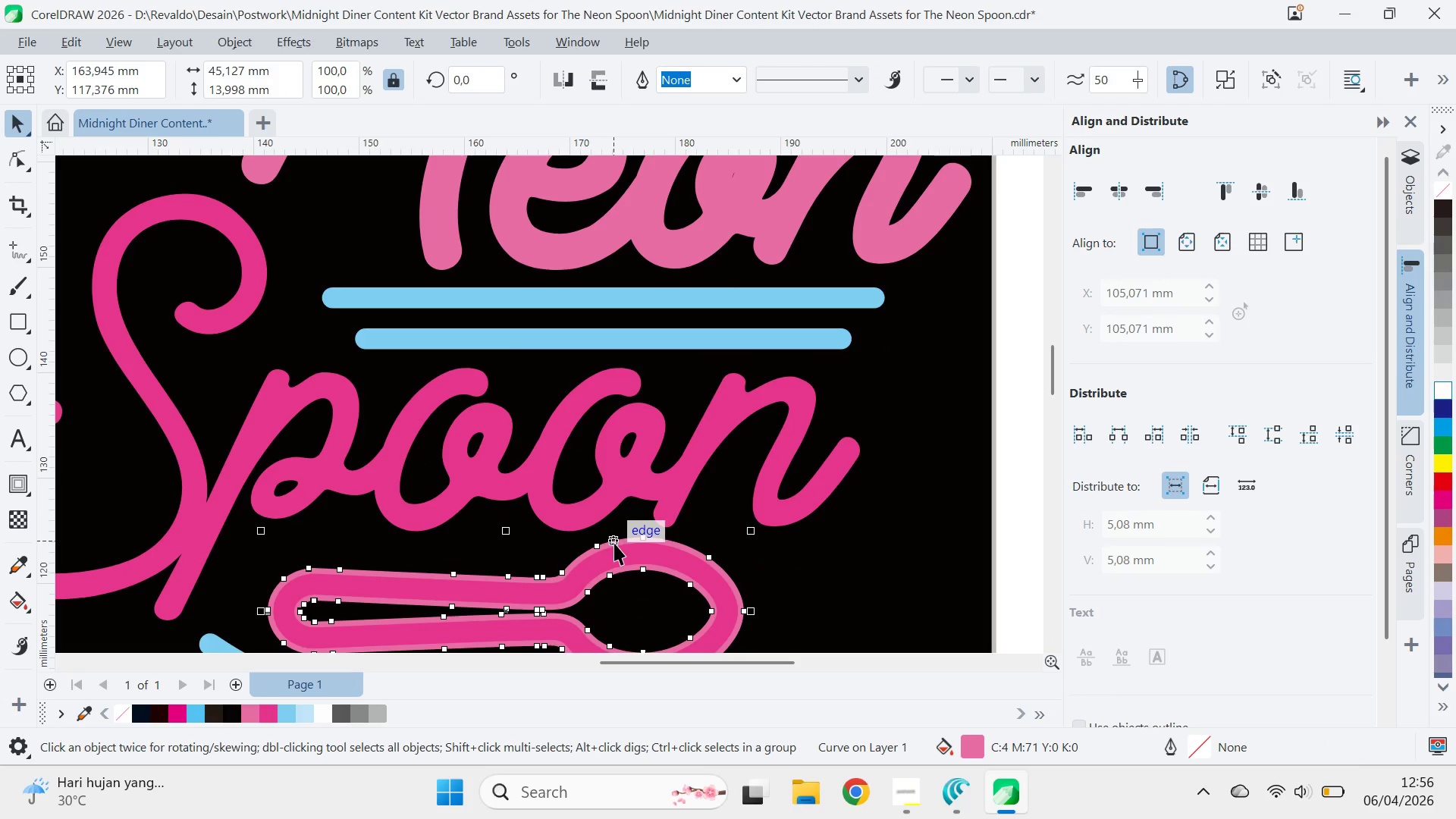 
key(Delete)
 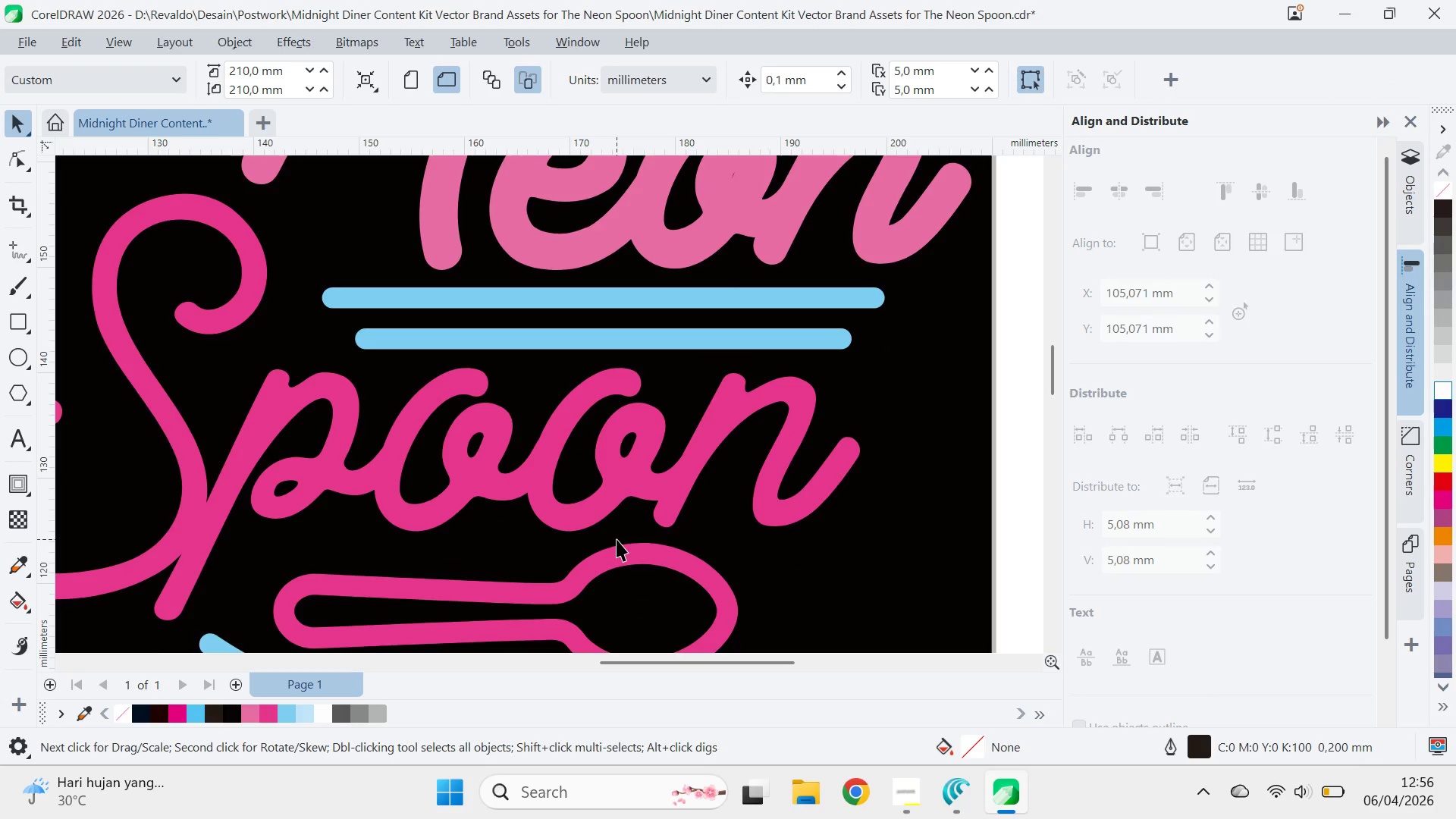 
scroll: coordinate [623, 533], scroll_direction: down, amount: 9.0
 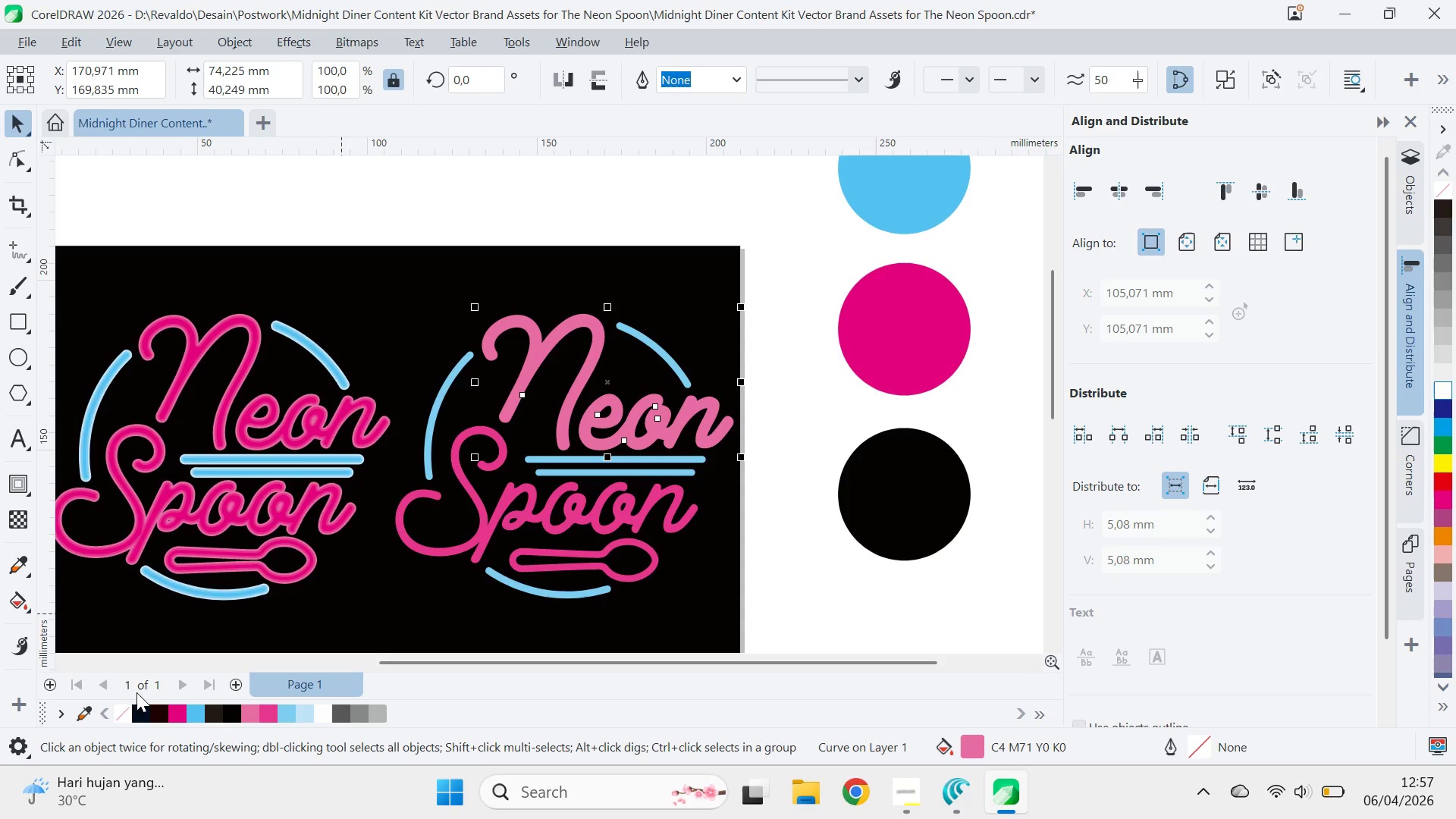 
left_click([181, 709])
 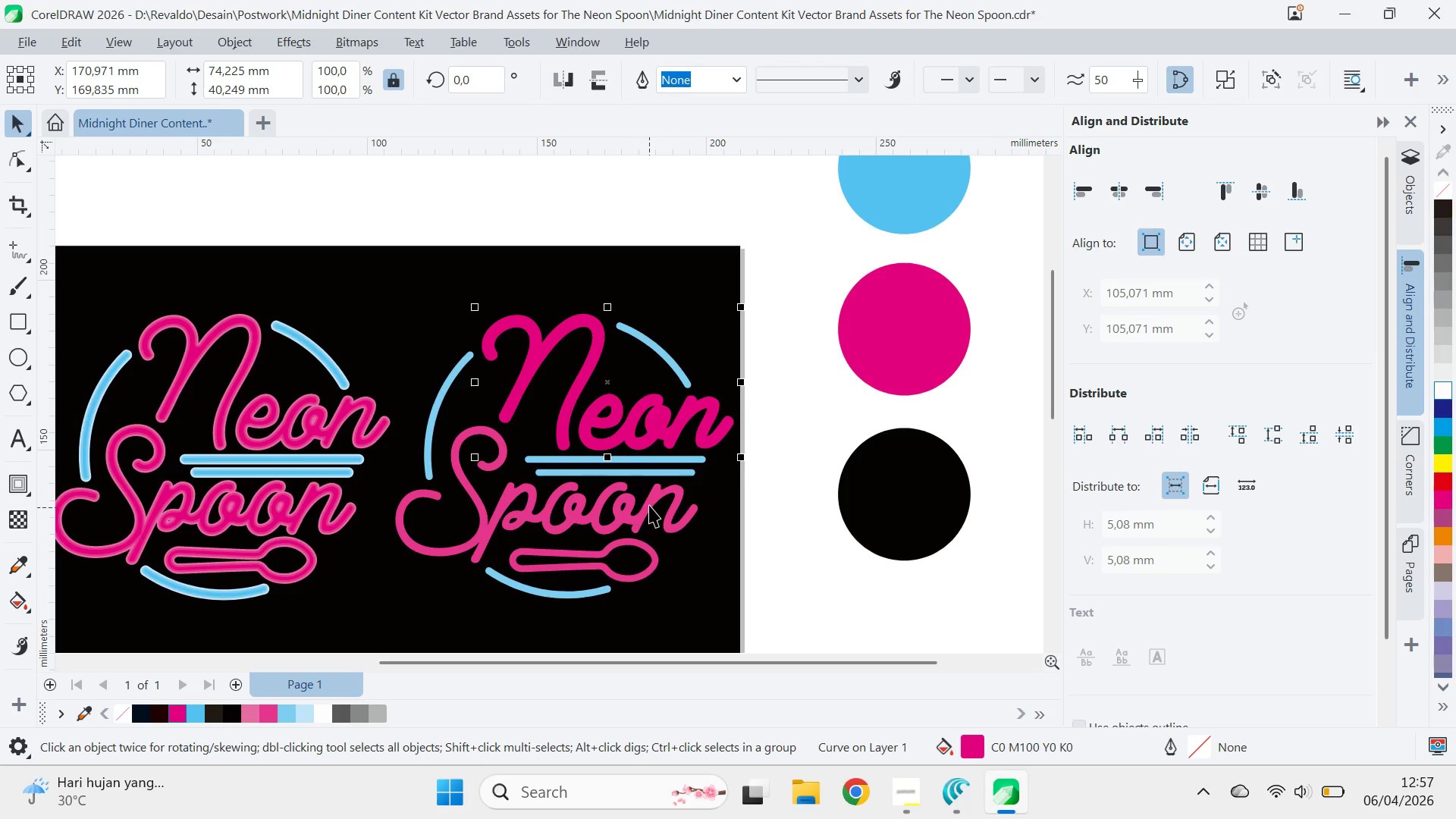 
hold_key(key=ShiftLeft, duration=0.97)
 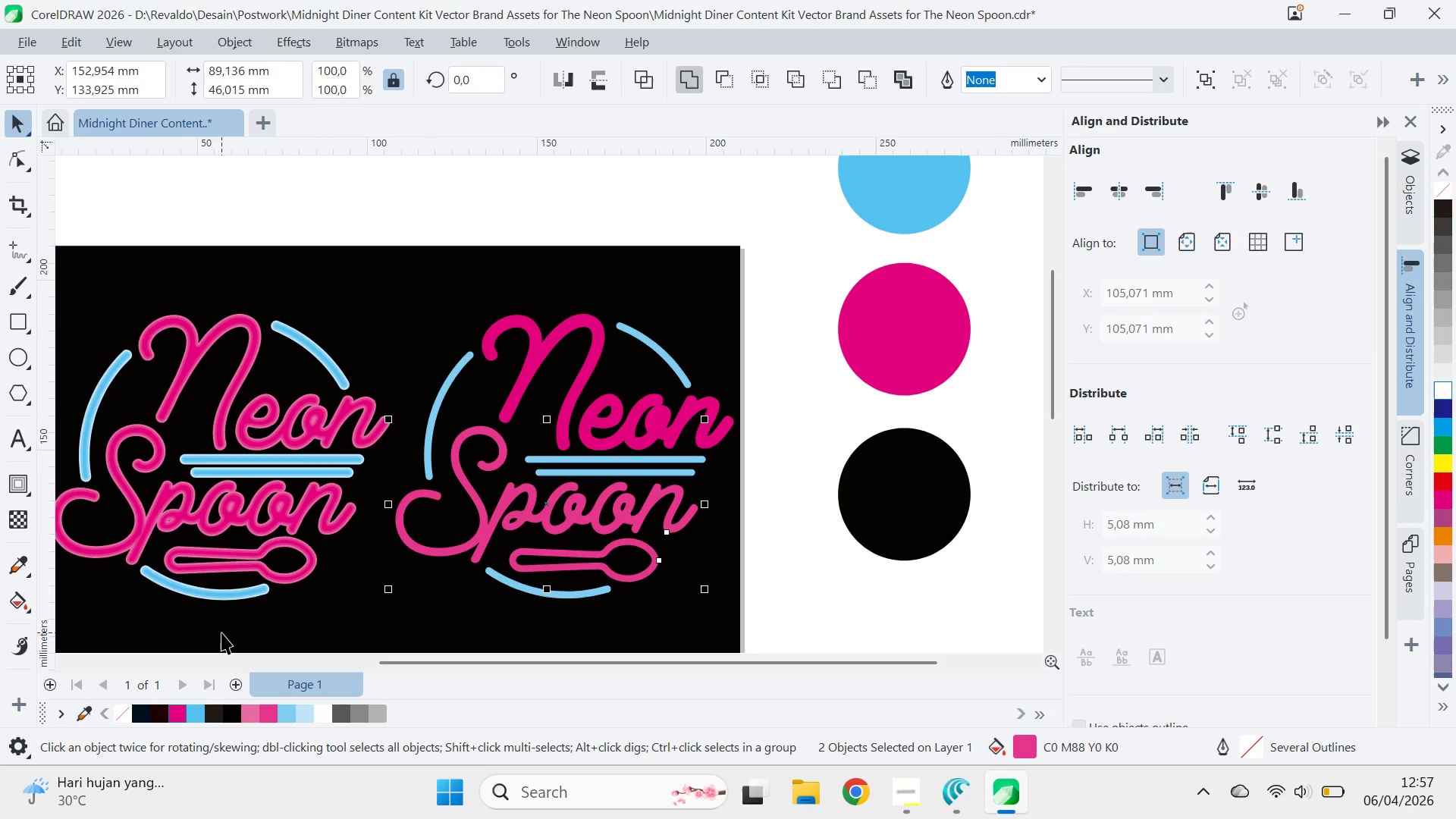 
hold_key(key=ShiftLeft, duration=7.86)
 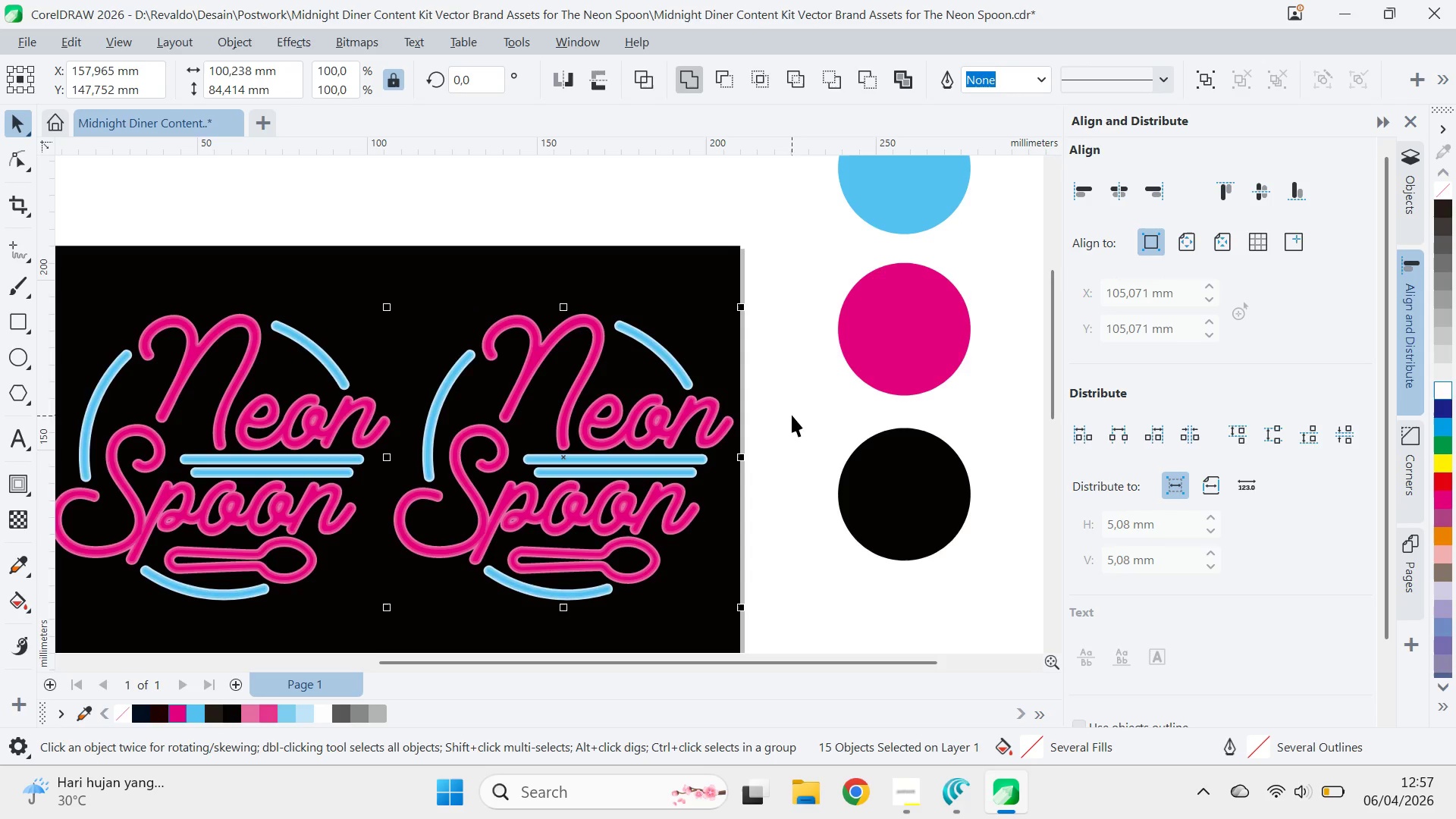 
key(Control+Z)
 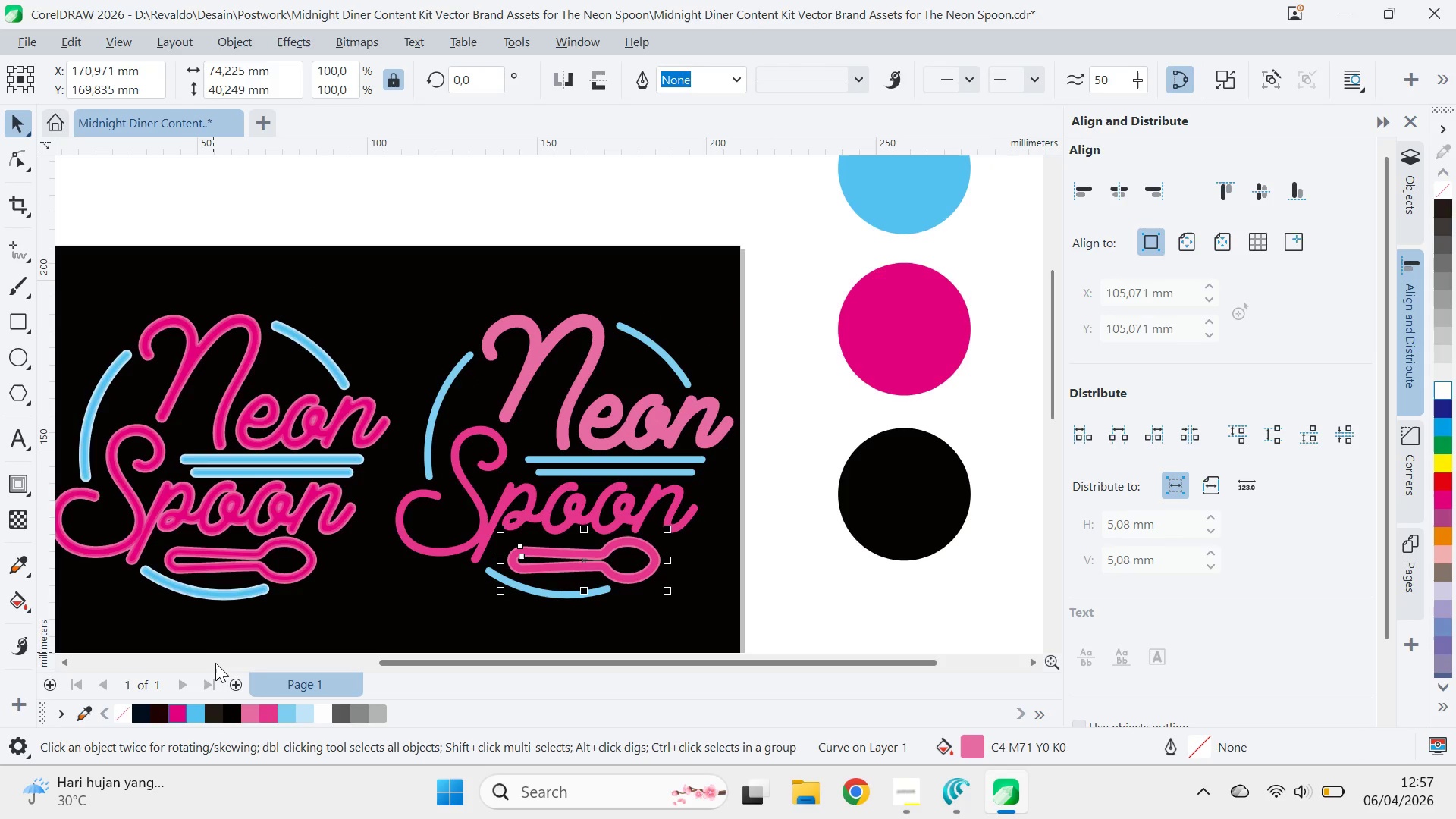 
key(Control+Z)
 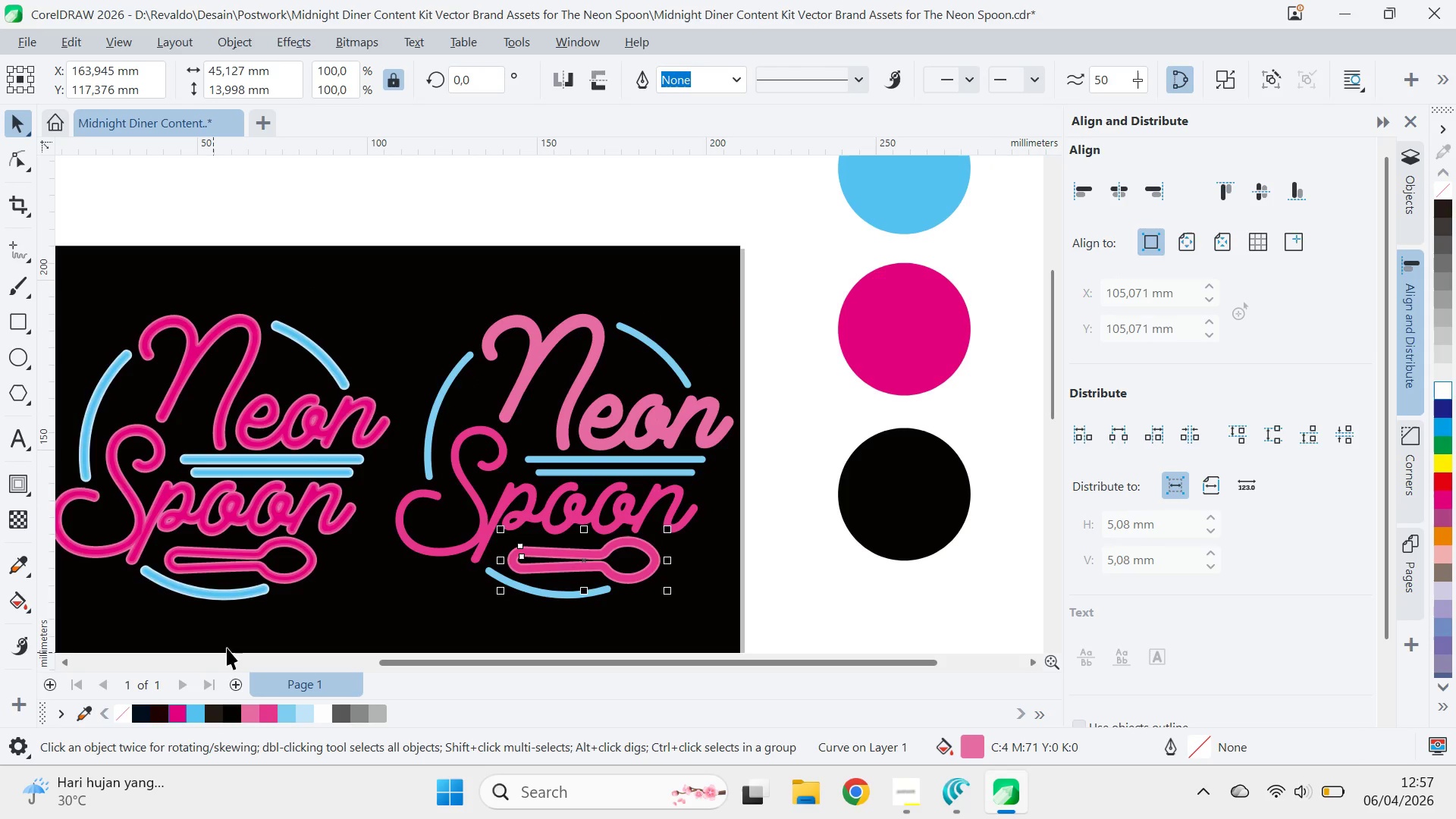 
key(Control+Z)
 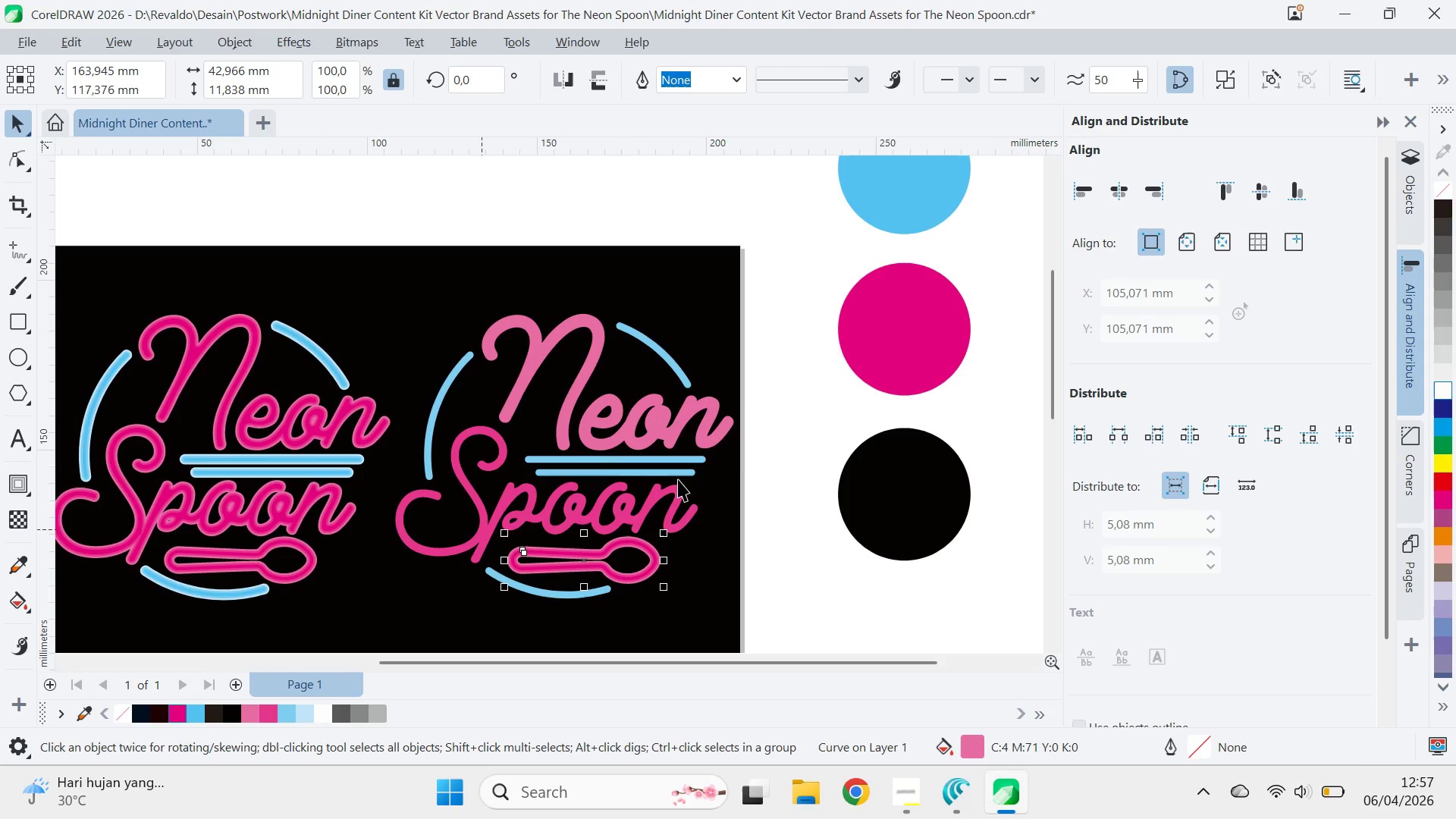 
key(Control+Z)
 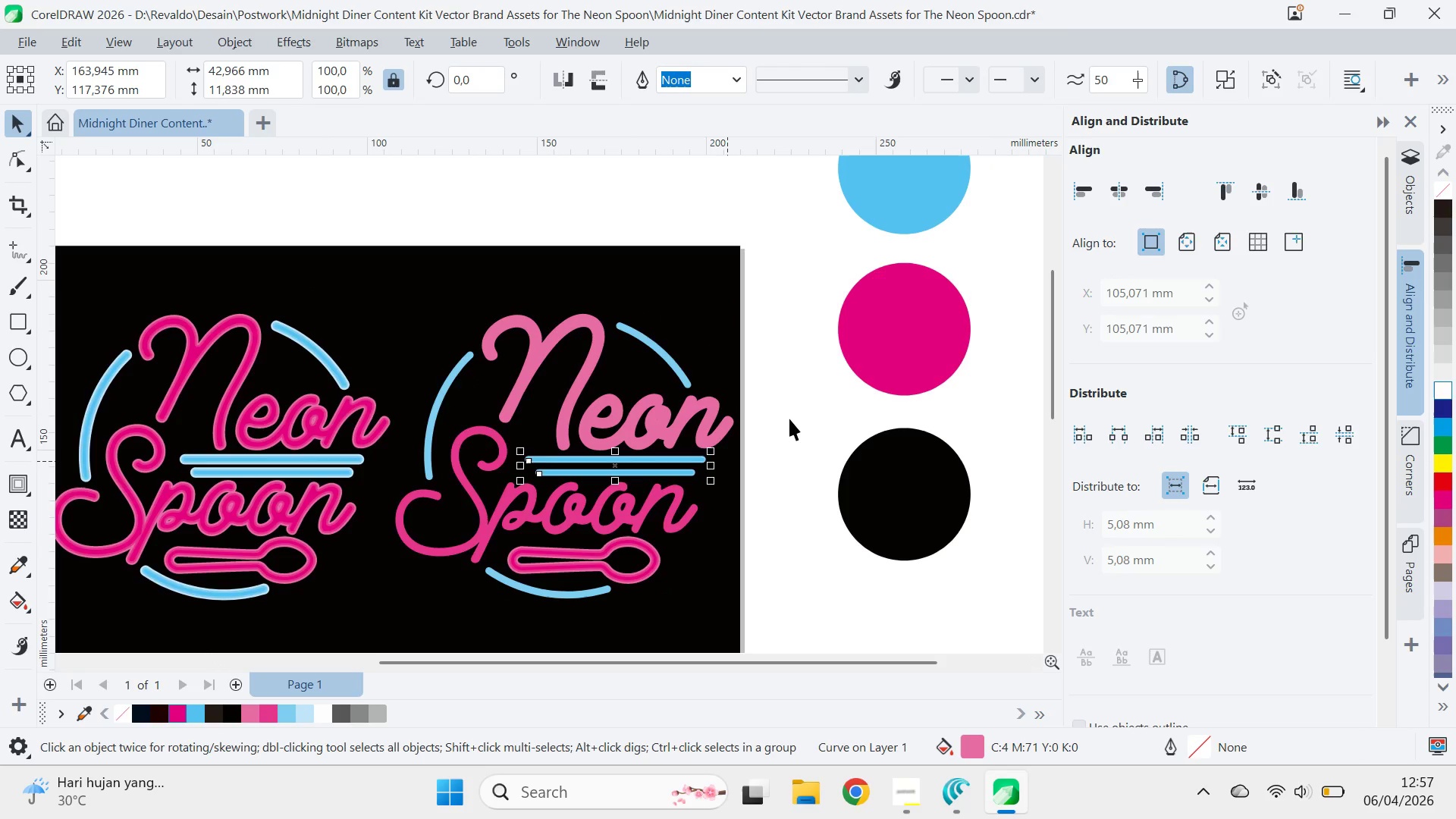 
key(Control+Z)
 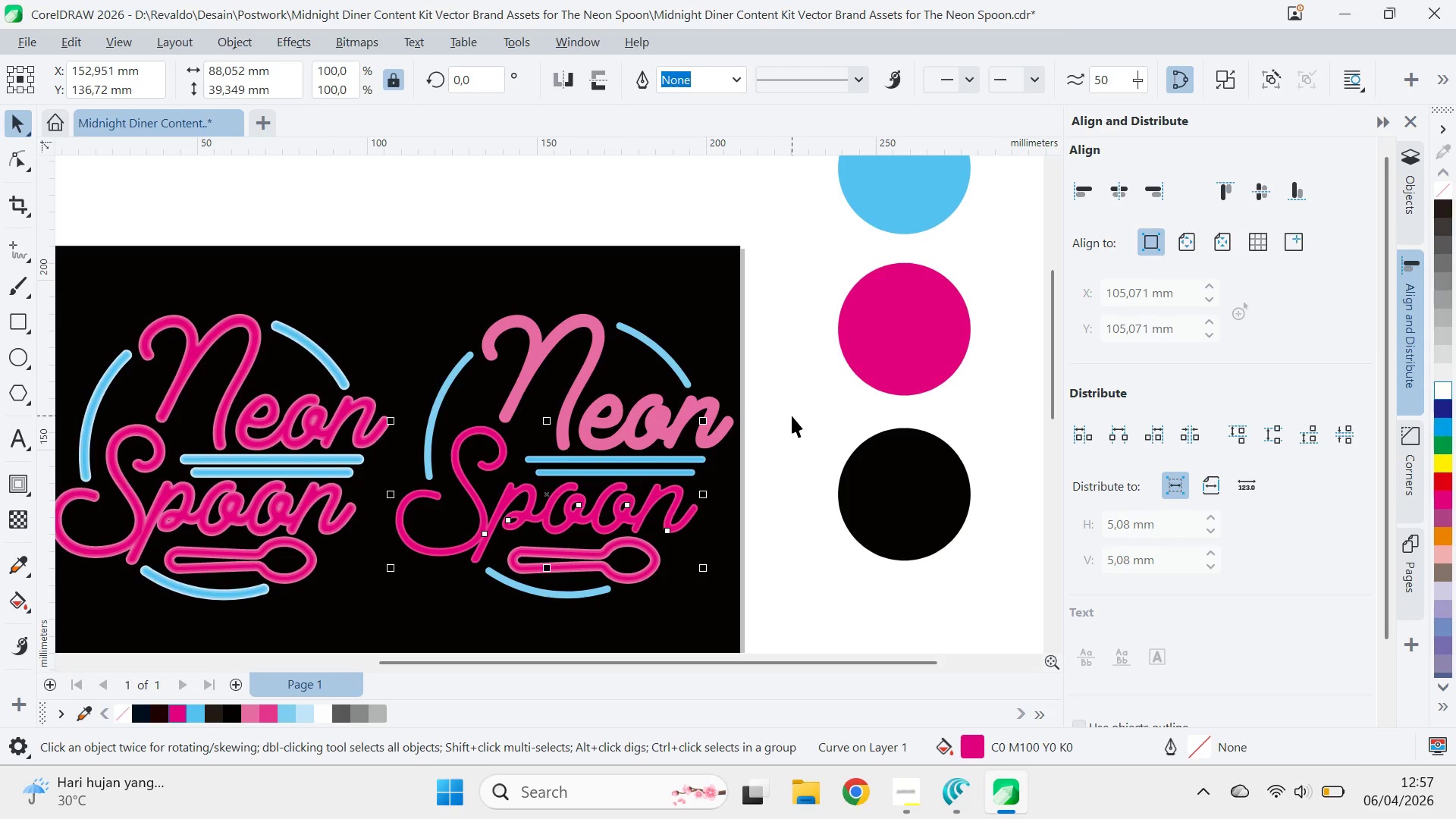 
key(Control+Z)
 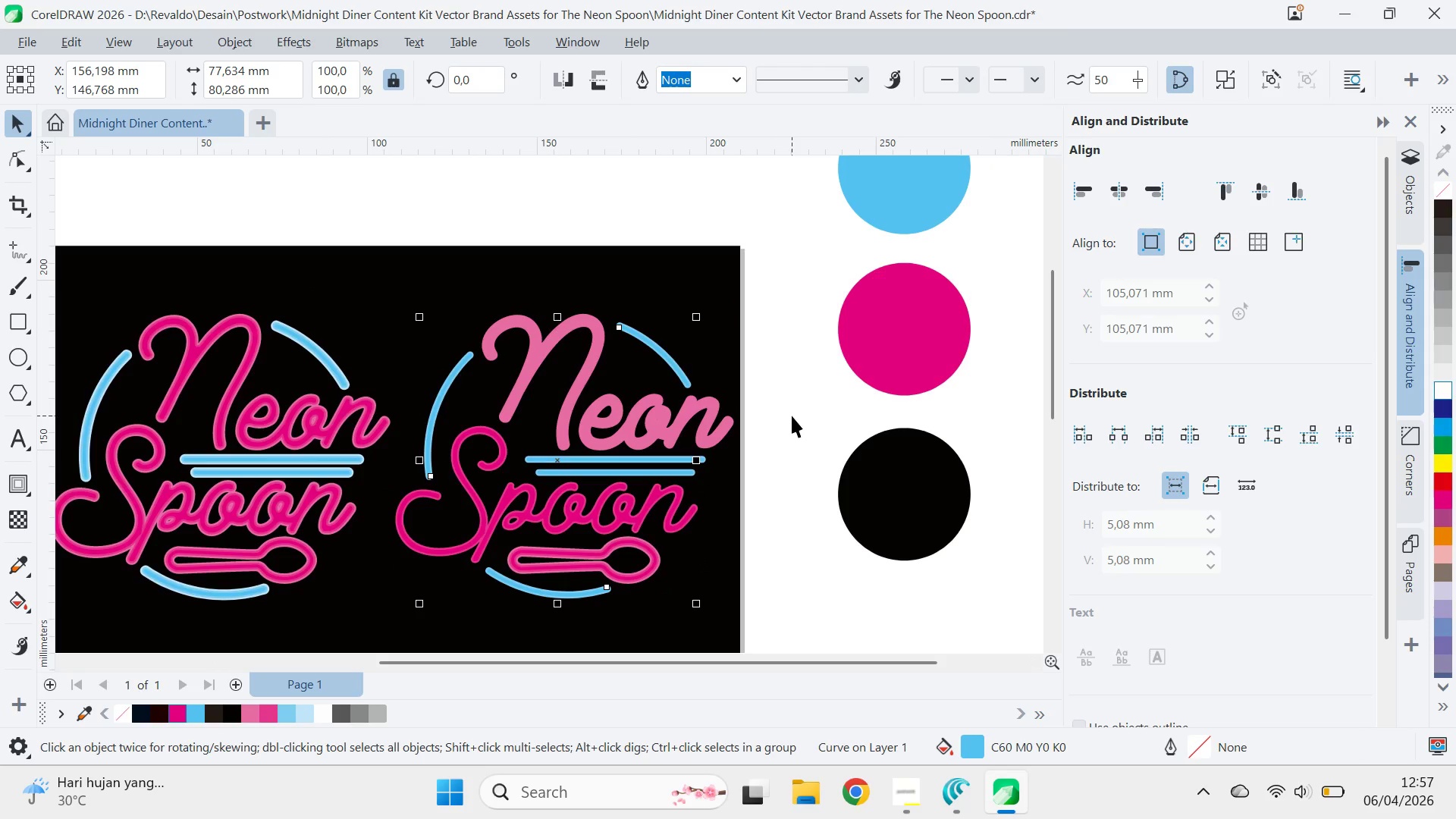 
key(Control+Z)
 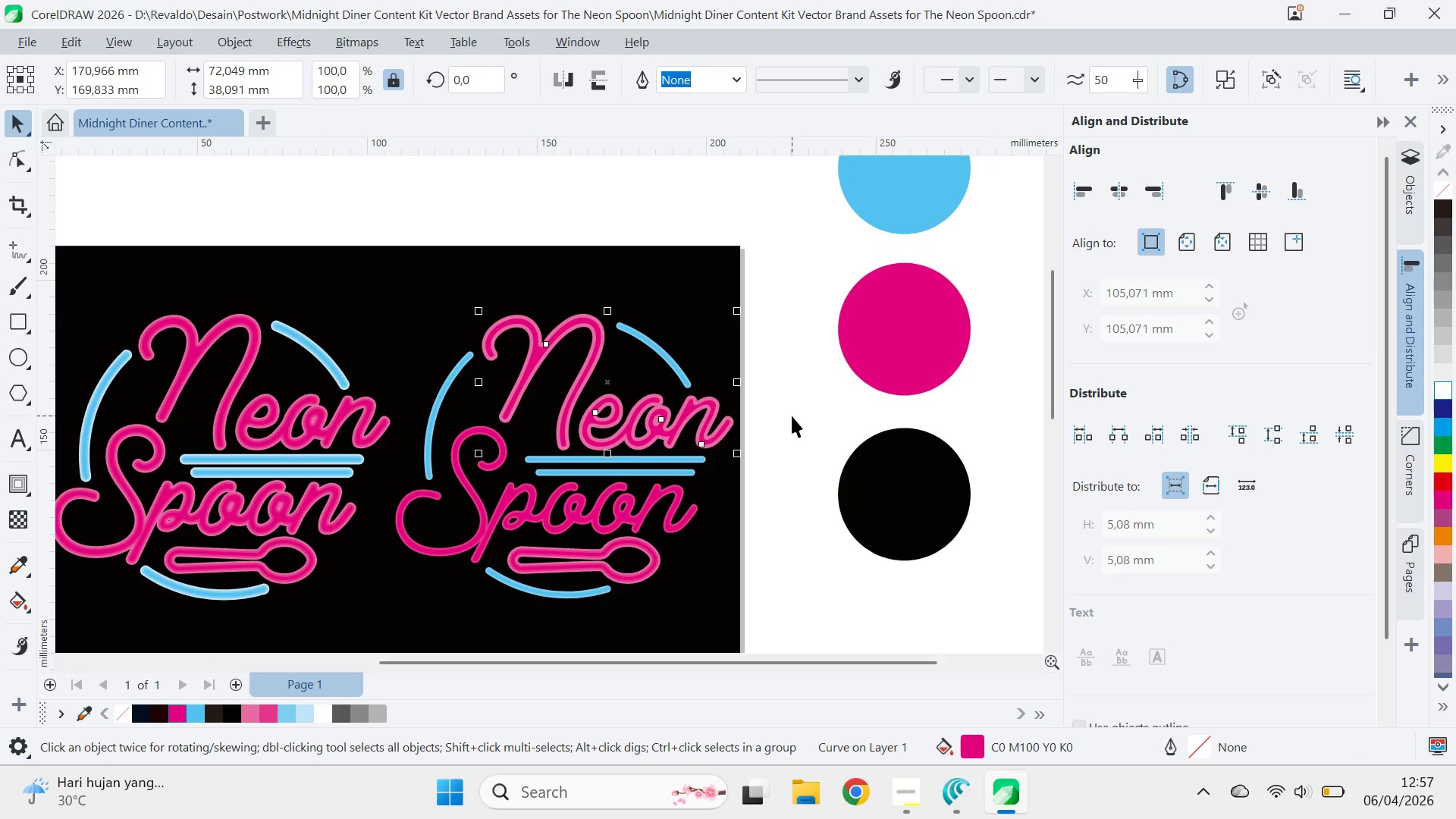 
key(Control+Z)
 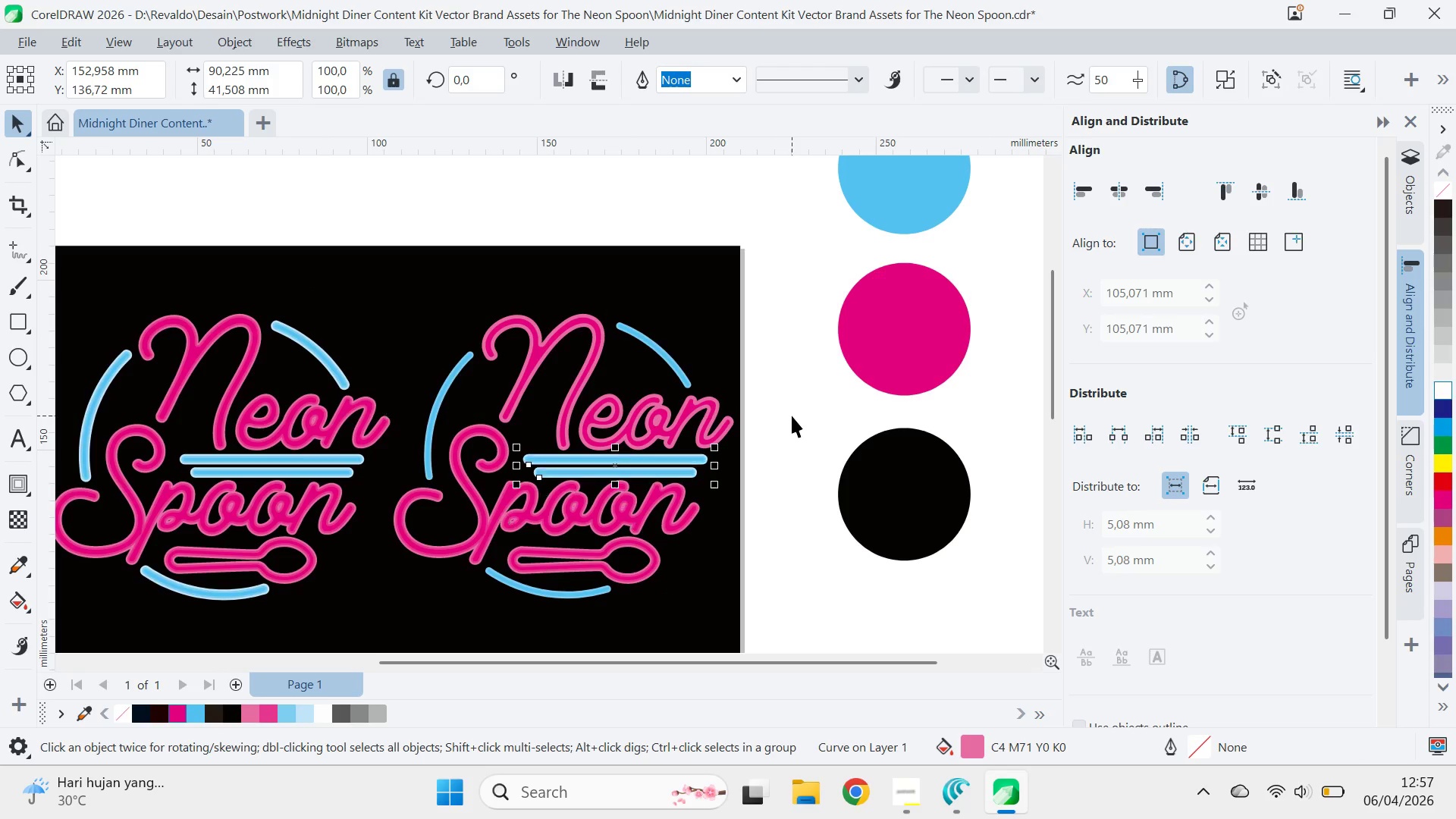 
key(Control+Z)
 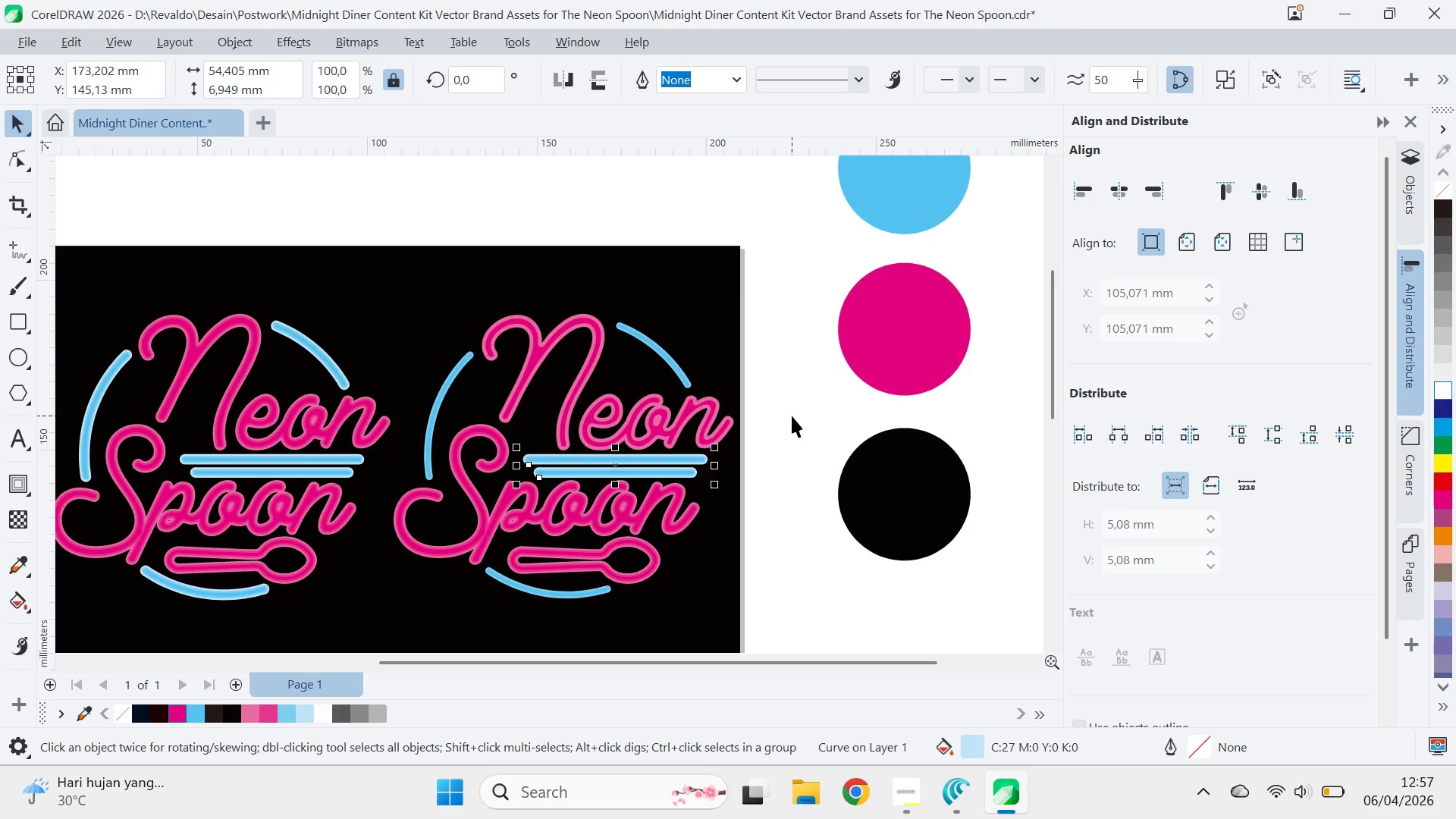 
key(Control+Z)
 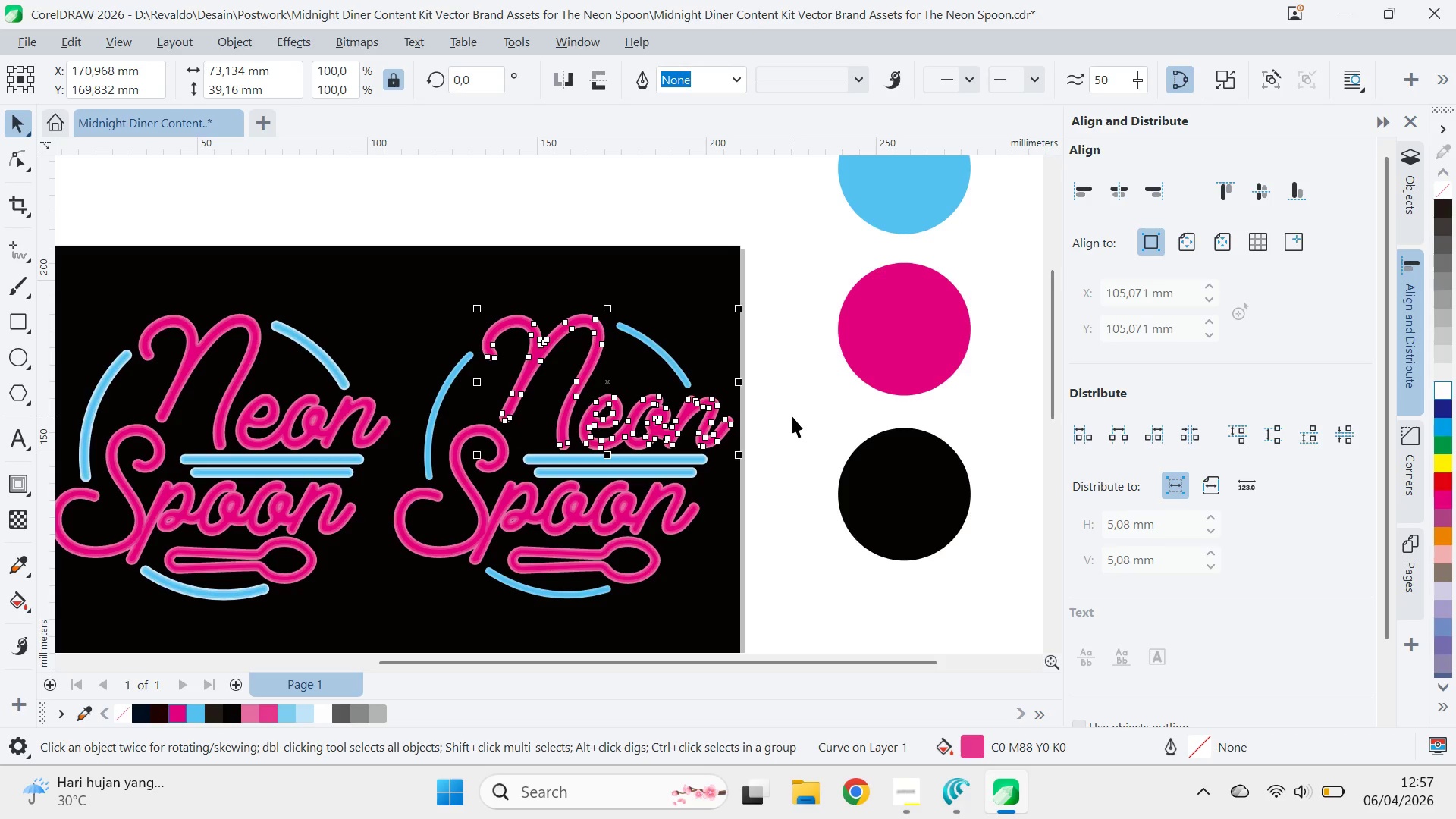 
key(Control+Z)
 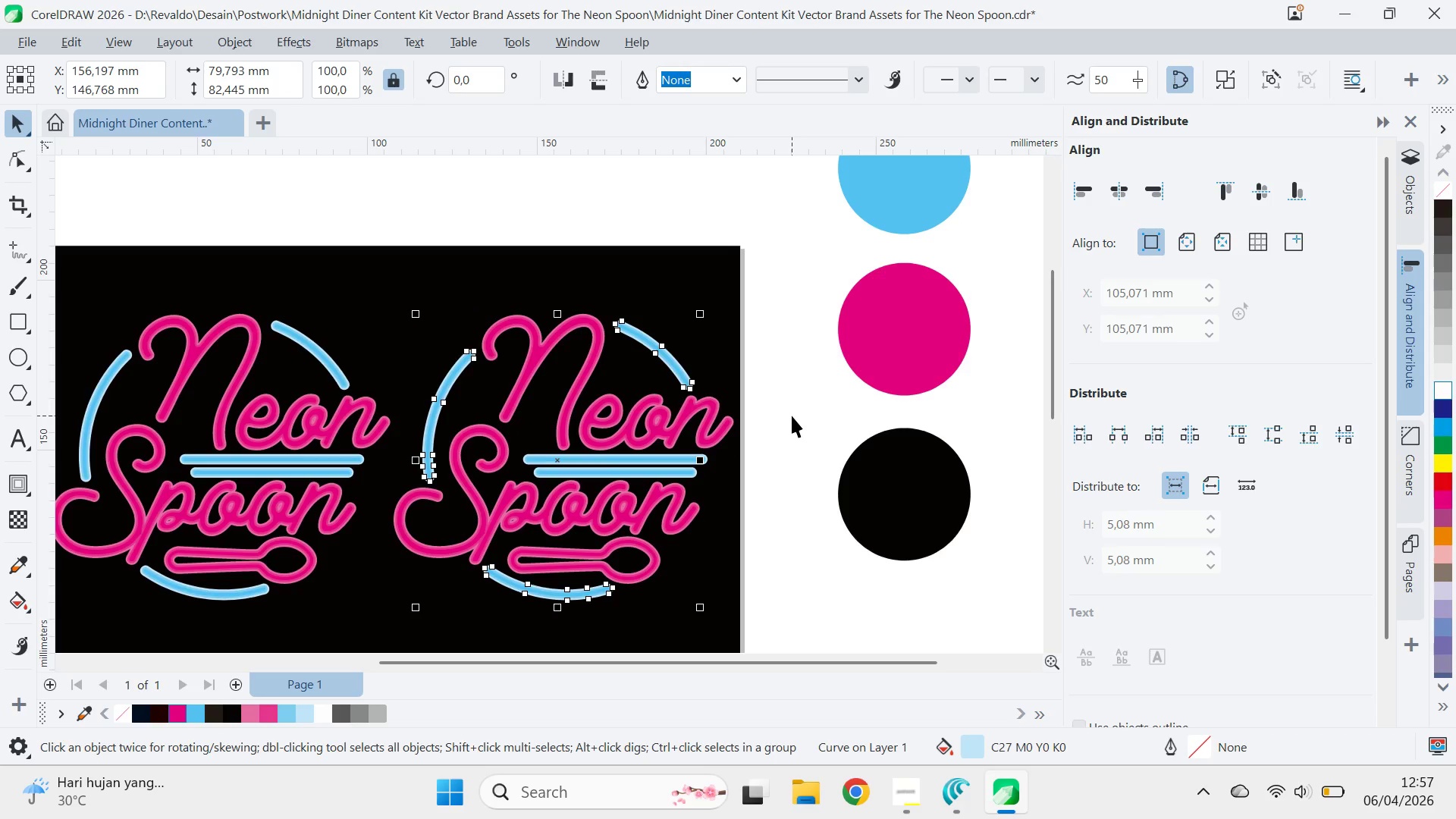 
key(Control+Z)
 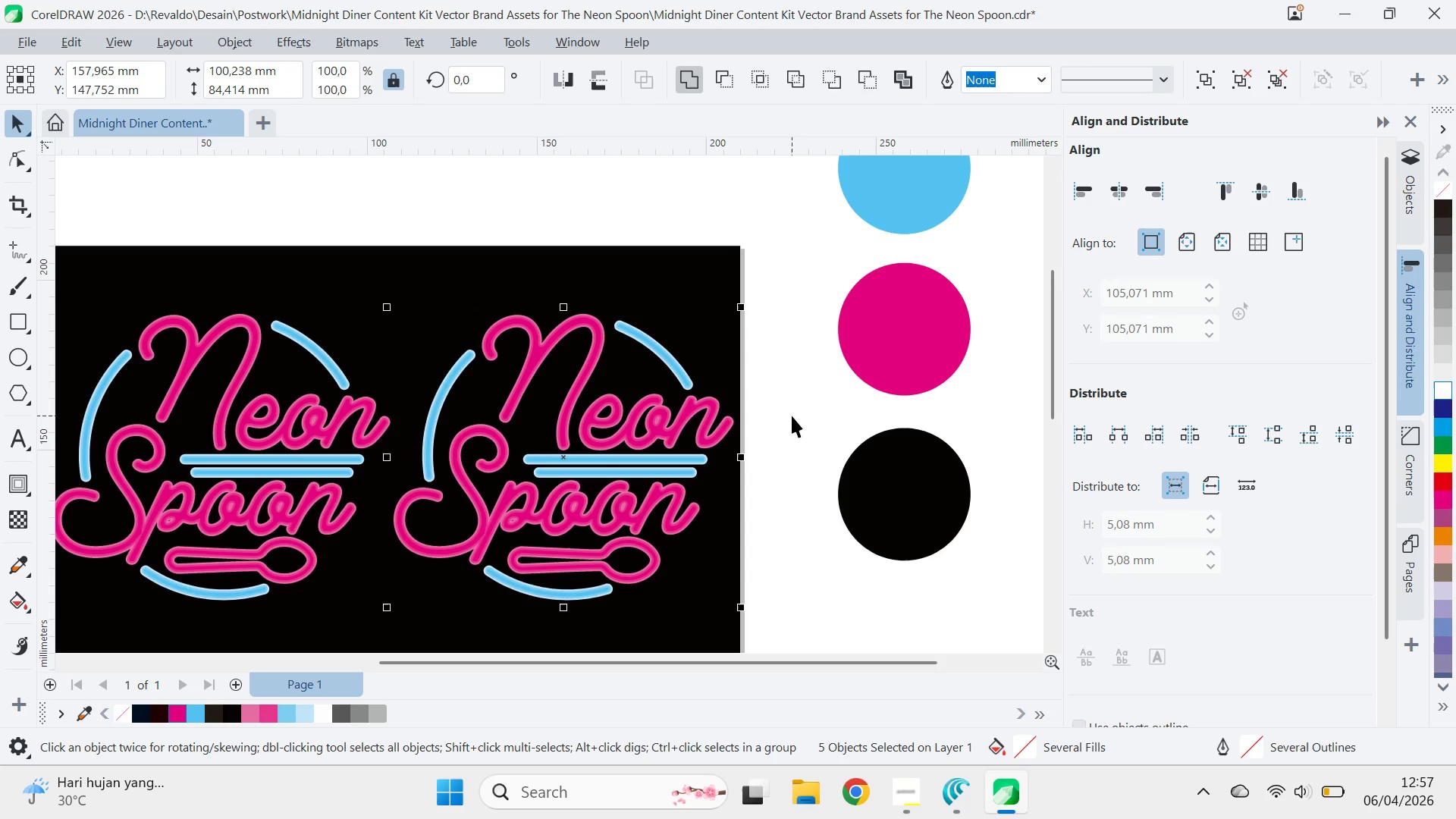 
key(Control+Shift+Z)
 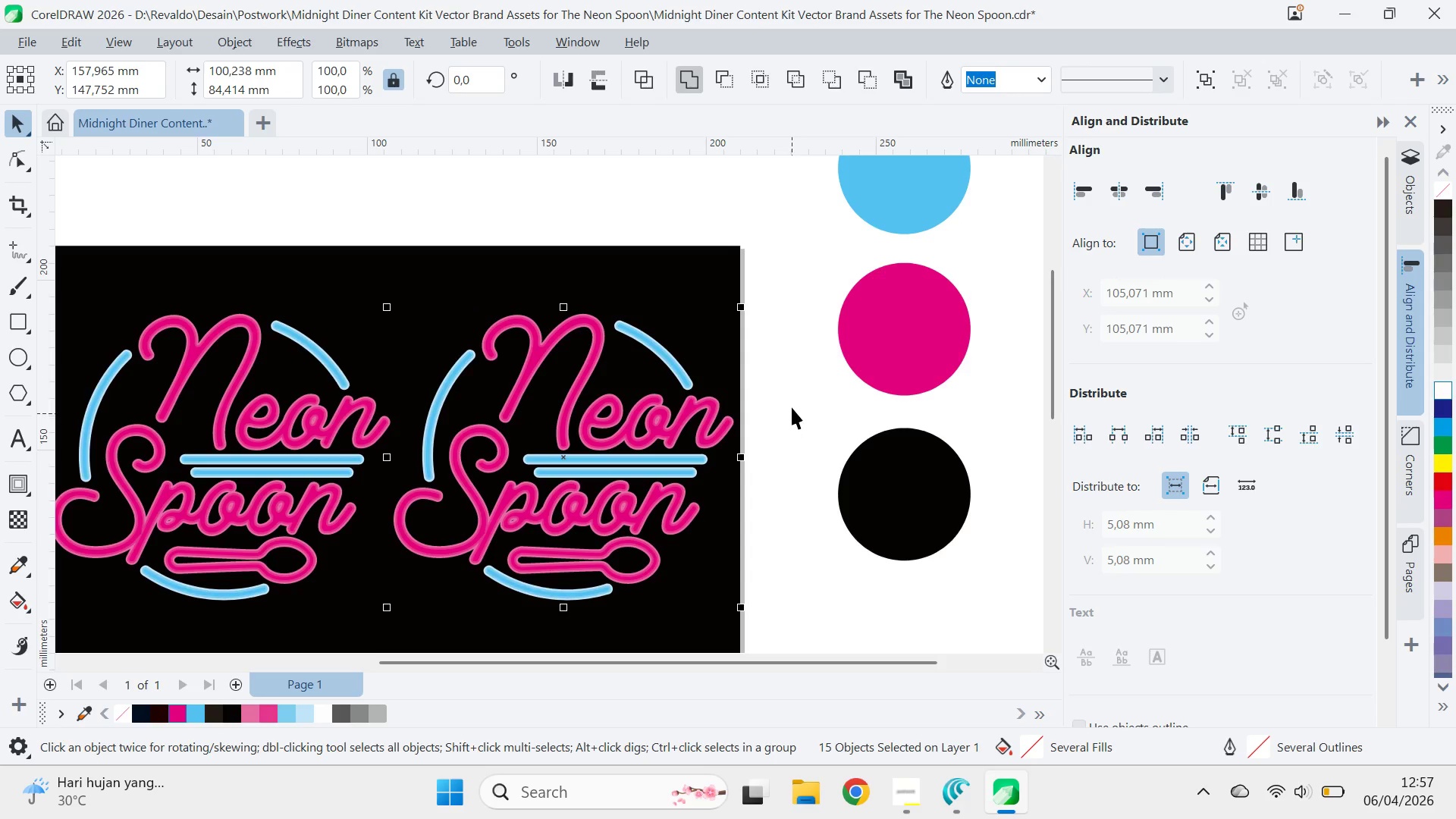 
left_click_drag(start_coordinate=[792, 405], to_coordinate=[788, 406])
 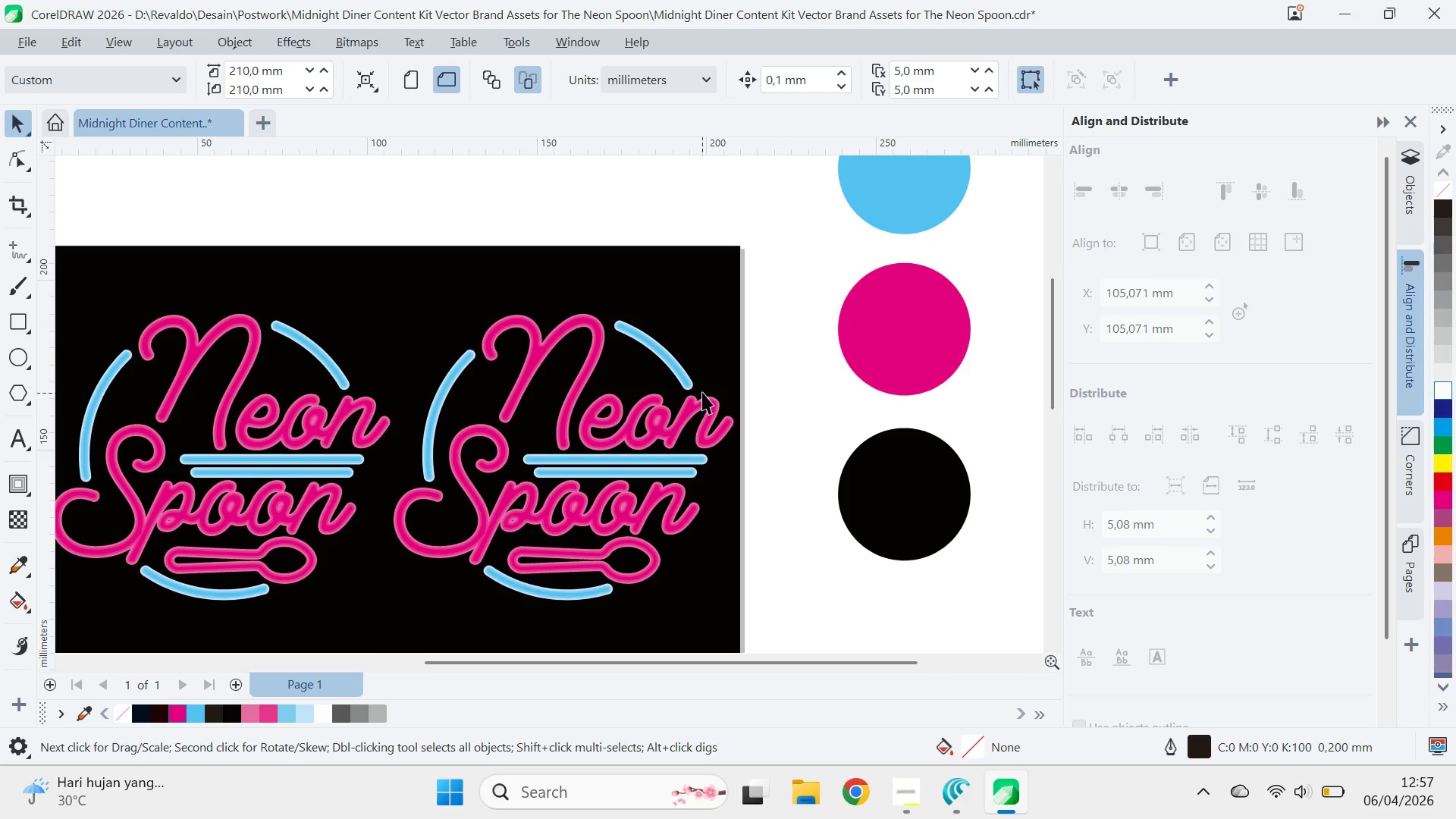 
scroll: coordinate [720, 409], scroll_direction: up, amount: 8.0
 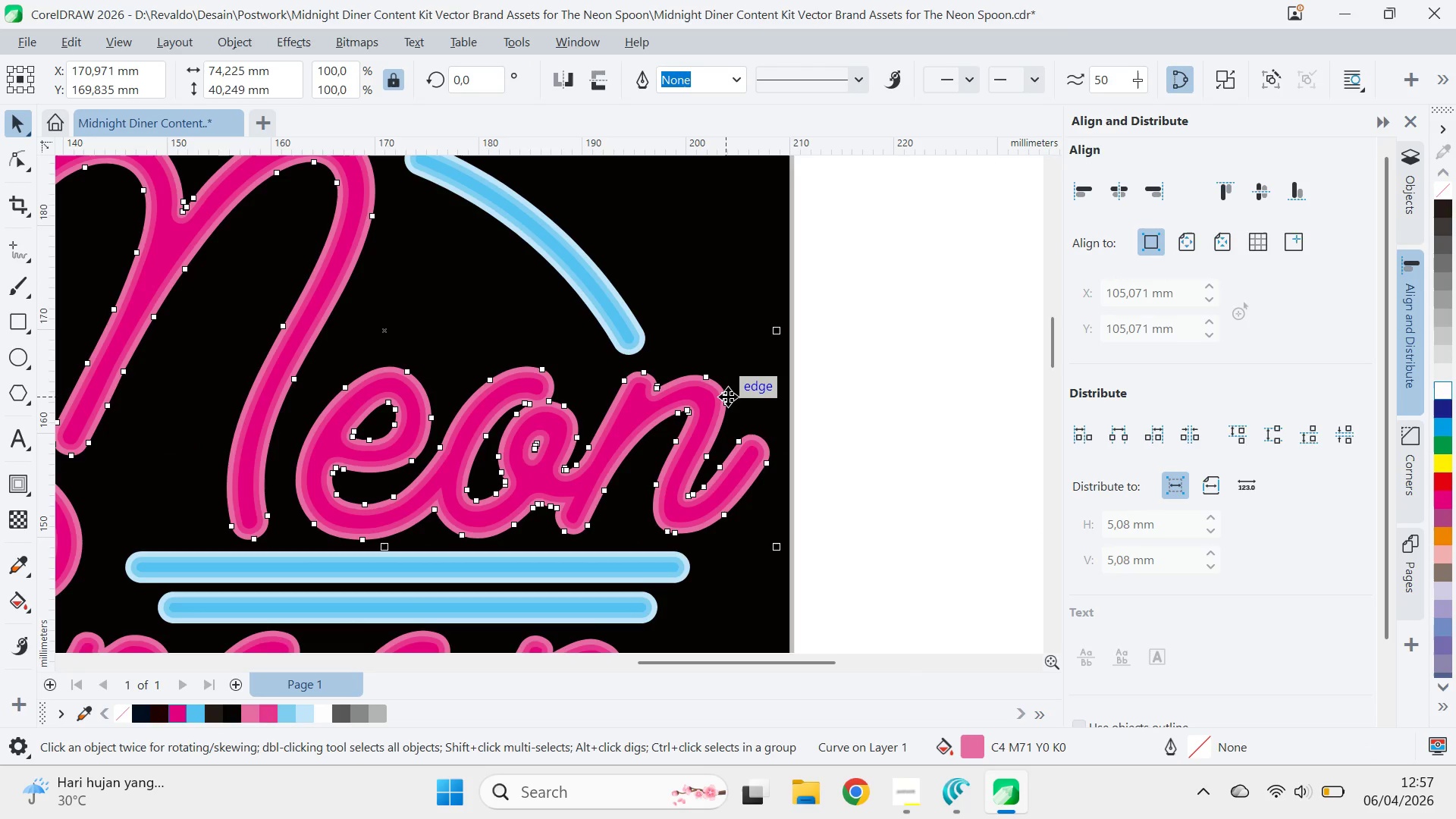 
key(Delete)
 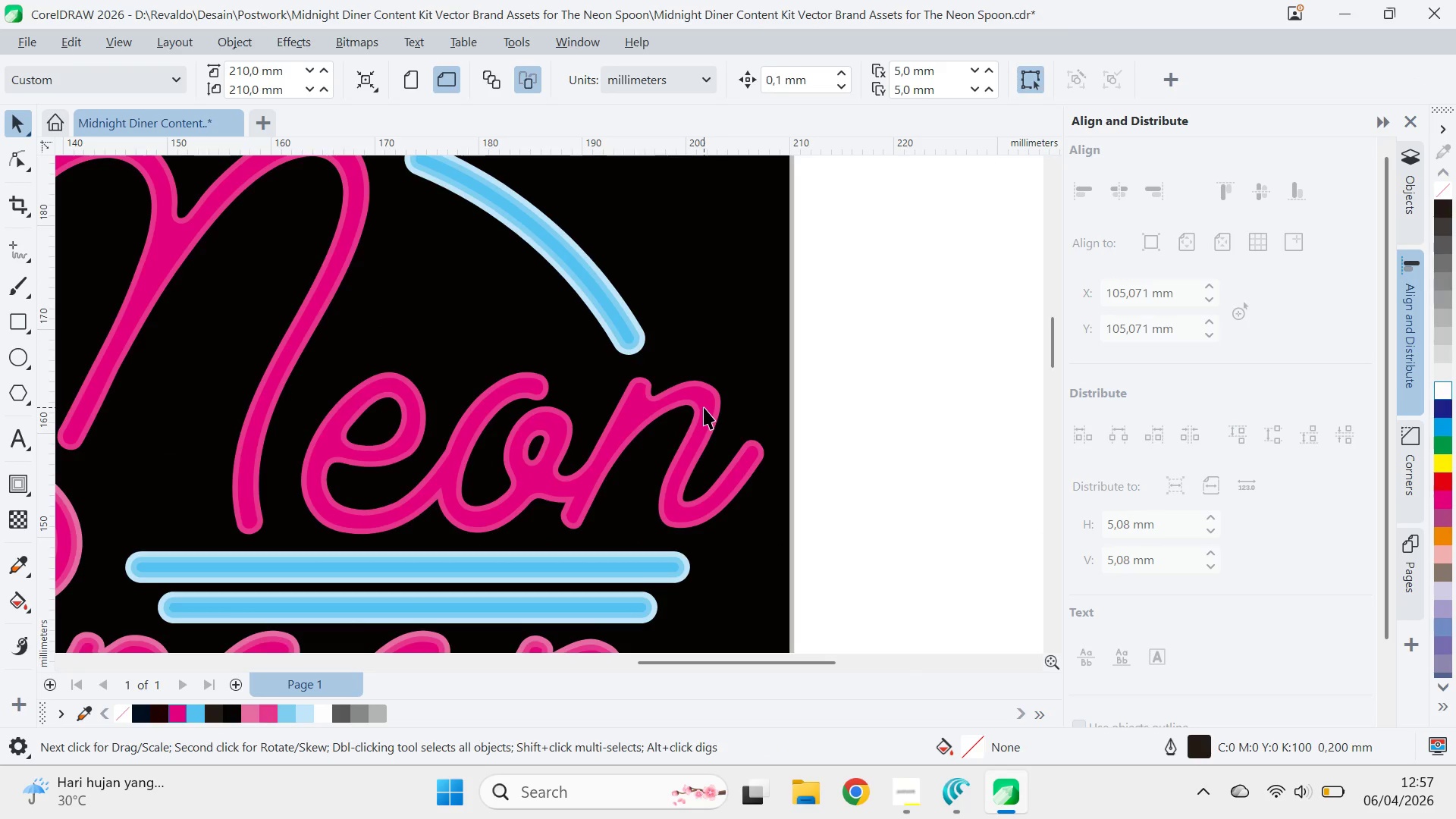 
left_click([704, 407])
 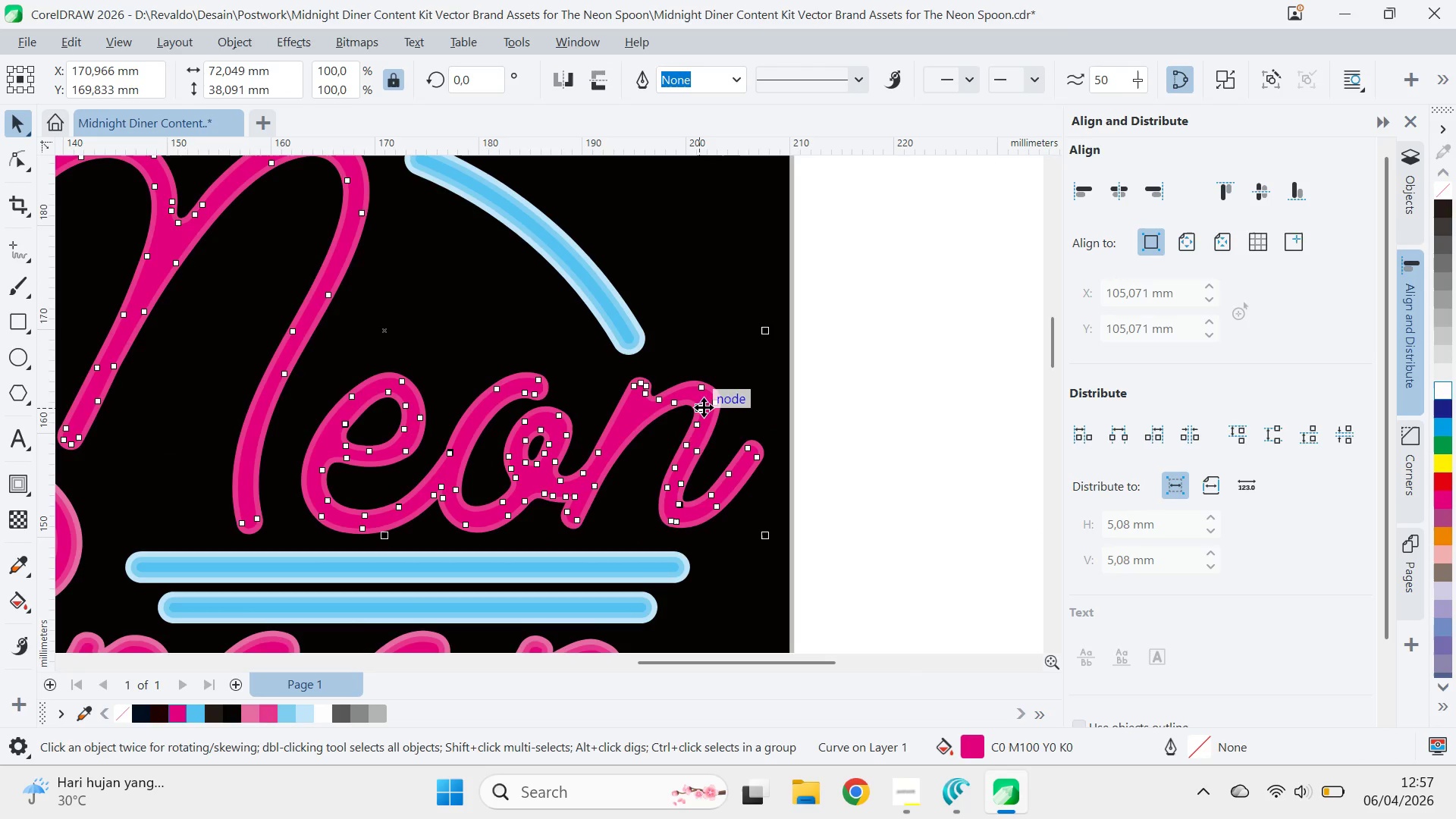 
key(Delete)
 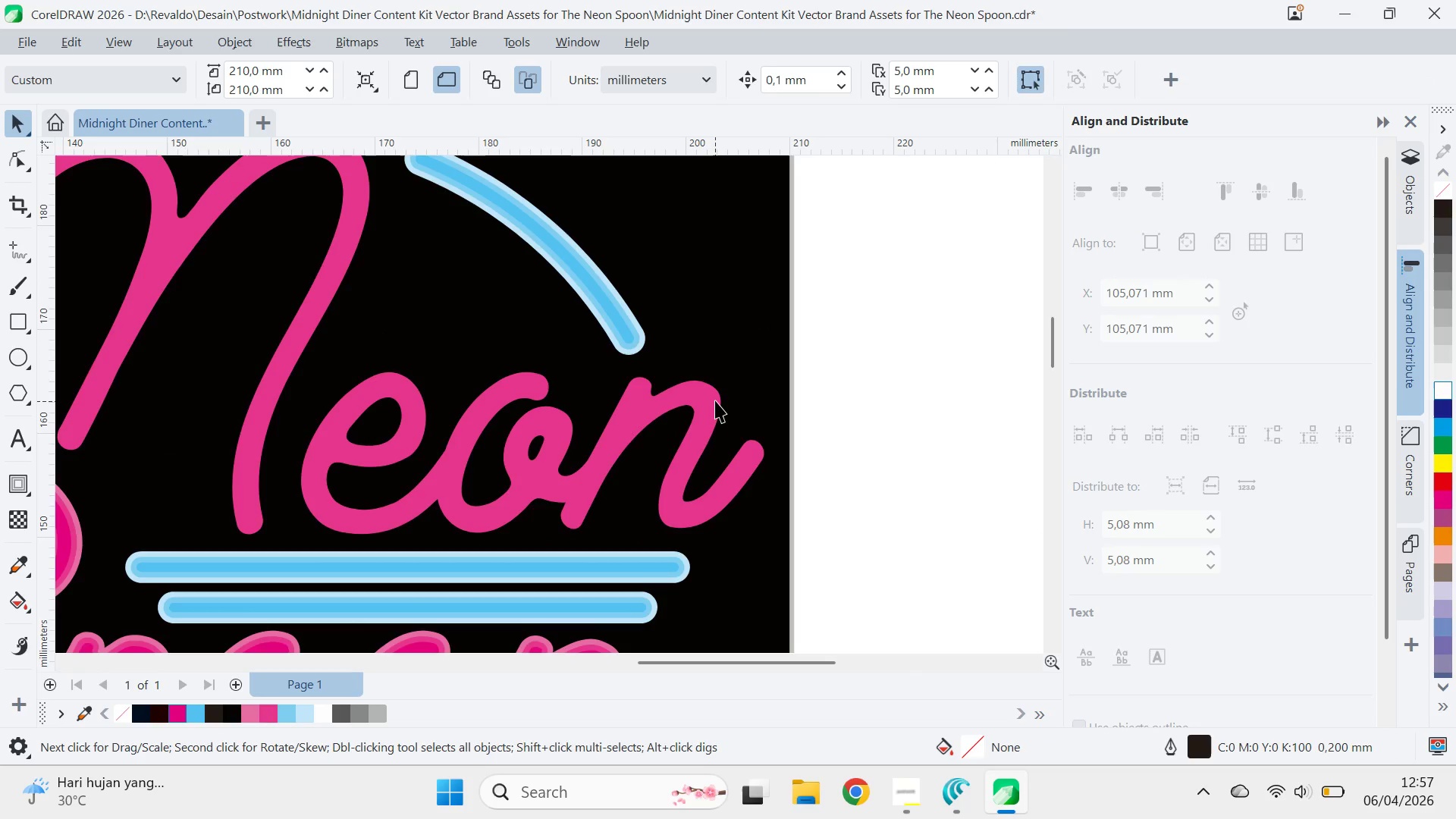 
left_click([715, 400])
 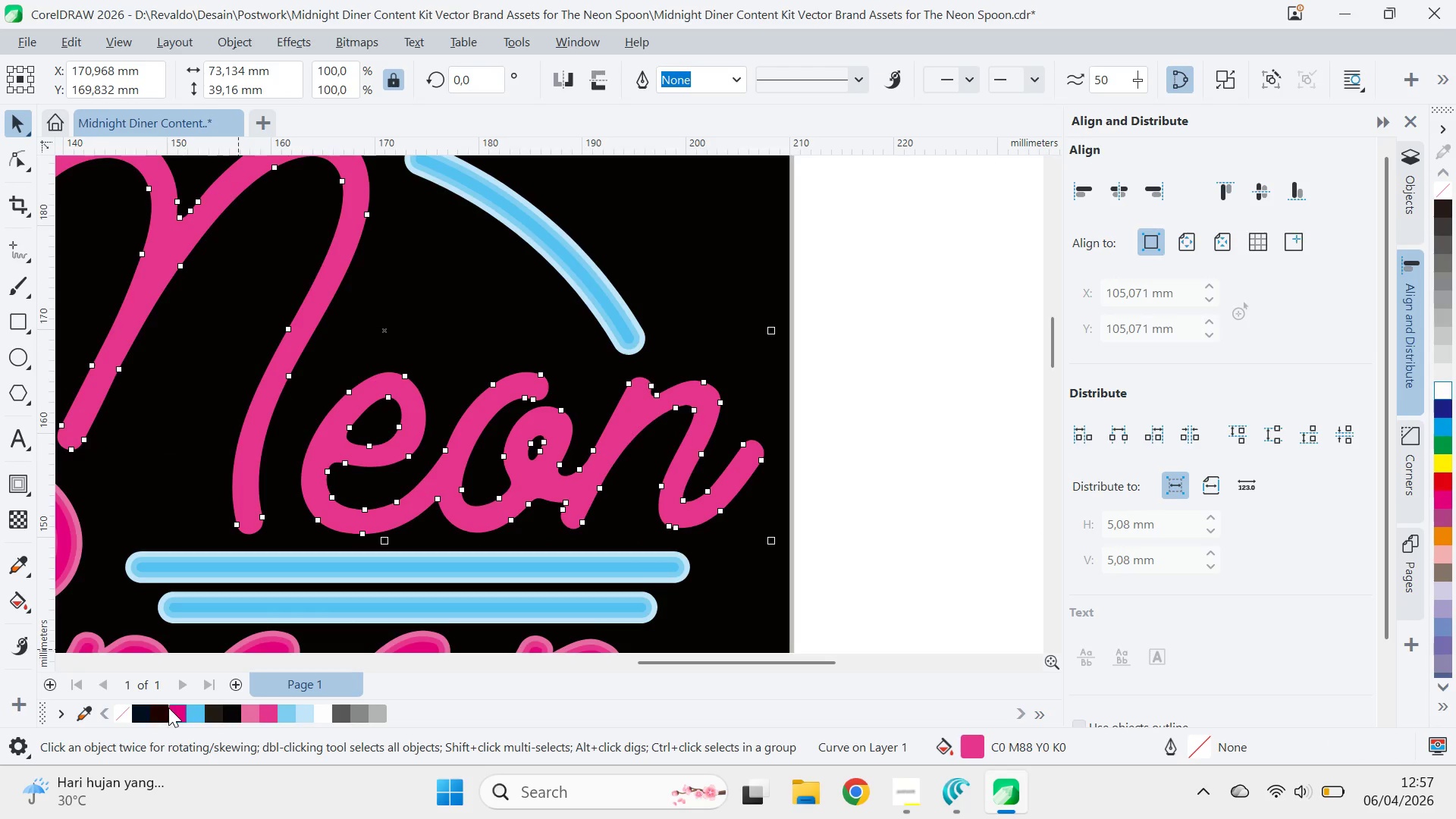 
left_click([184, 710])
 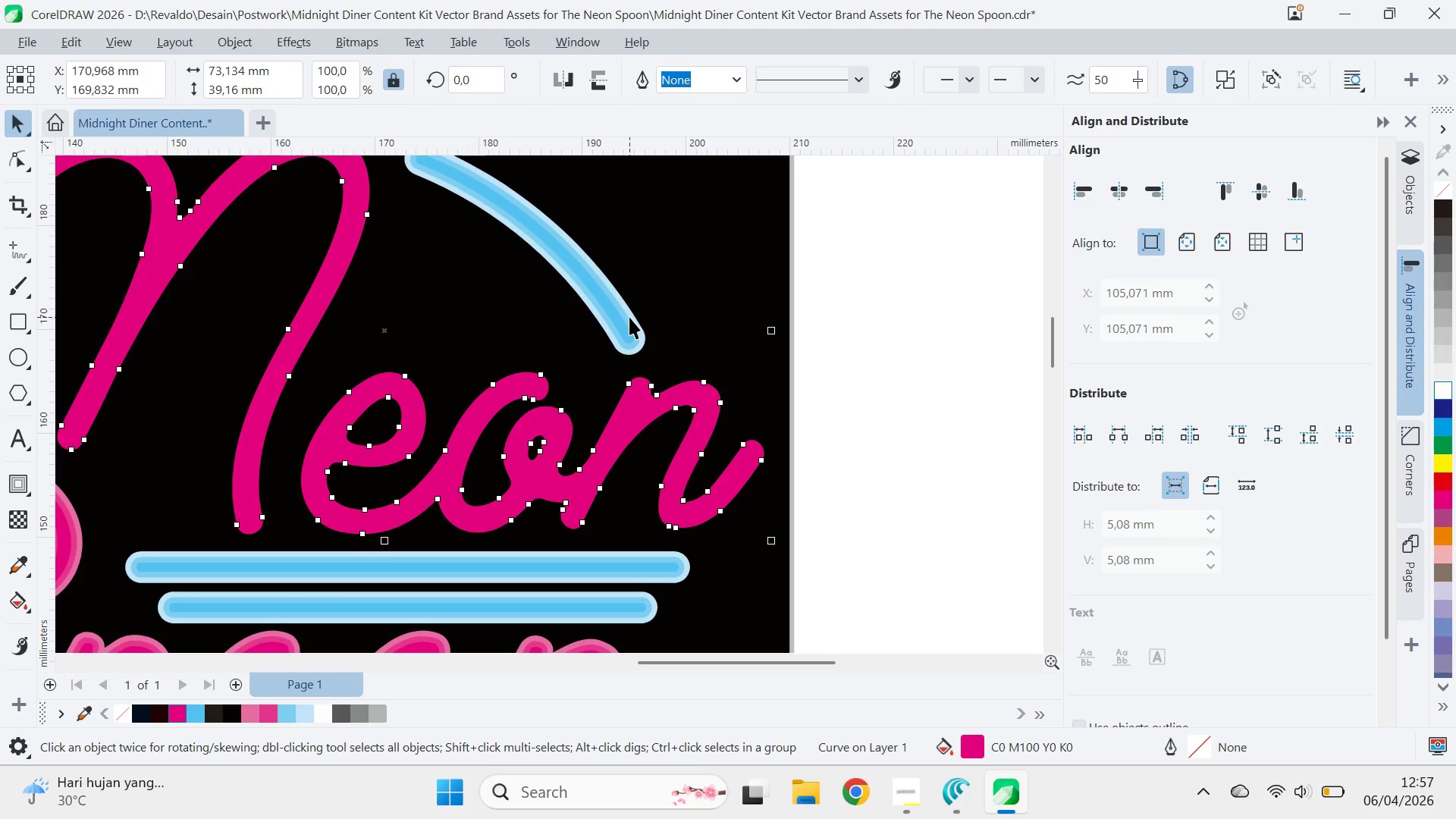 
left_click([631, 312])
 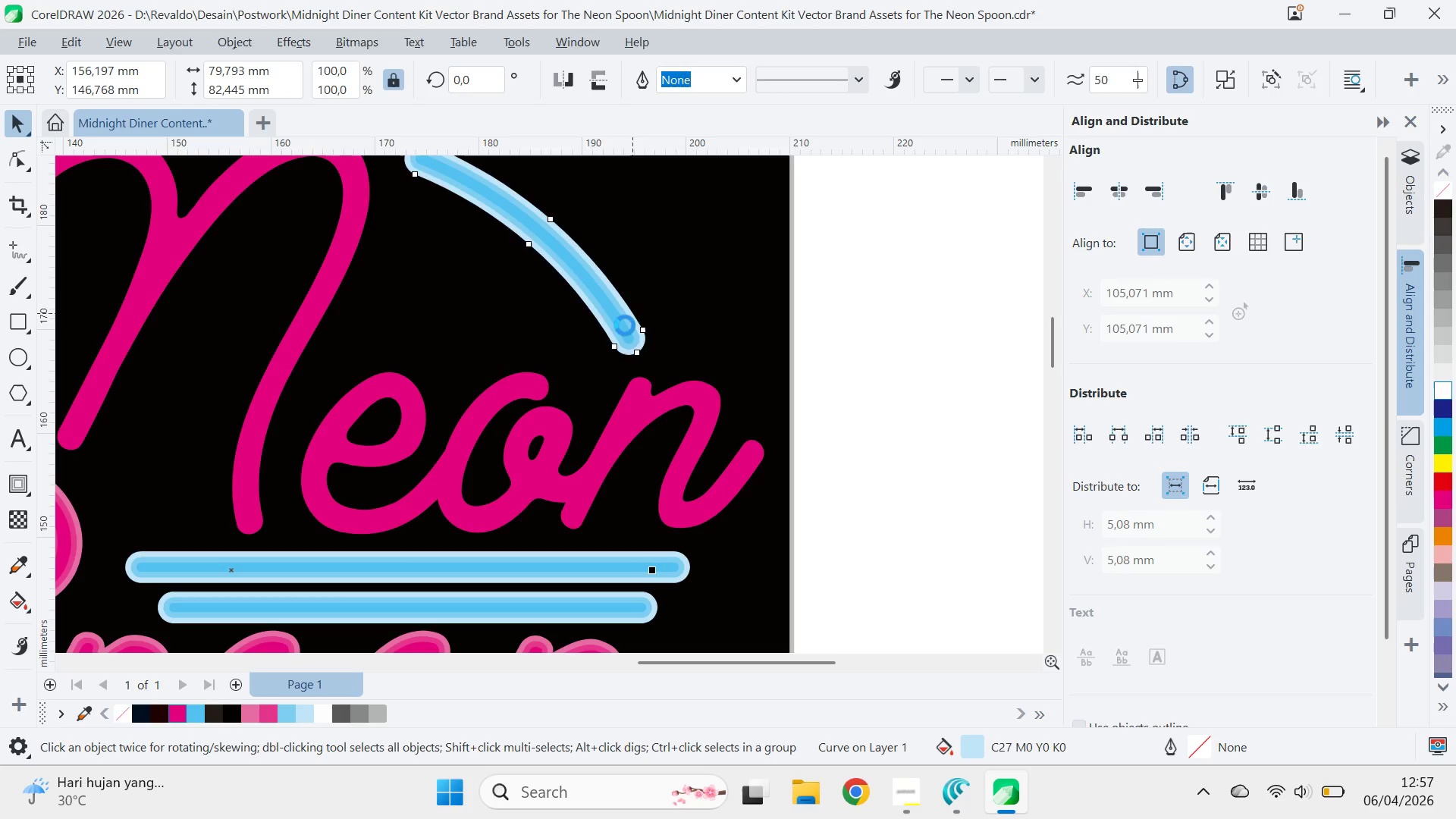 
key(Delete)
 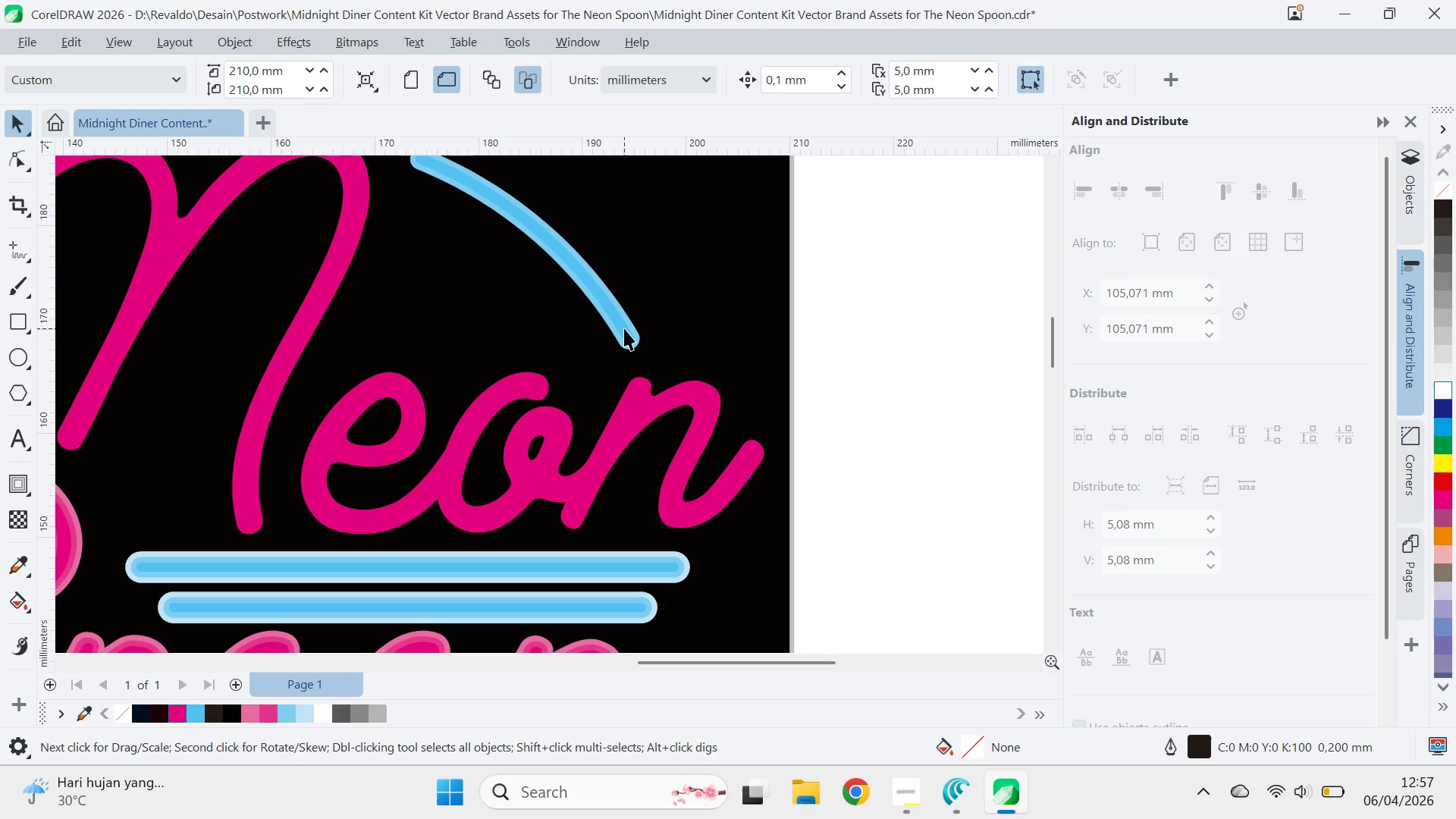 
left_click([624, 328])
 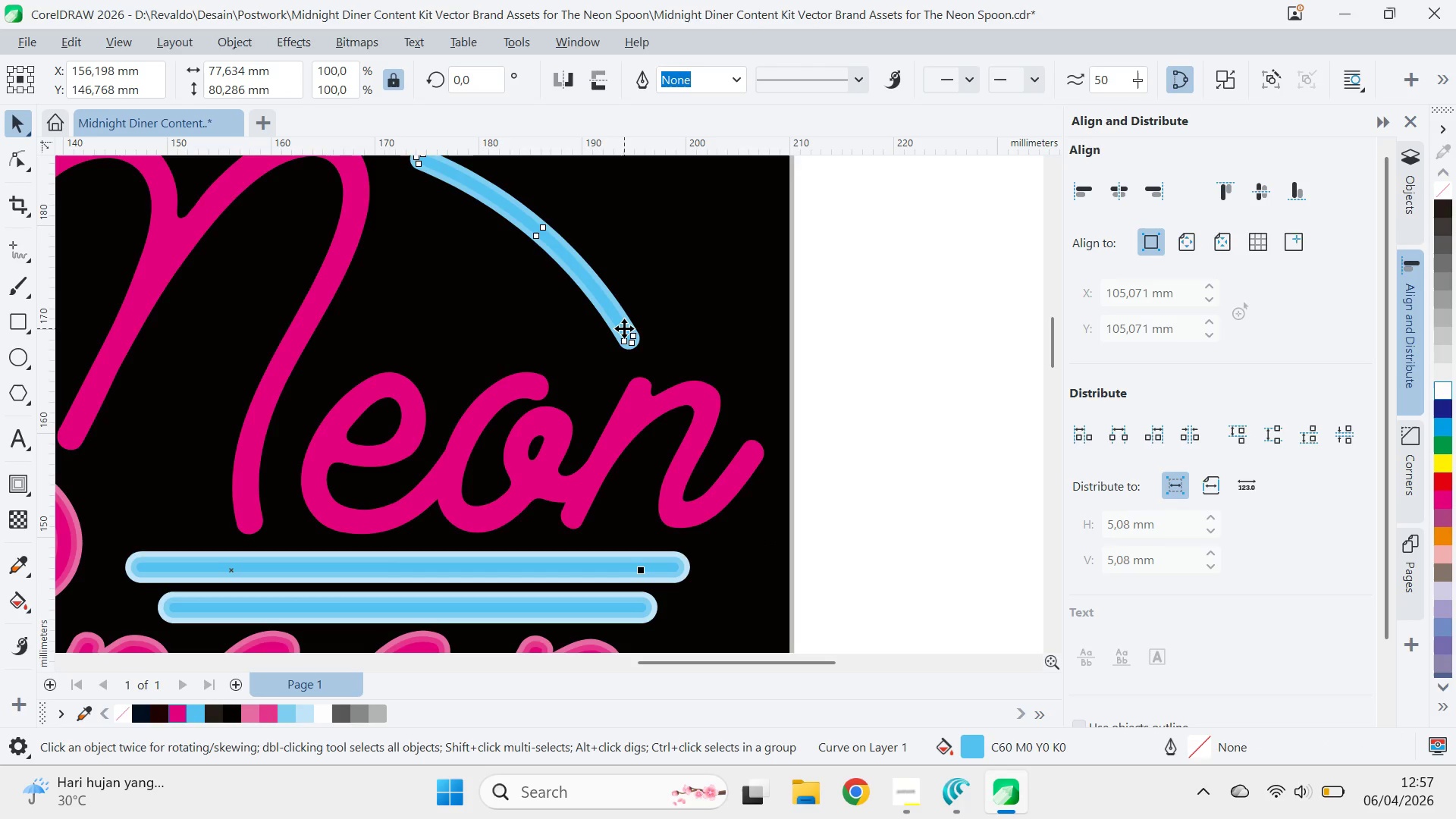 
key(Delete)
 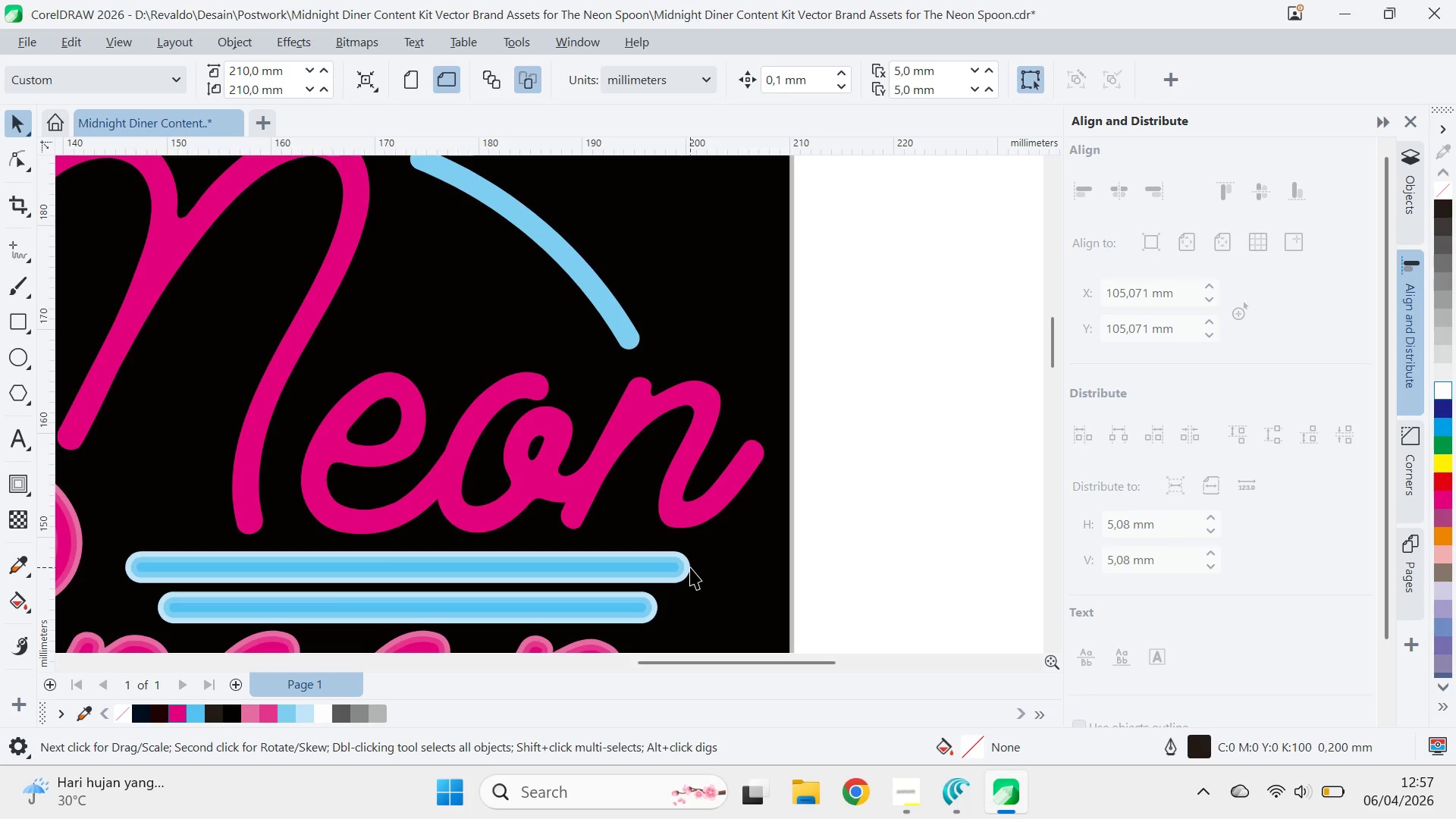 
left_click([690, 567])
 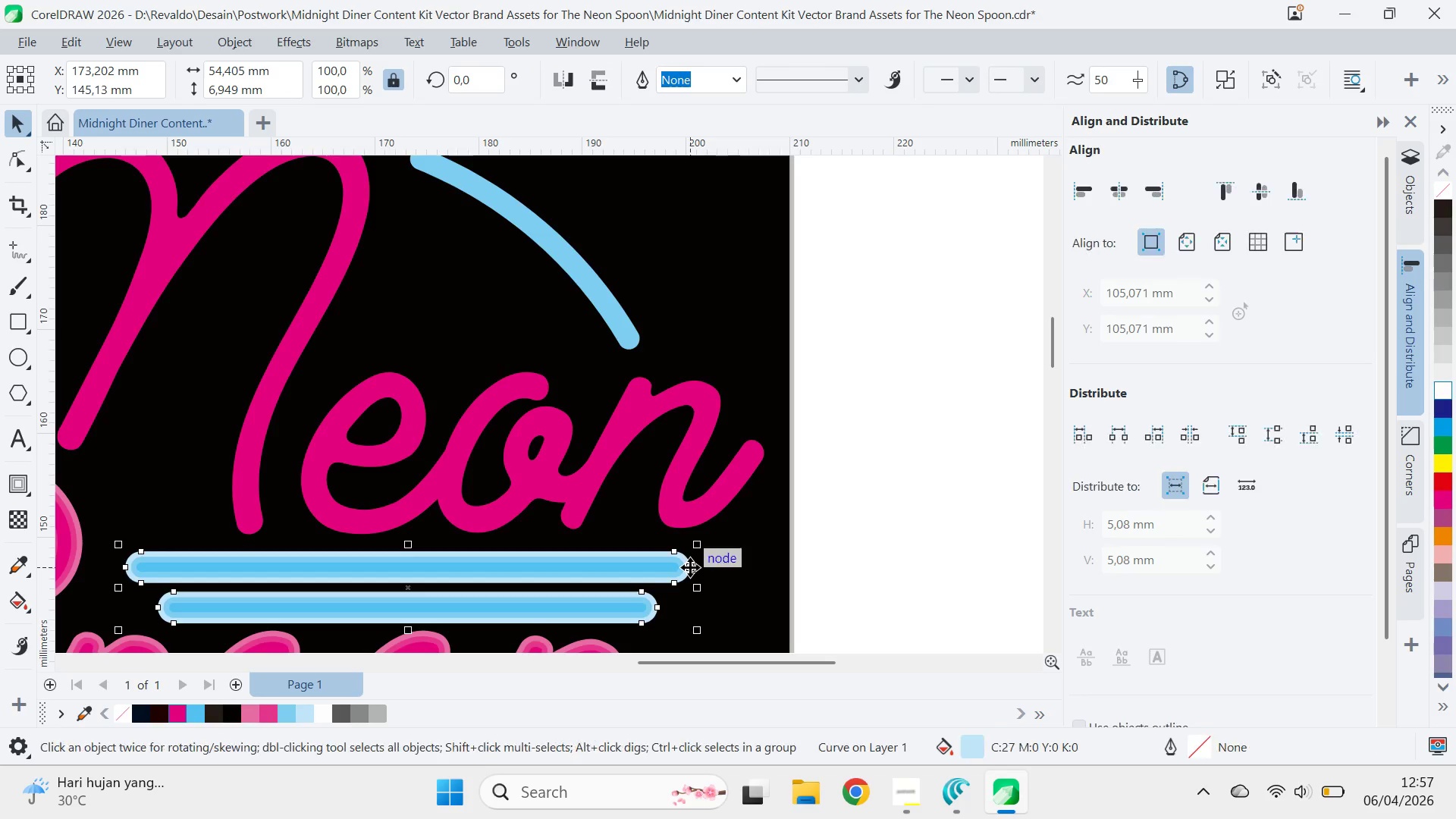 
key(Delete)
 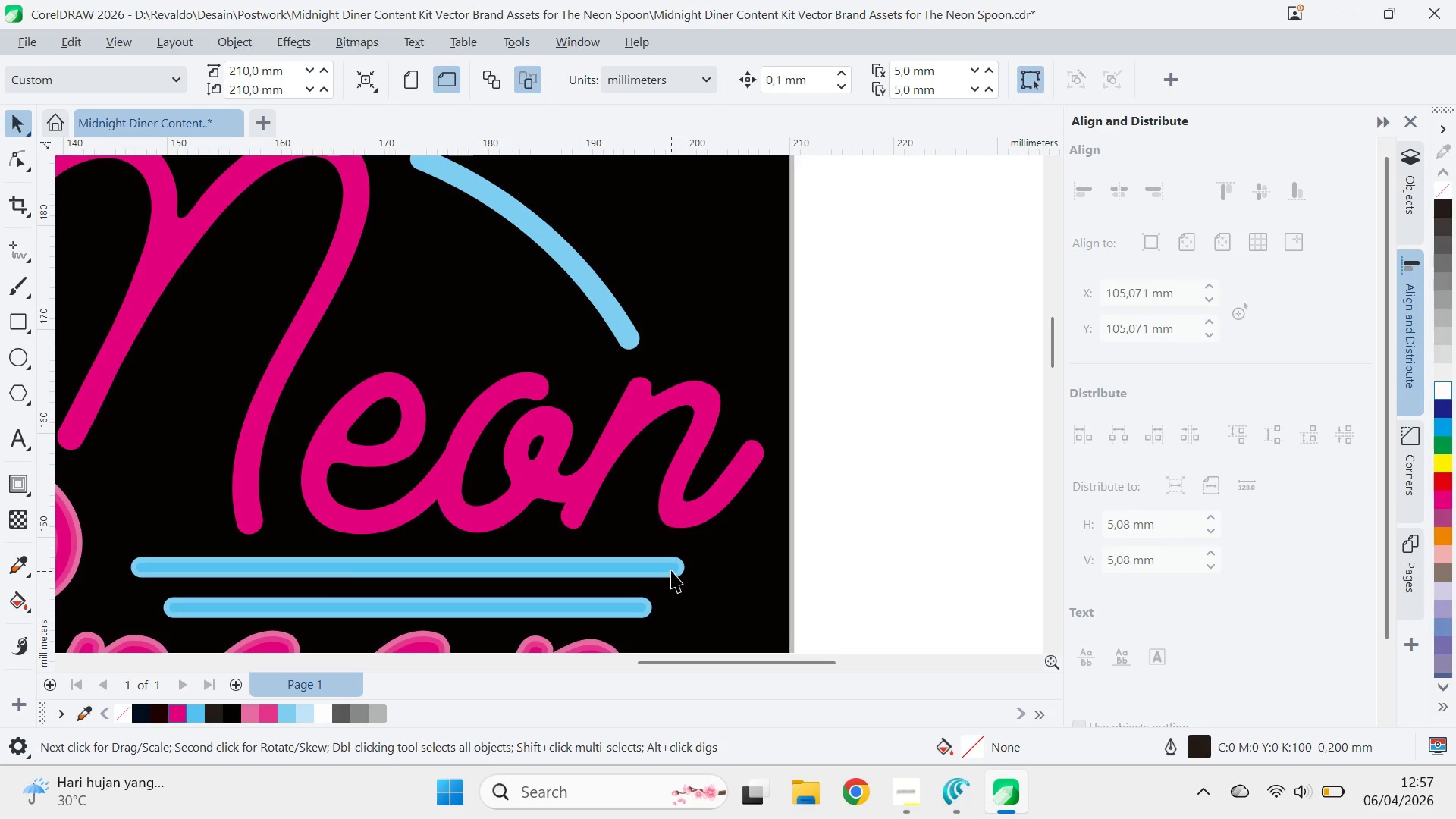 
left_click([671, 570])
 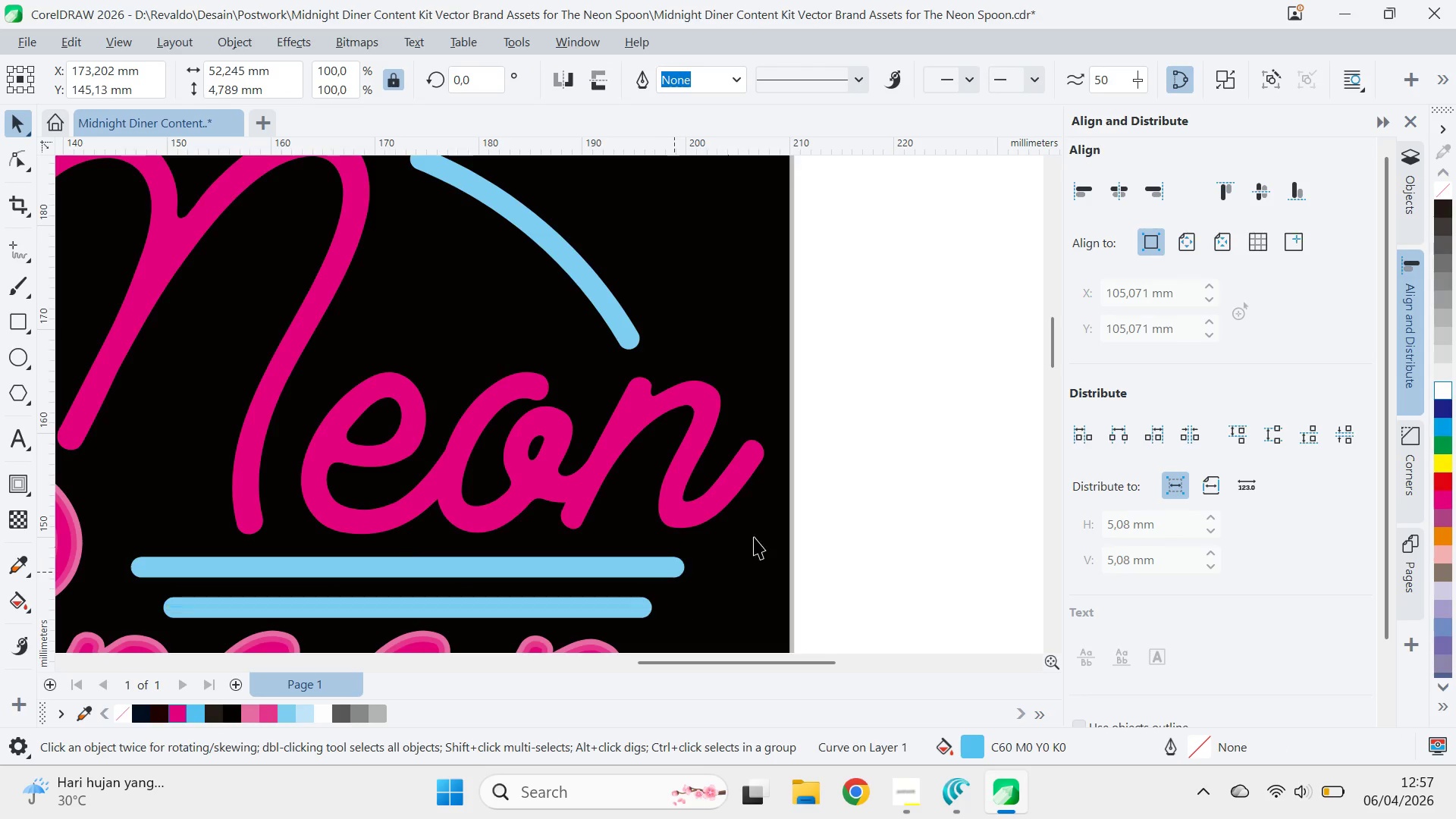 
key(Delete)
 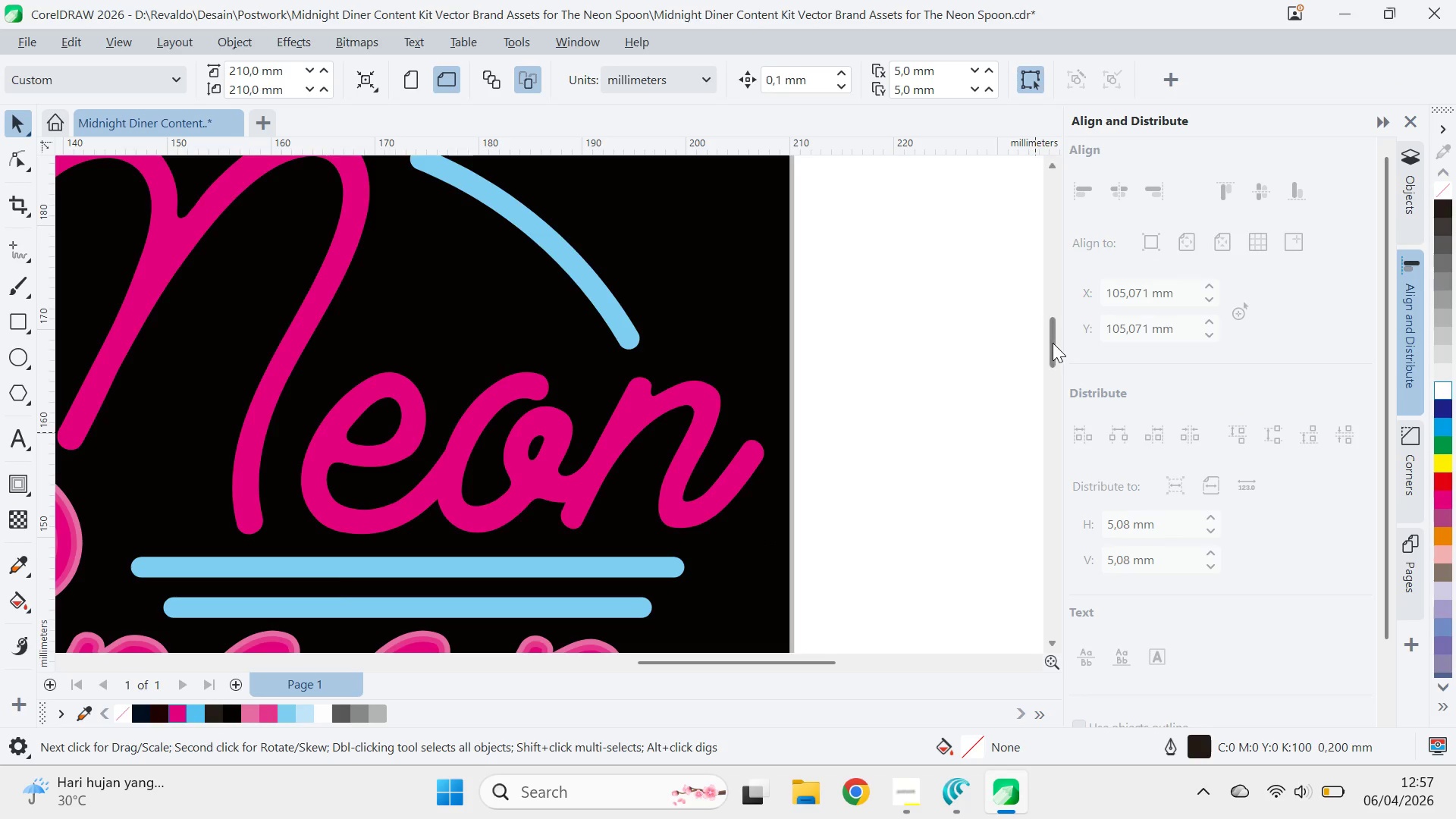 
left_click_drag(start_coordinate=[1053, 340], to_coordinate=[1048, 371])
 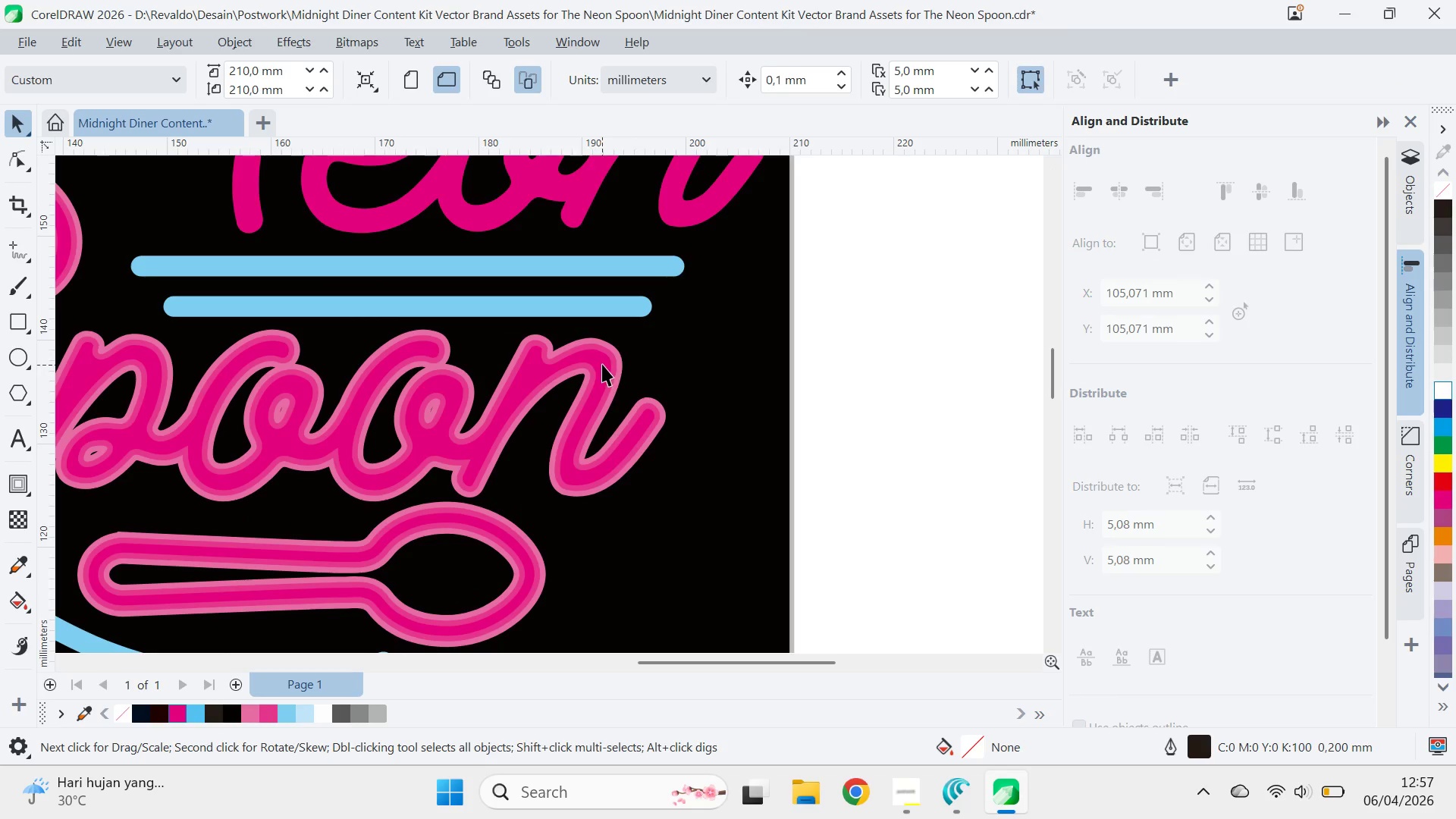 
key(Delete)
 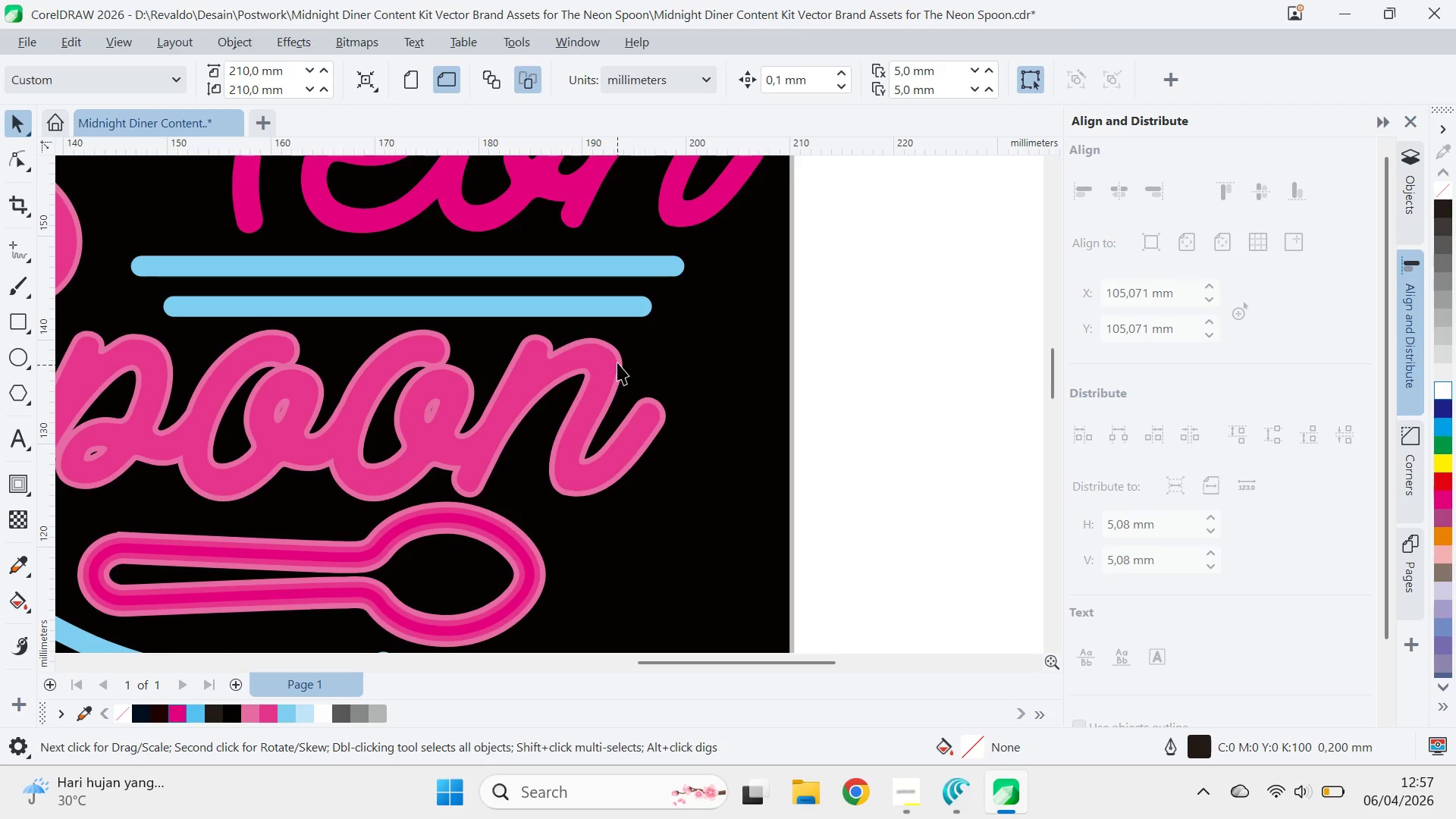 
left_click([617, 360])
 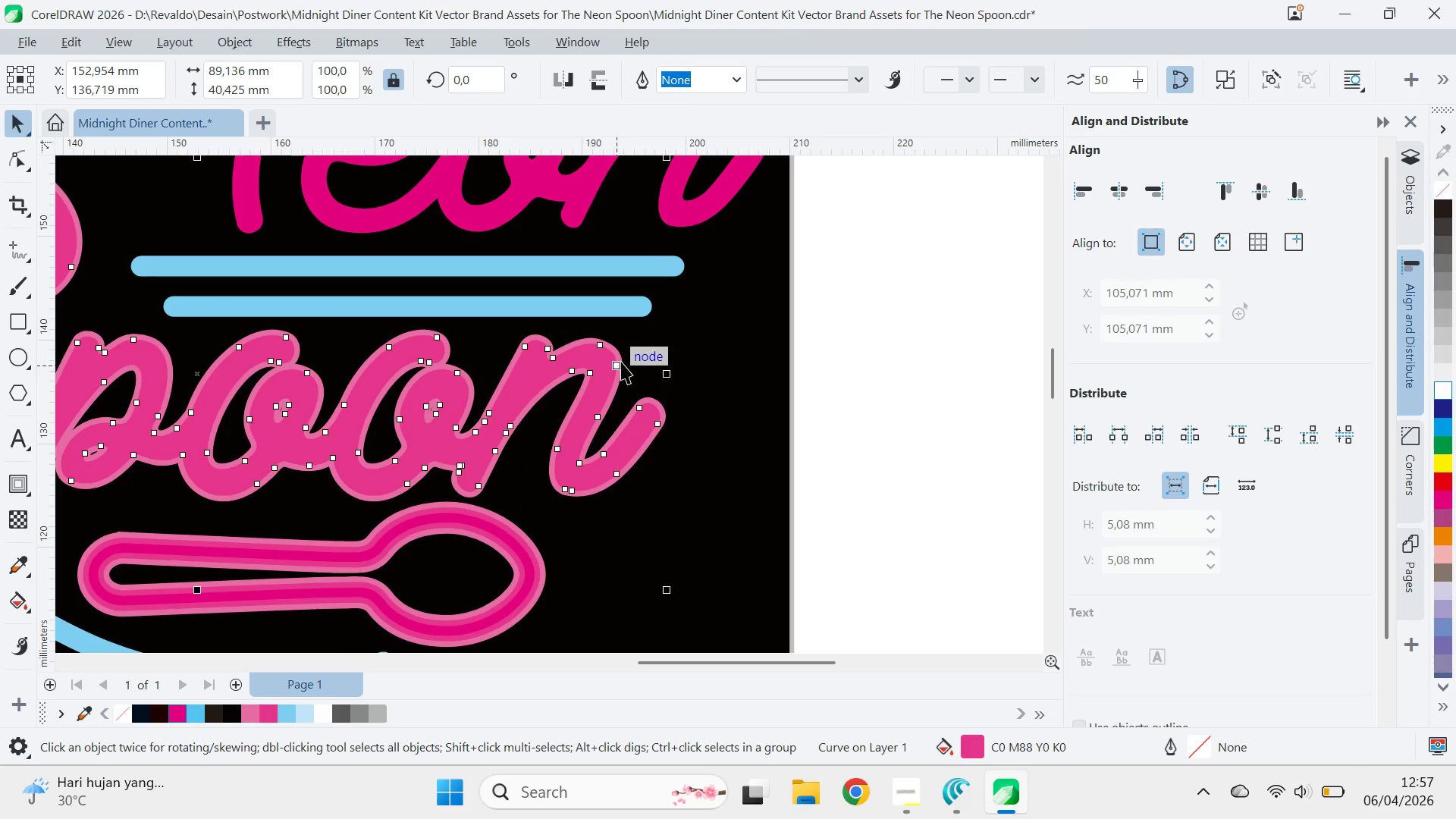 
left_click([620, 360])
 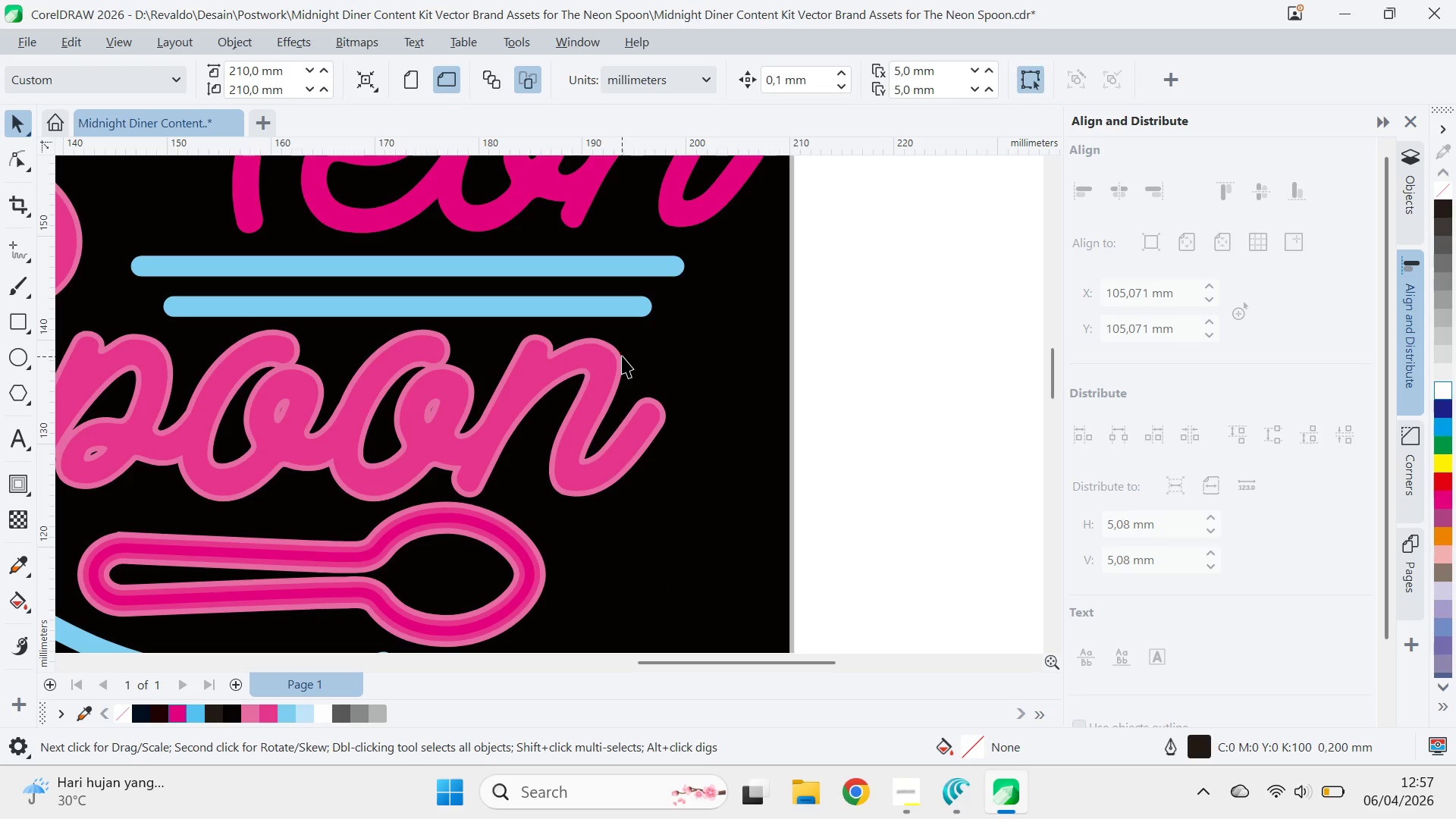 
key(Delete)
 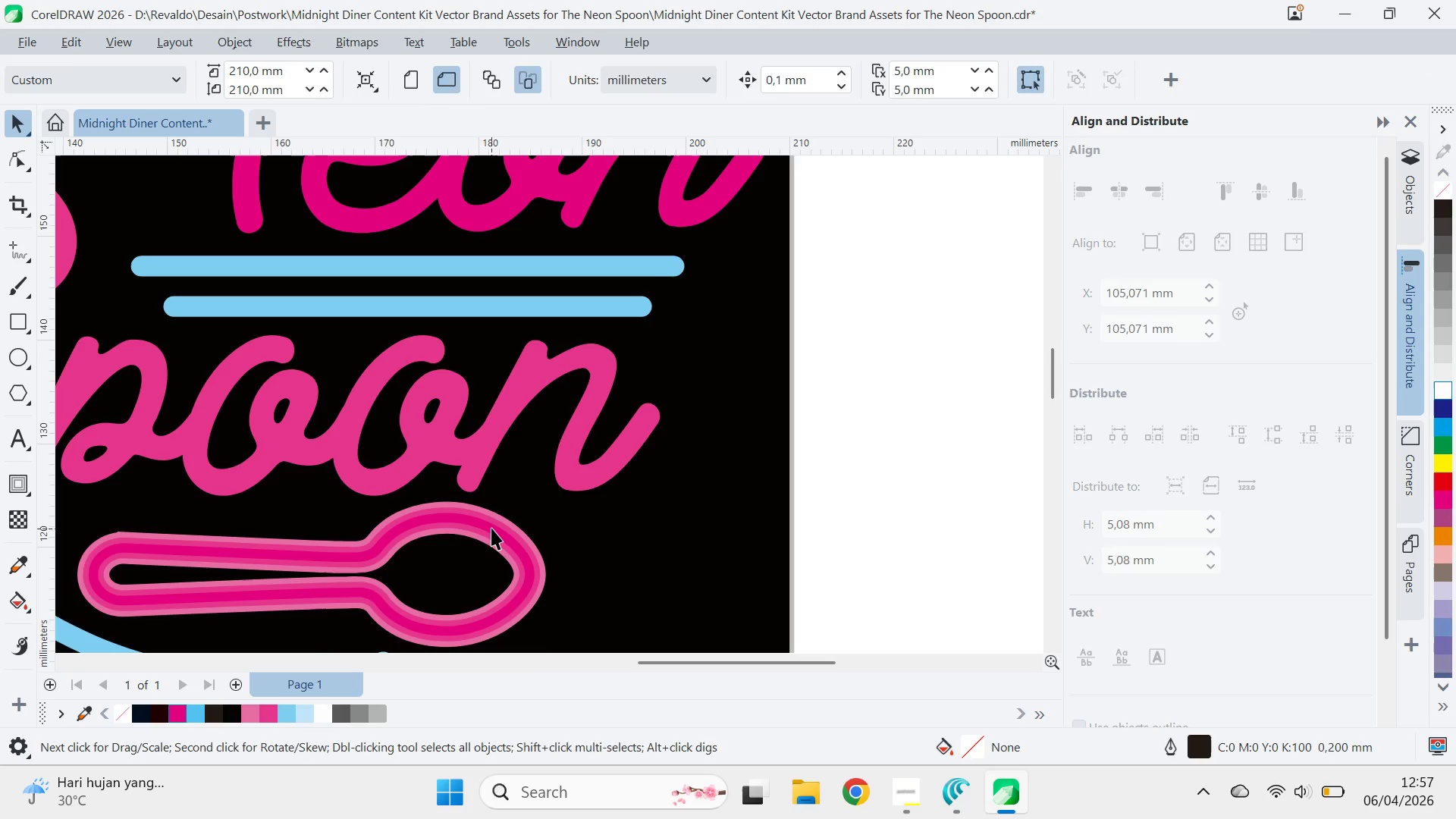 
key(Delete)
 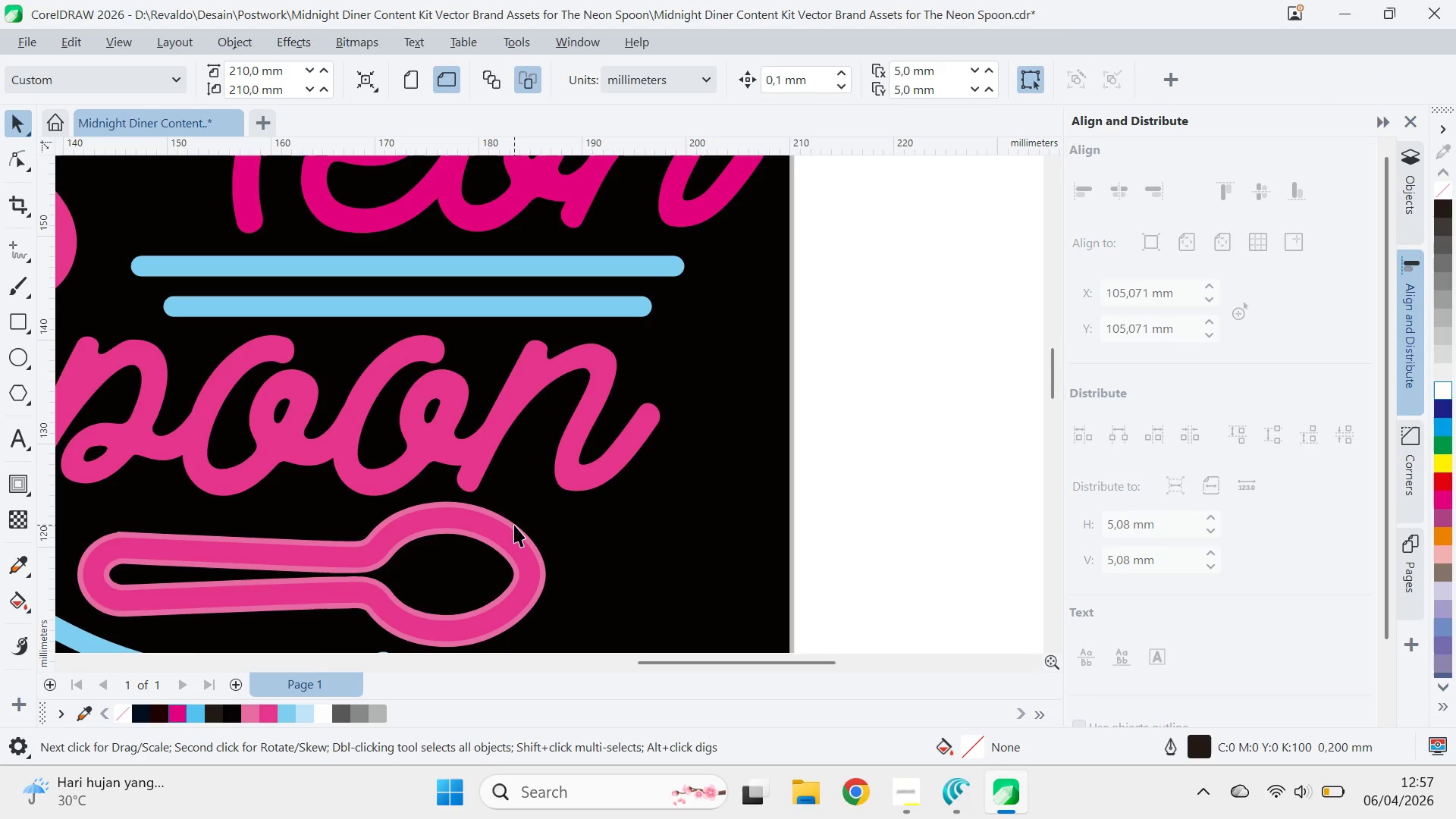 
left_click([514, 525])
 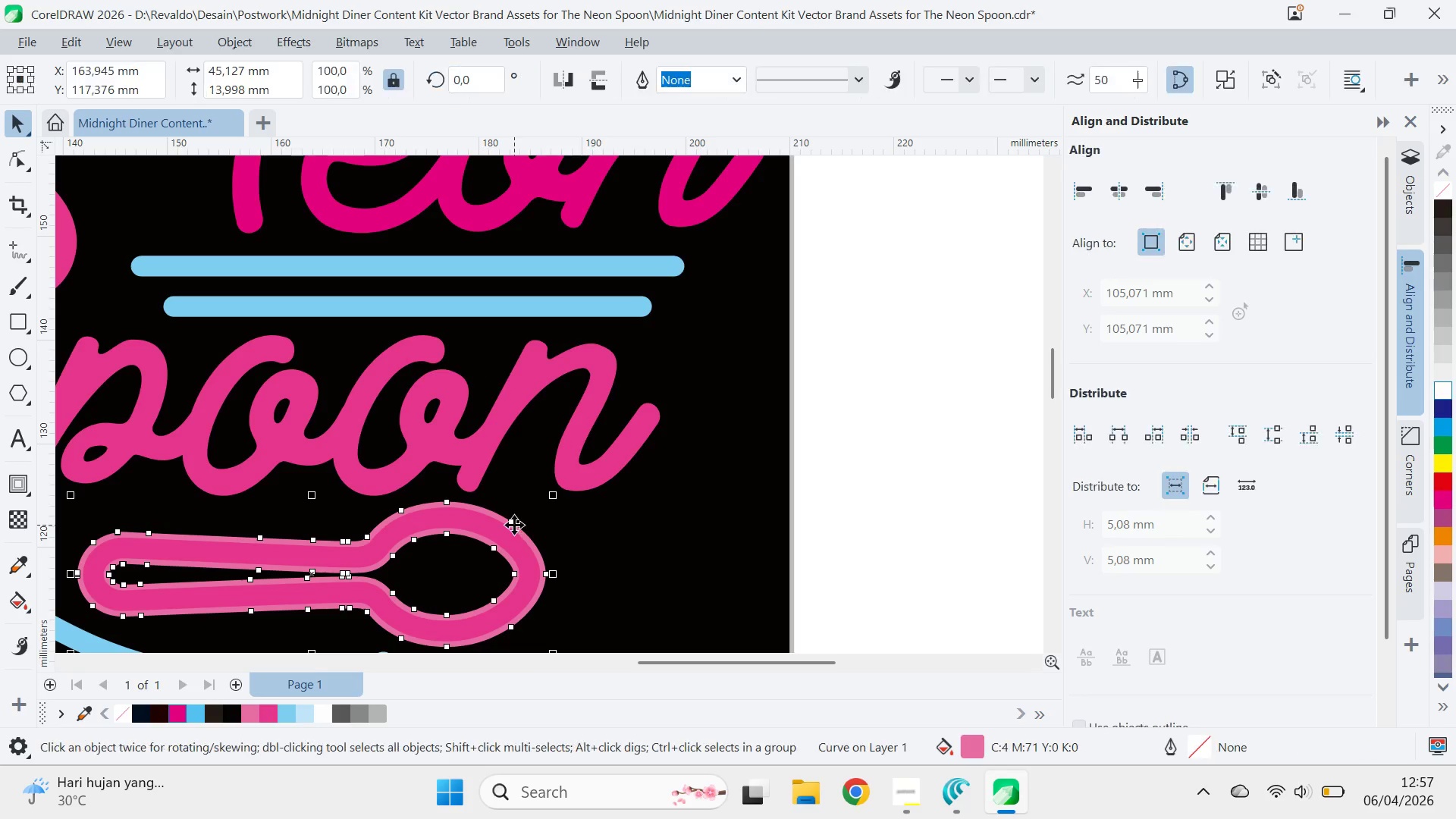 
key(Delete)
 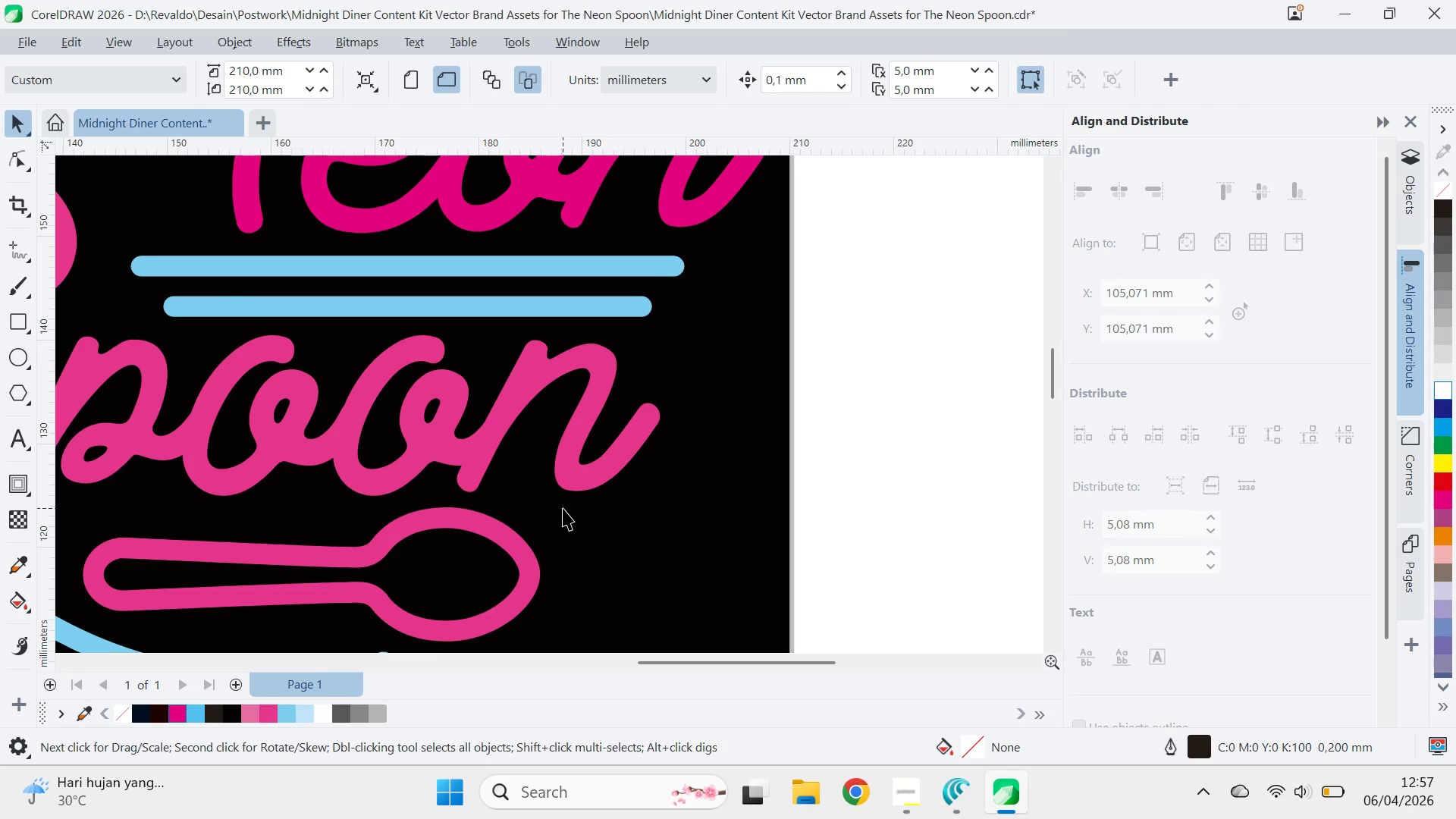 
scroll: coordinate [566, 504], scroll_direction: down, amount: 9.0
 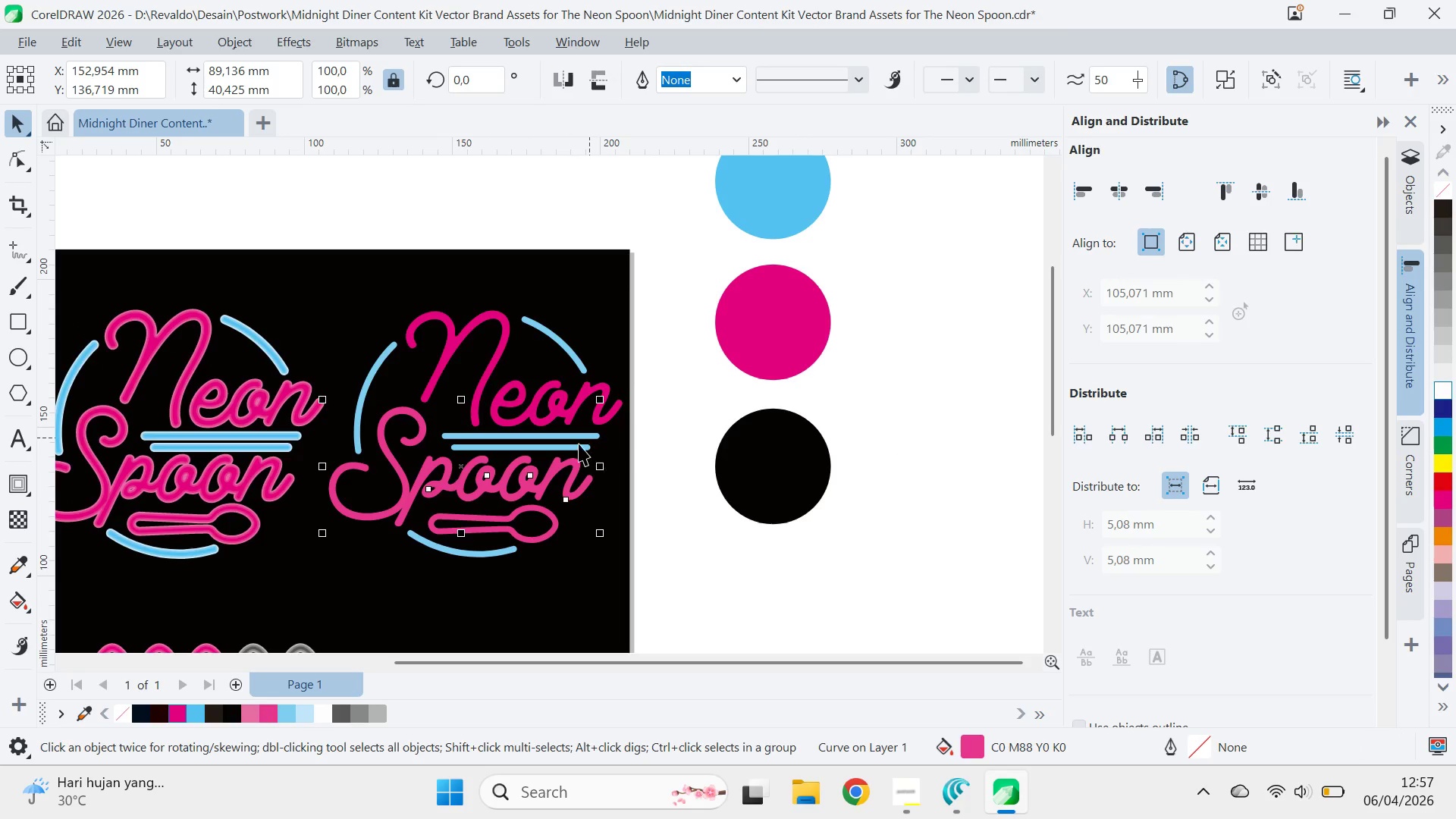 
hold_key(key=ShiftLeft, duration=1.27)
left_click([531, 511])
 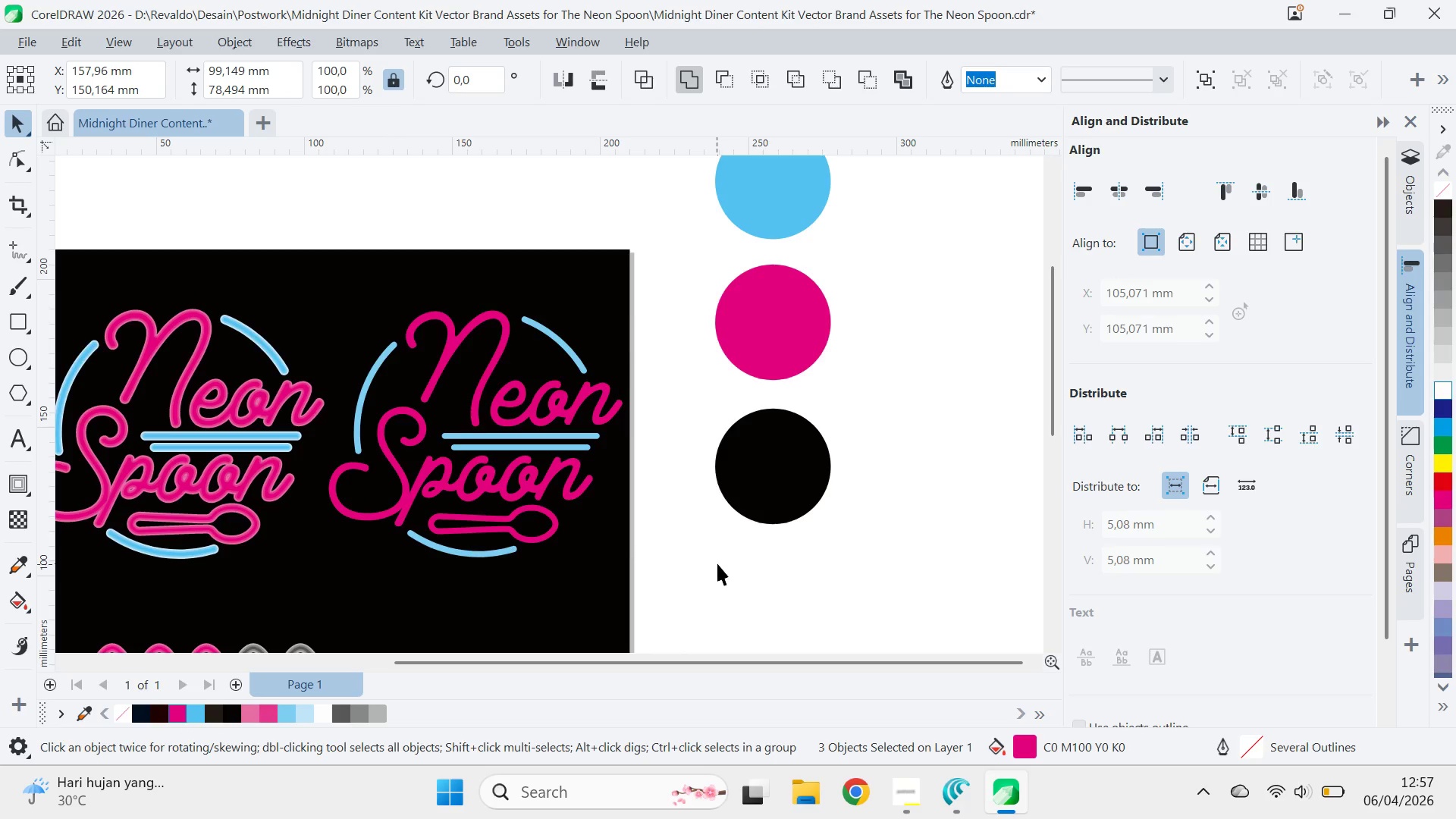 
type(qv)
 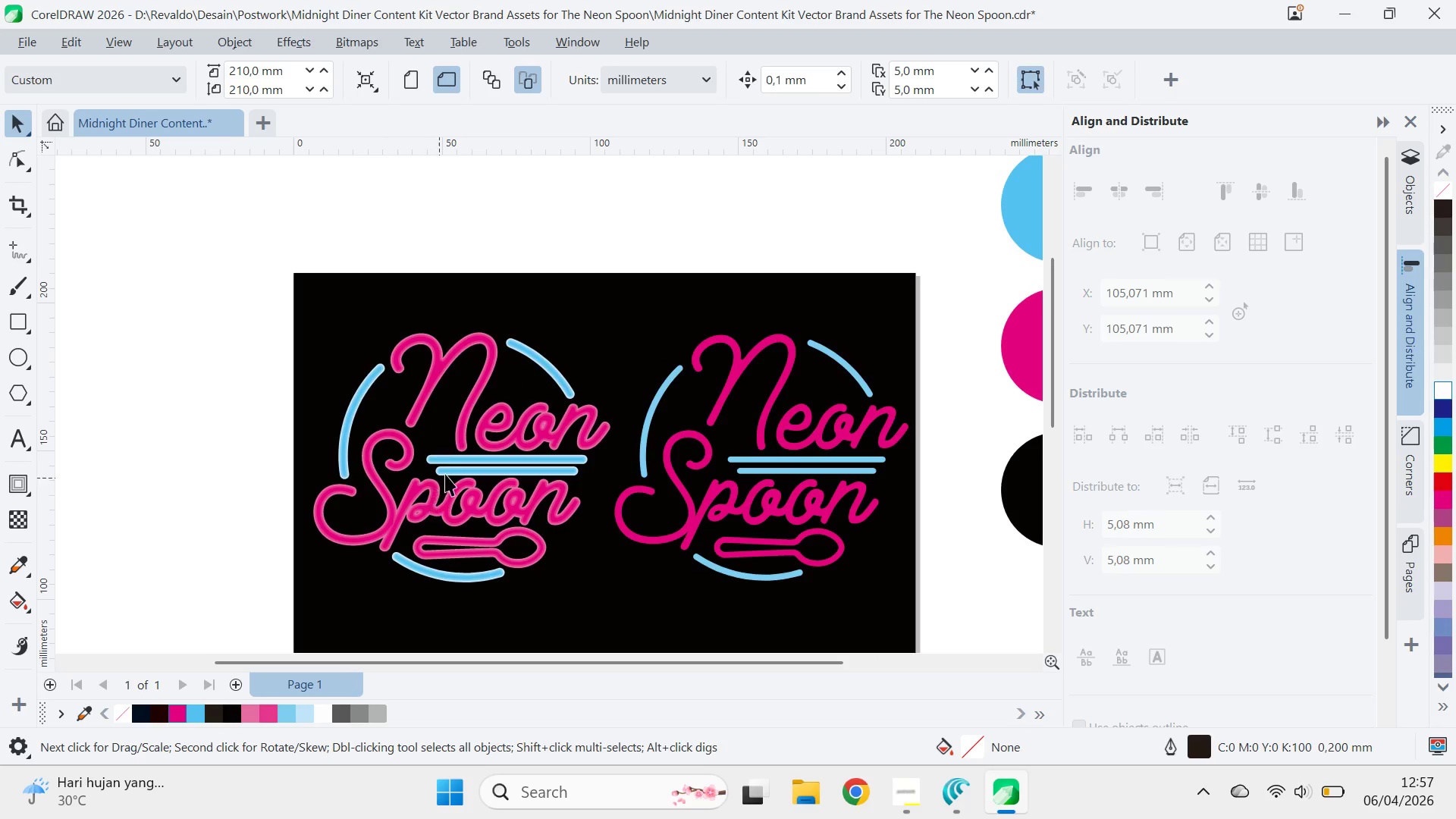 
left_click_drag(start_coordinate=[470, 516], to_coordinate=[756, 539])
 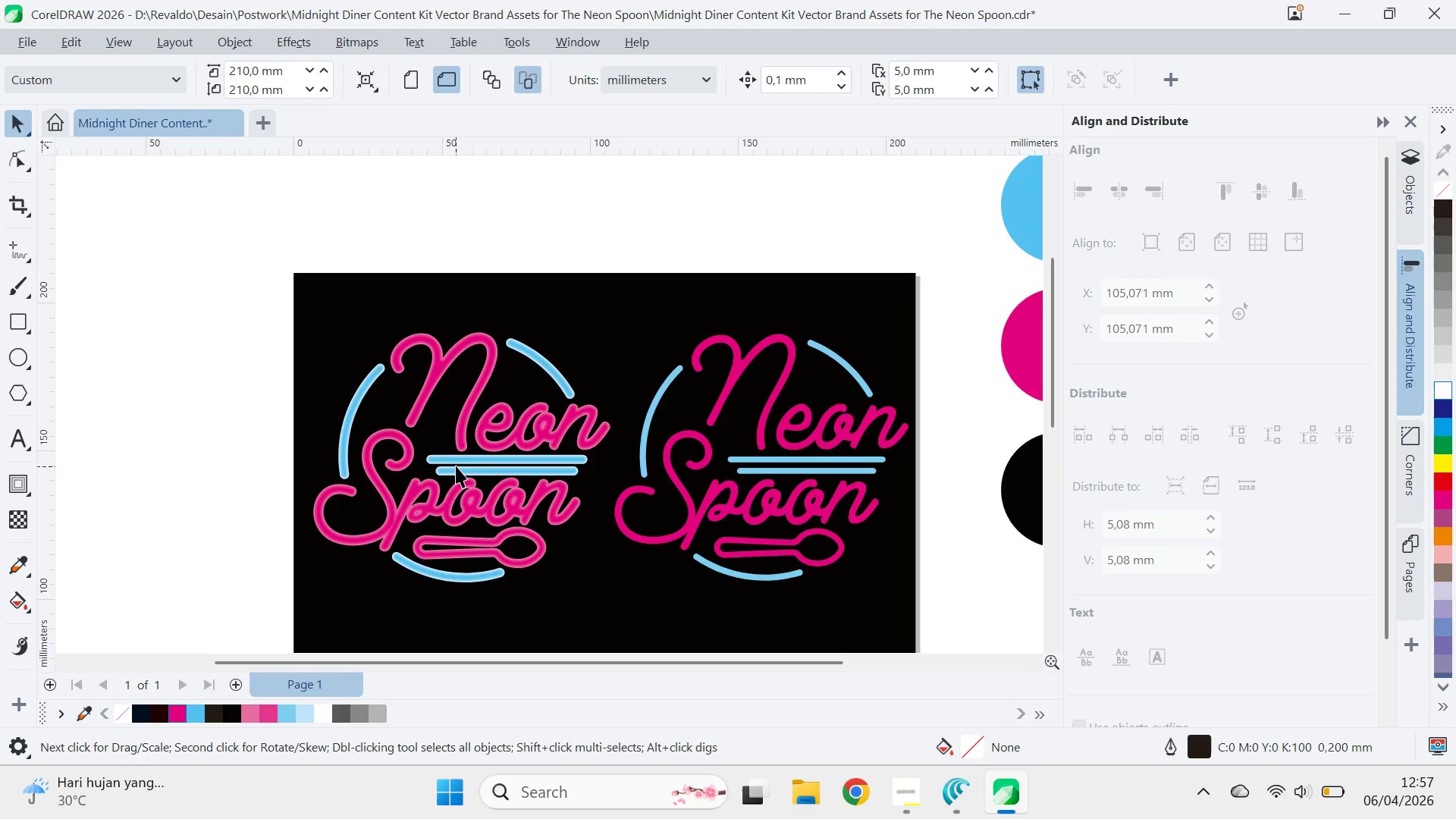 
scroll: coordinate [526, 485], scroll_direction: up, amount: 3.0
 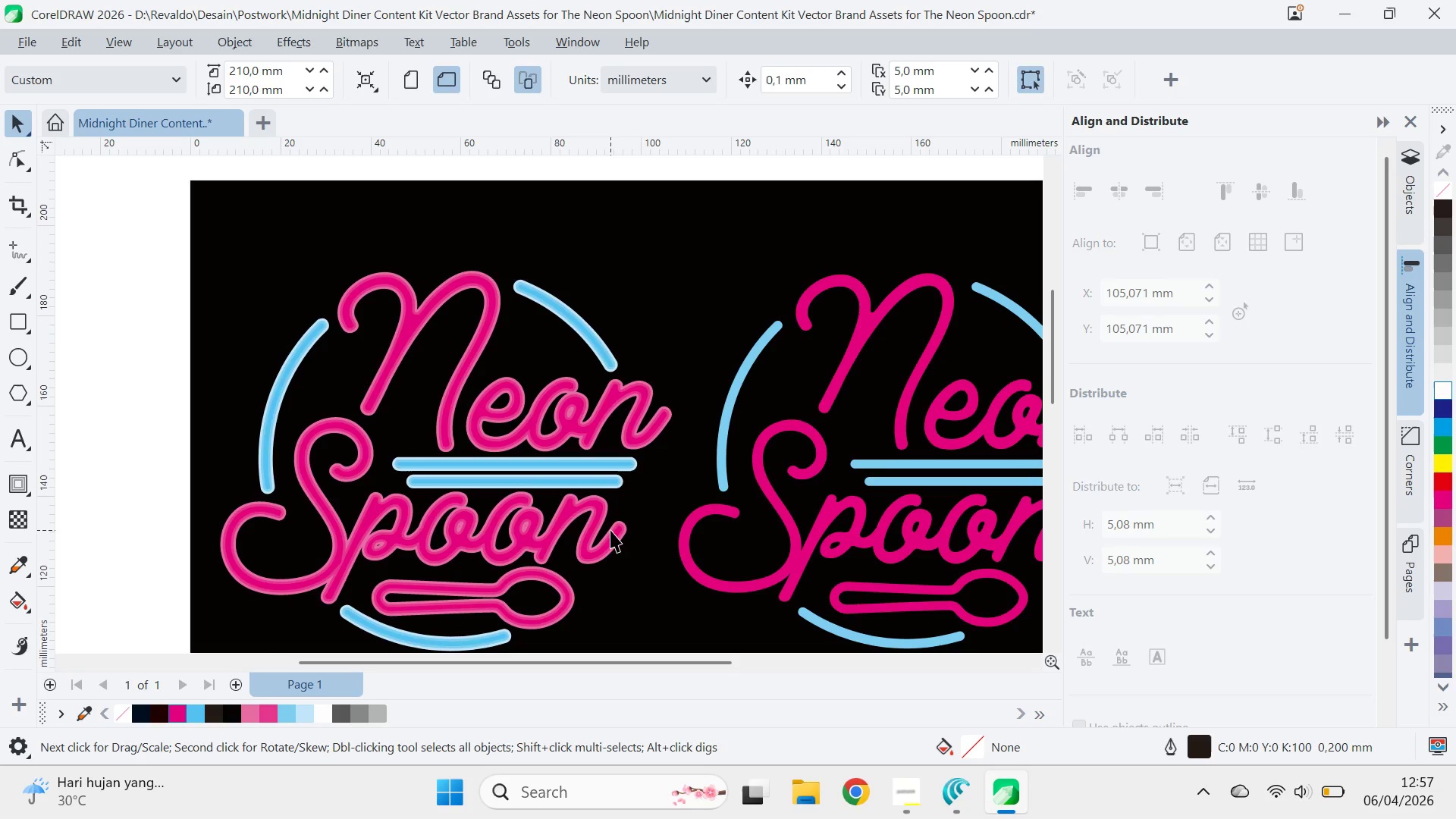 
type(qv)
 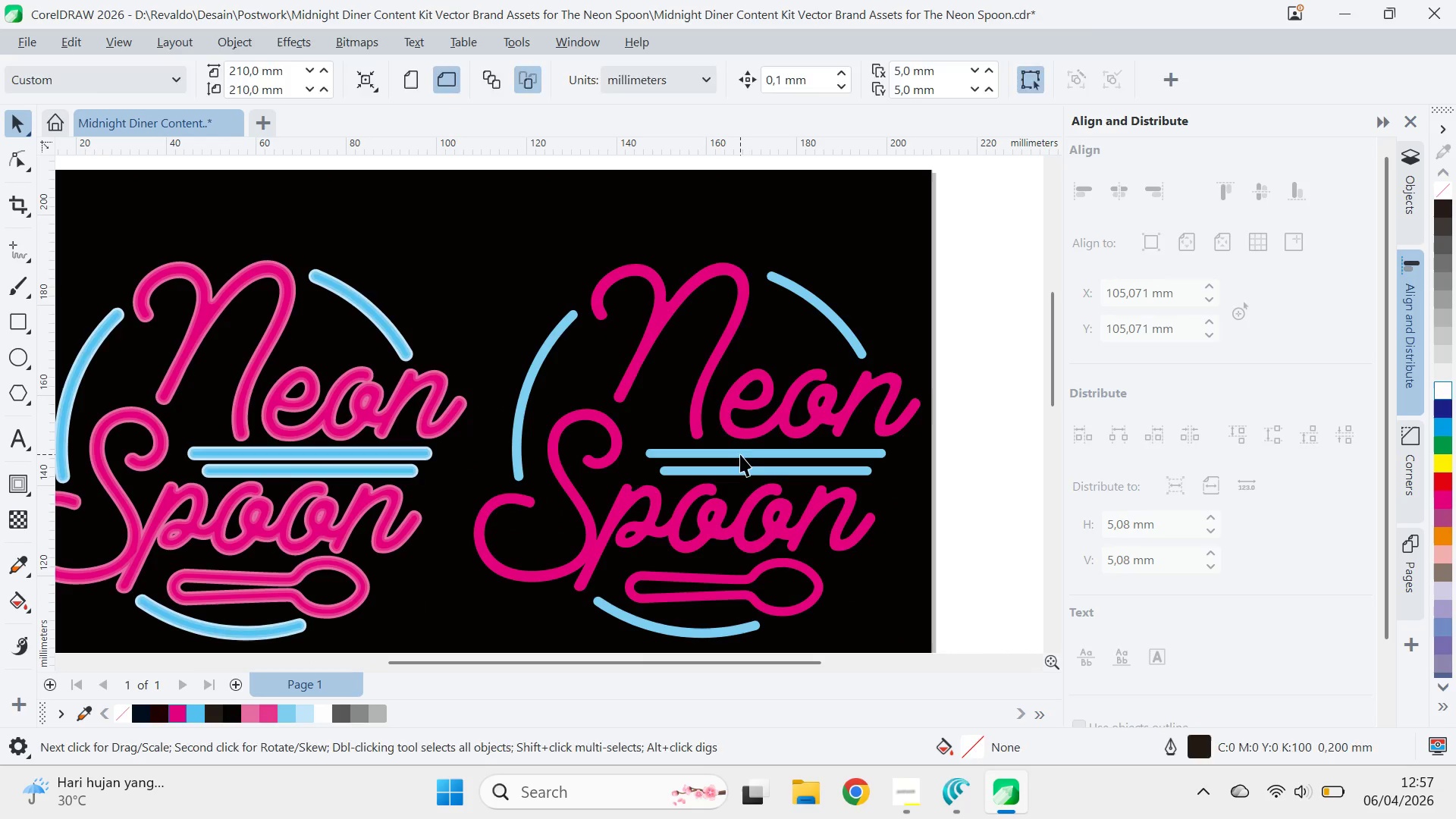 
left_click_drag(start_coordinate=[760, 536], to_coordinate=[555, 526])
 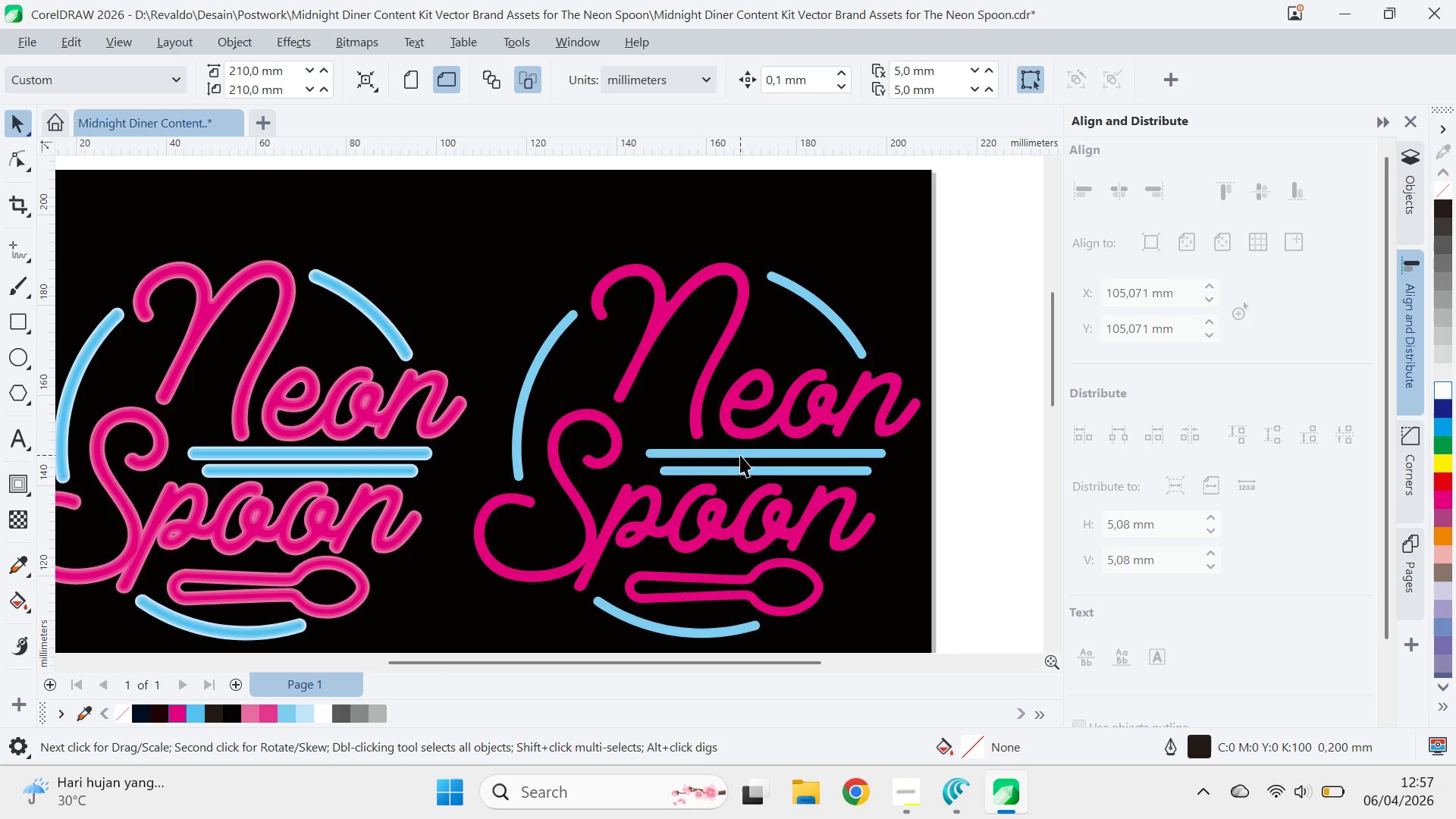 
left_click([740, 454])
 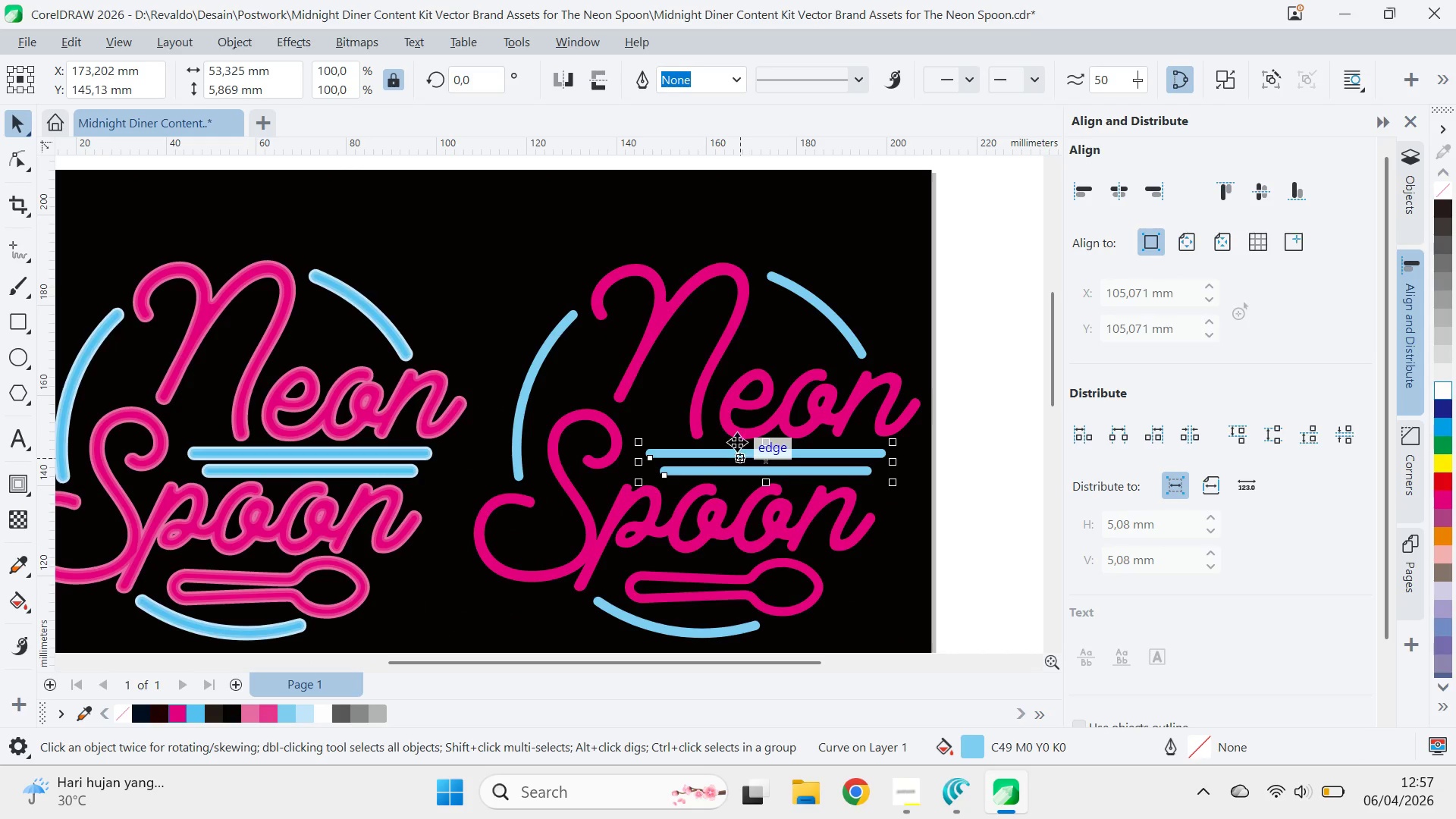 
hold_key(key=ShiftLeft, duration=0.92)
 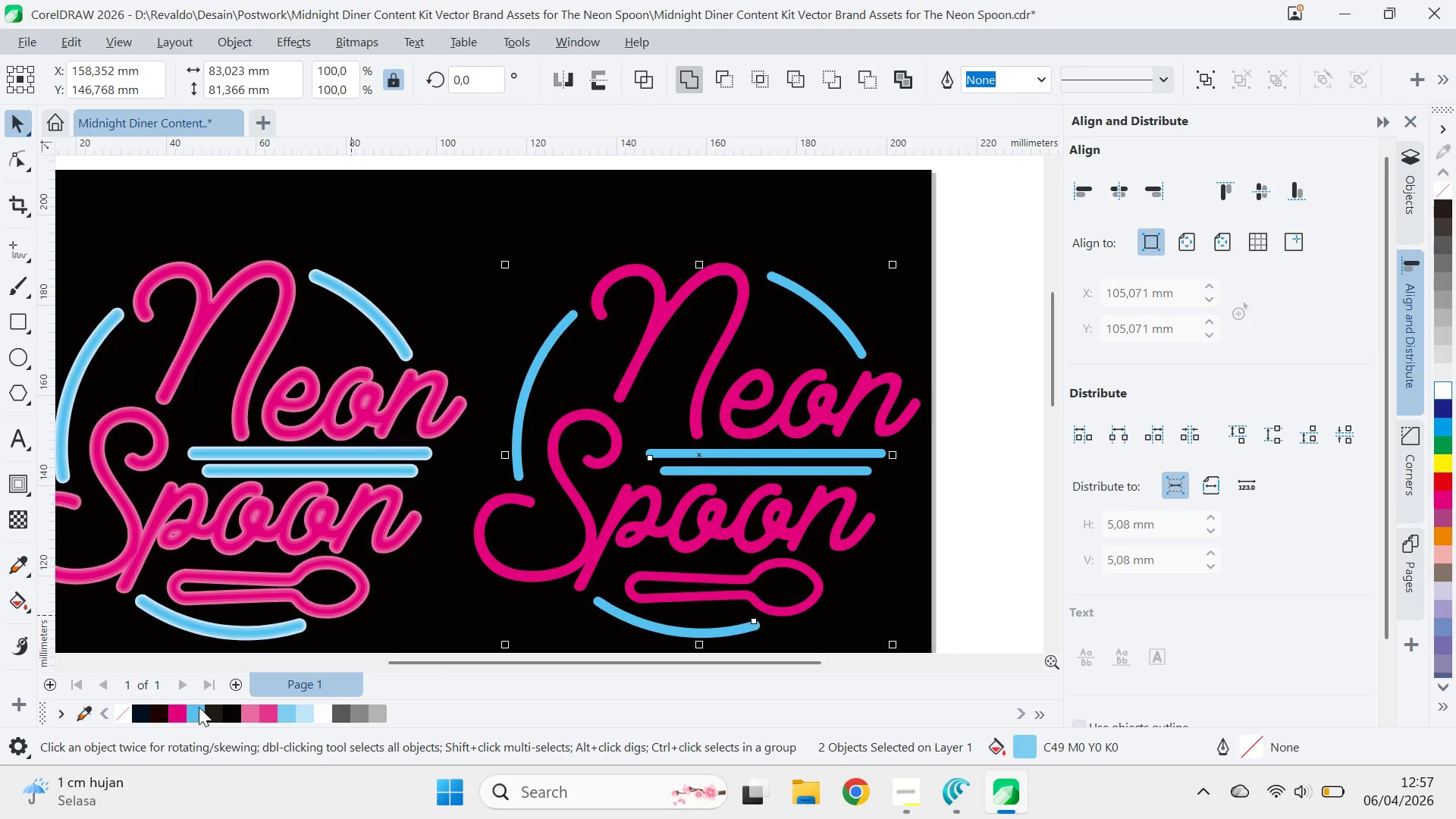 
type(qv)
 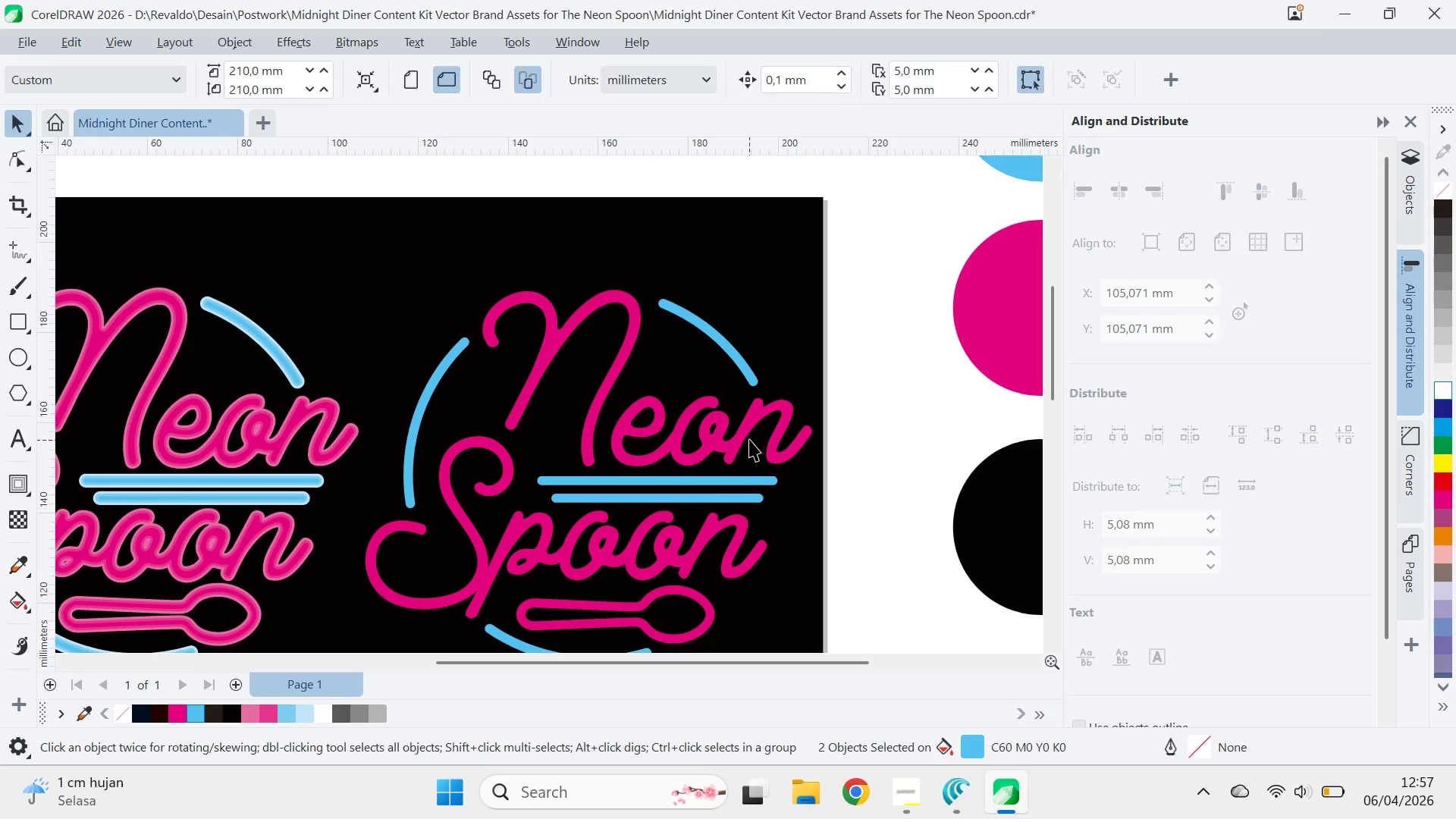 
left_click_drag(start_coordinate=[824, 499], to_coordinate=[715, 526])
 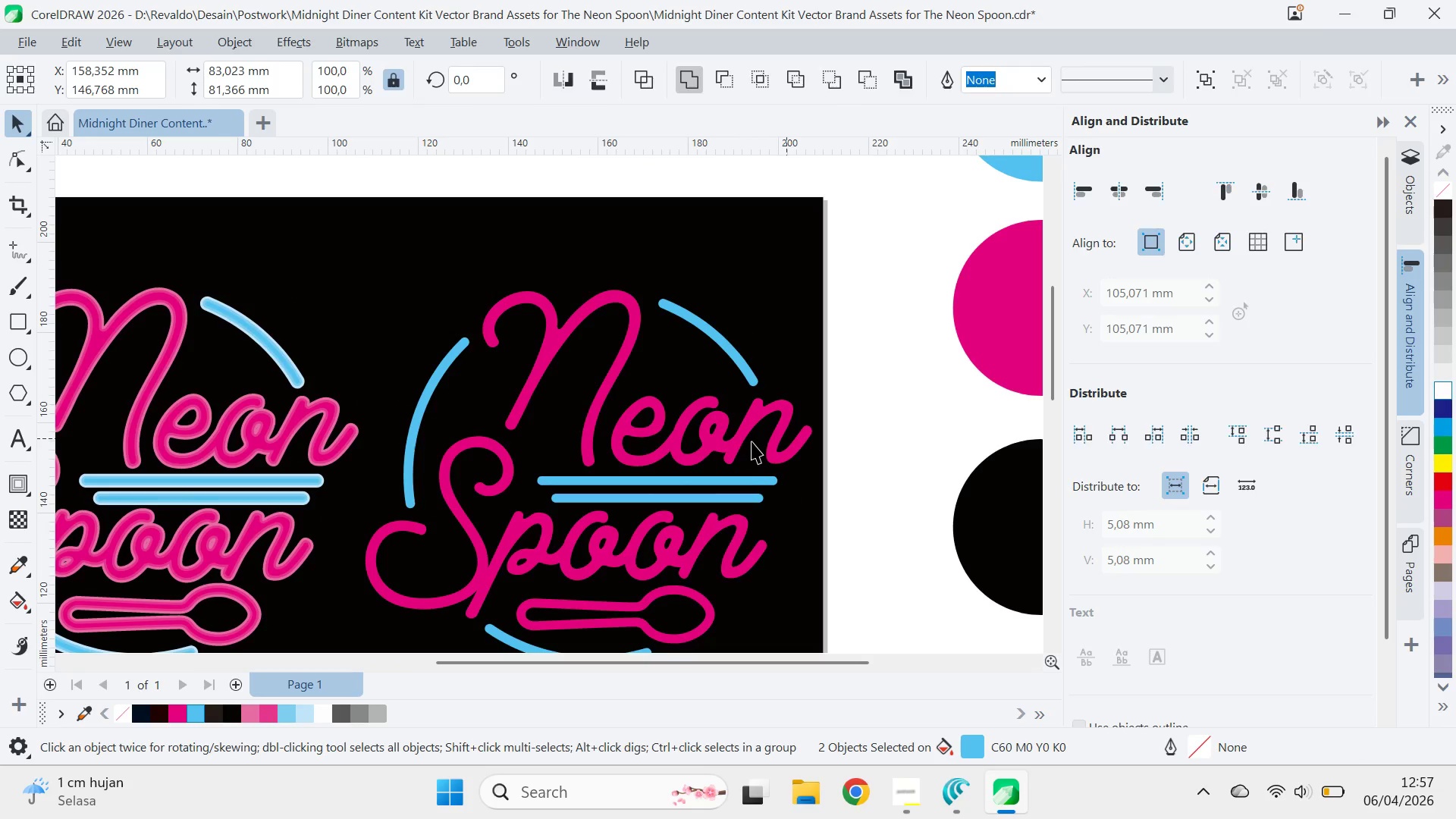 
double_click([749, 438])
 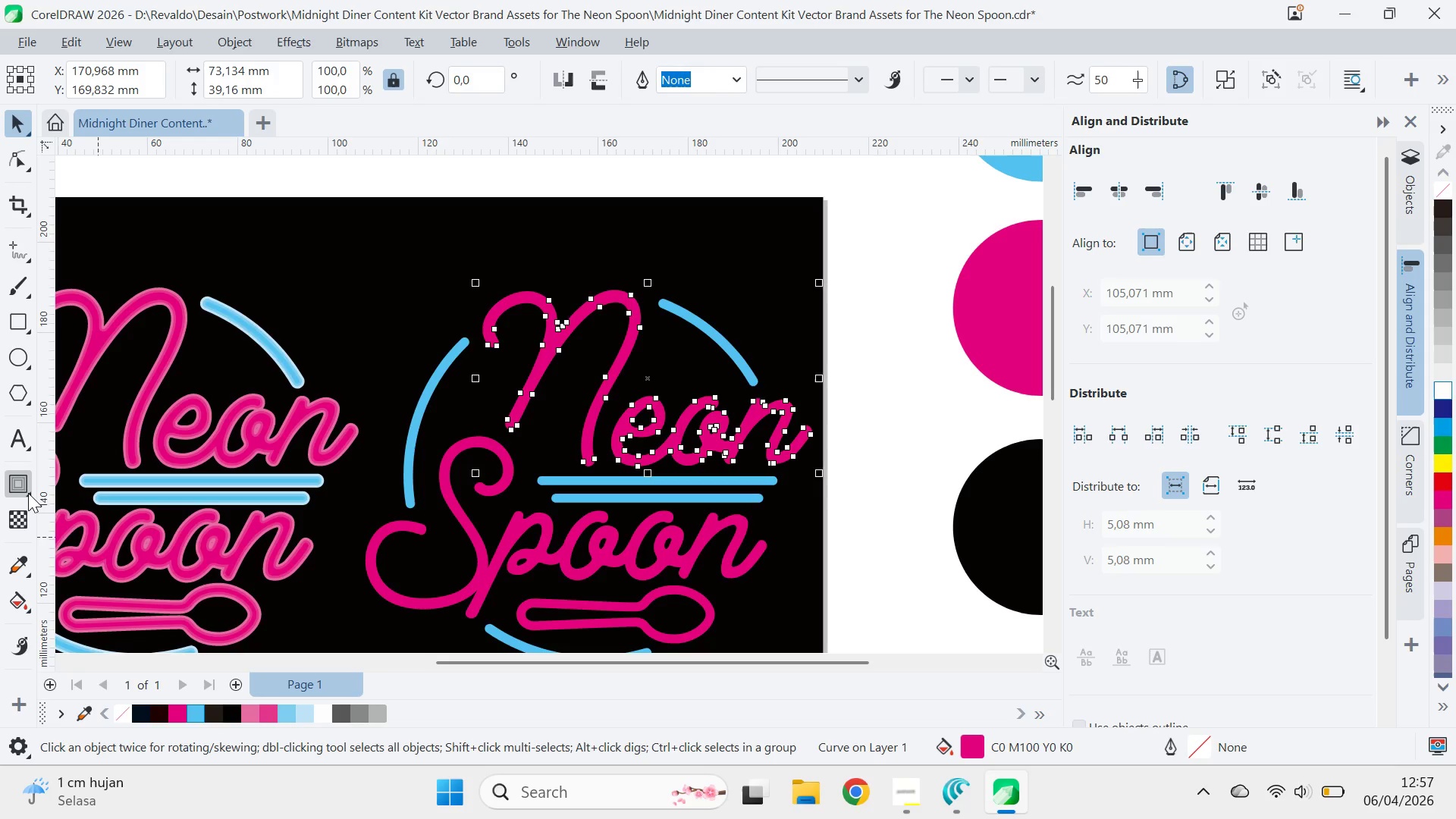 
left_click_drag(start_coordinate=[27, 490], to_coordinate=[27, 482])
 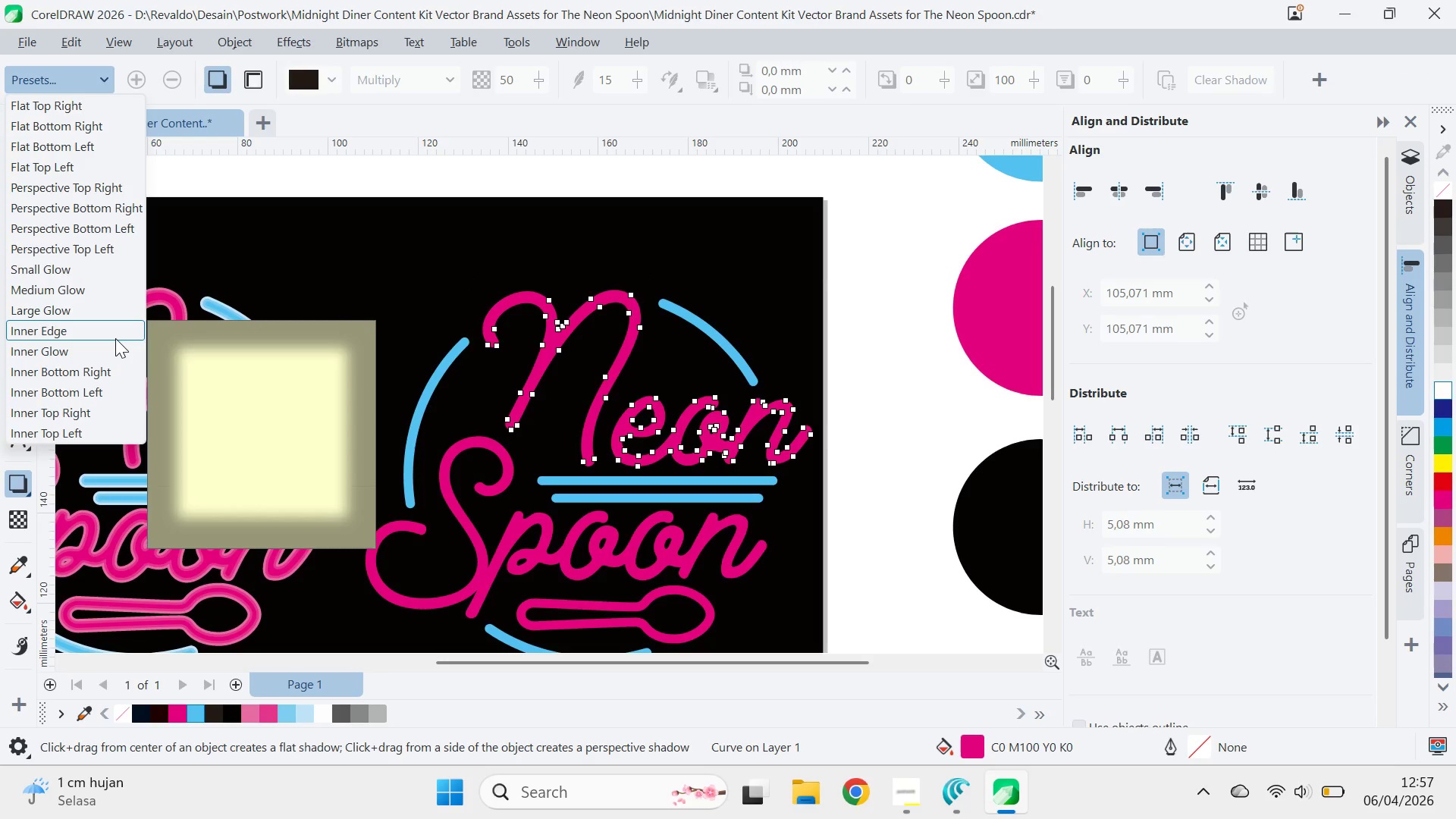 
wait(7.66)
 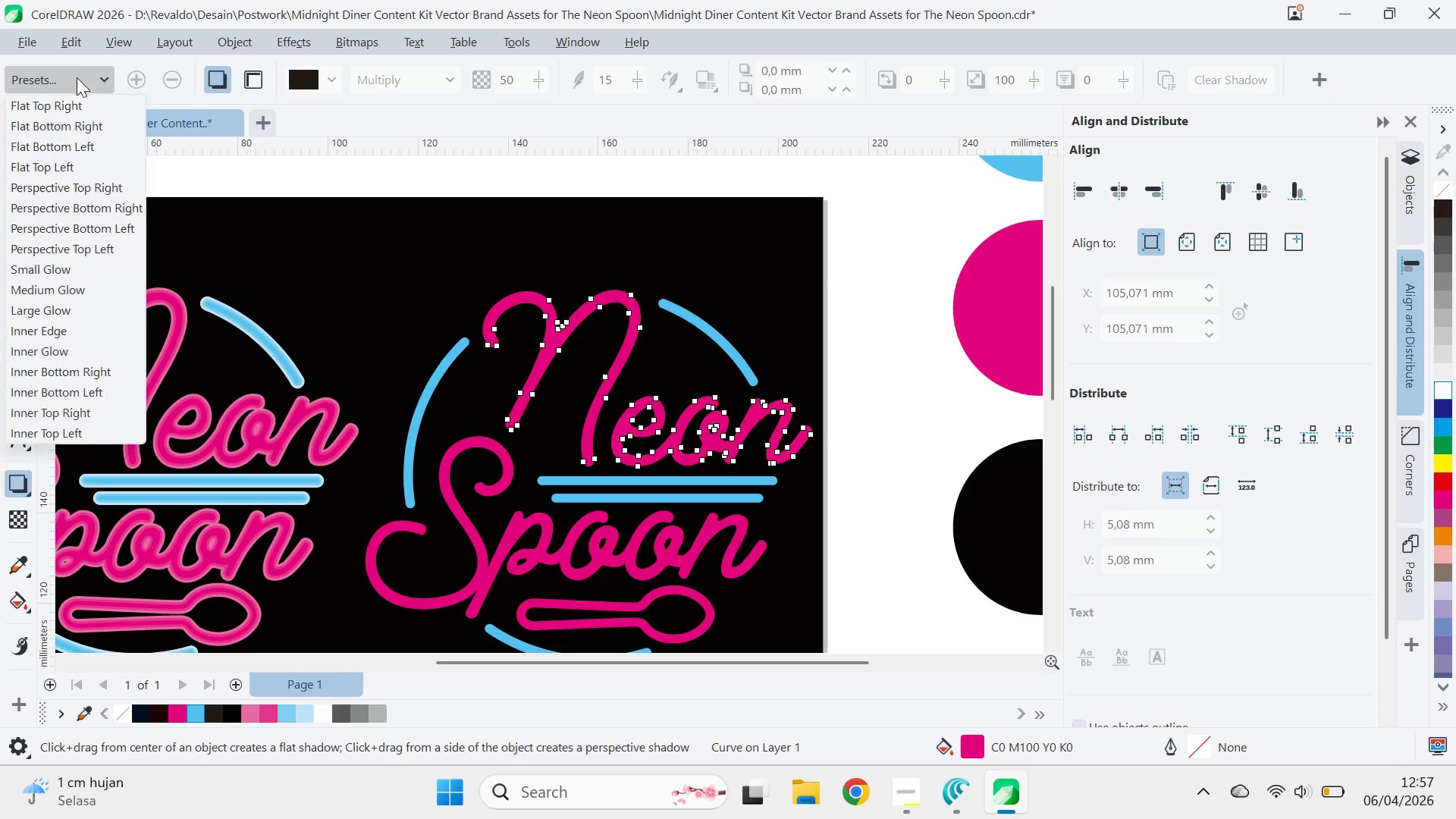 
left_click([118, 348])
 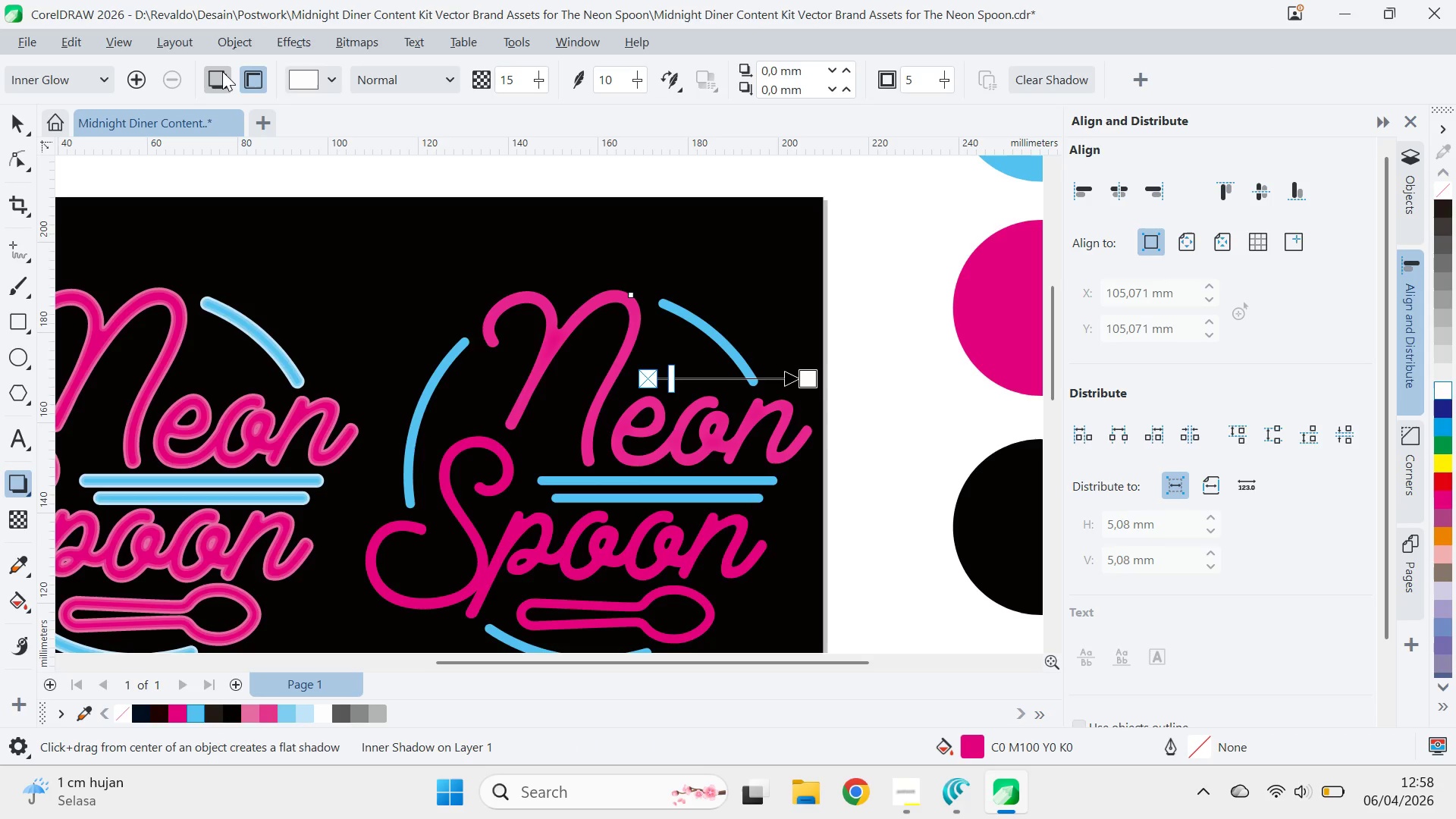 
left_click([43, 71])
 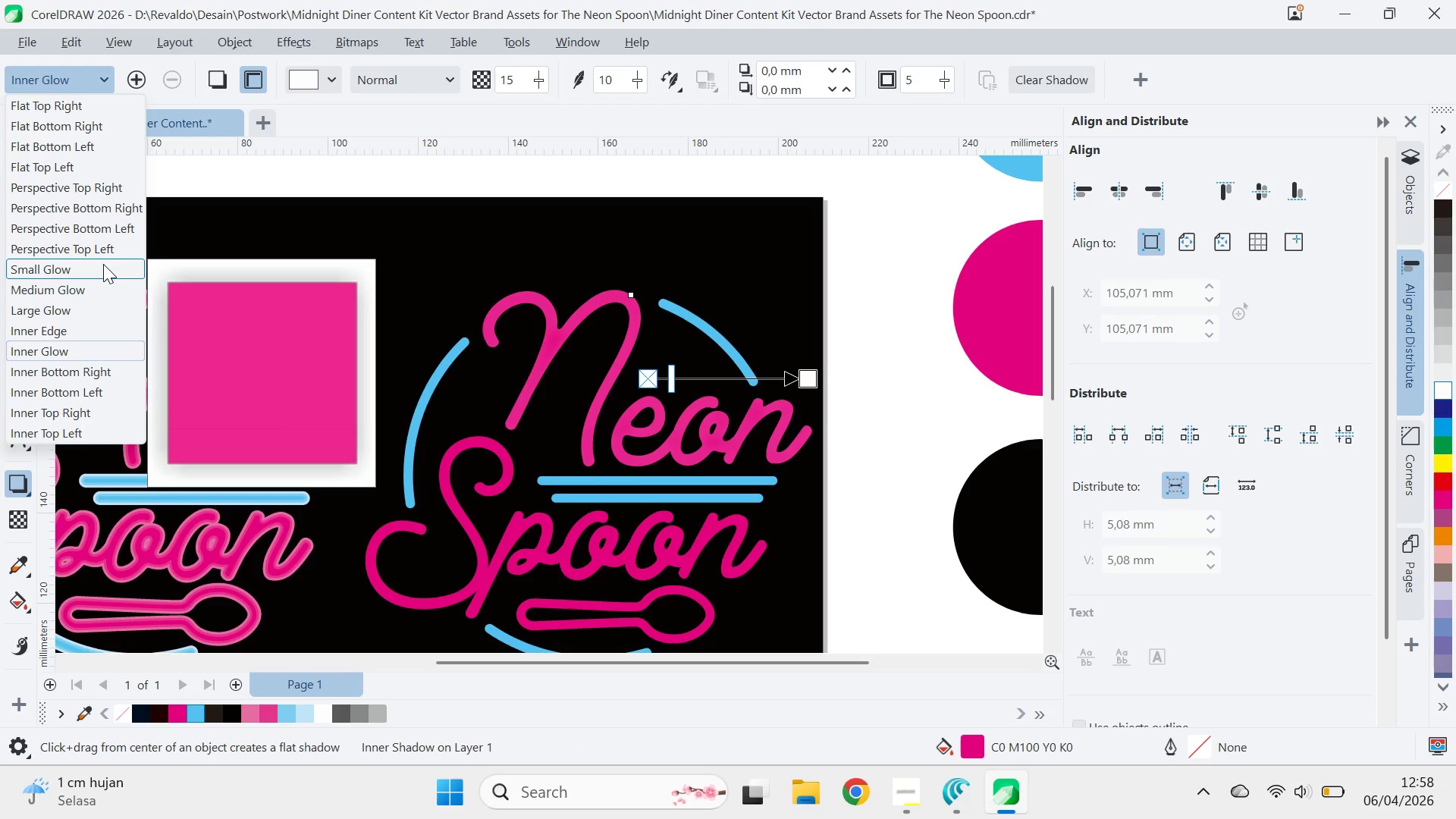 
left_click([104, 263])
 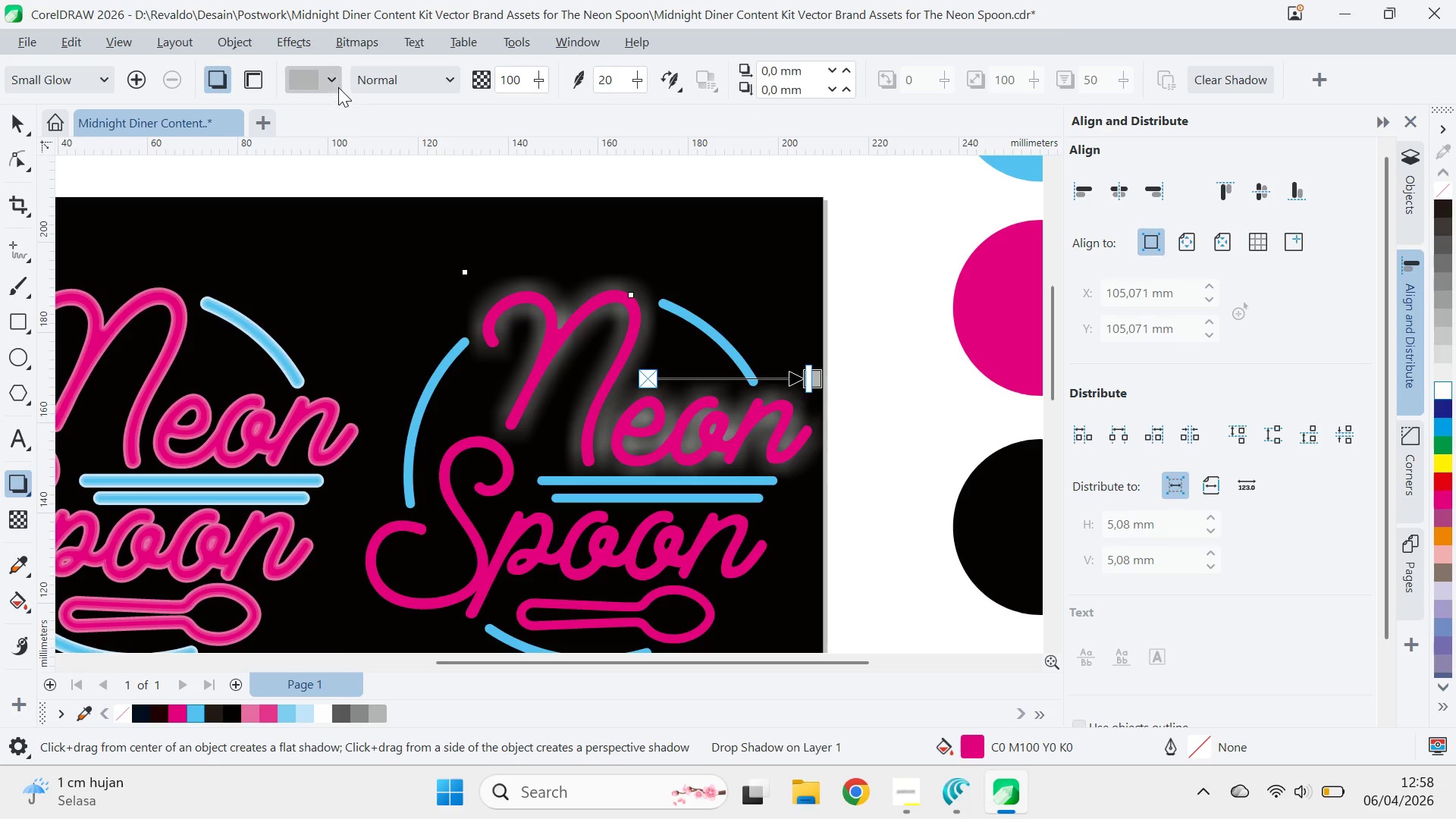 
left_click([377, 163])
 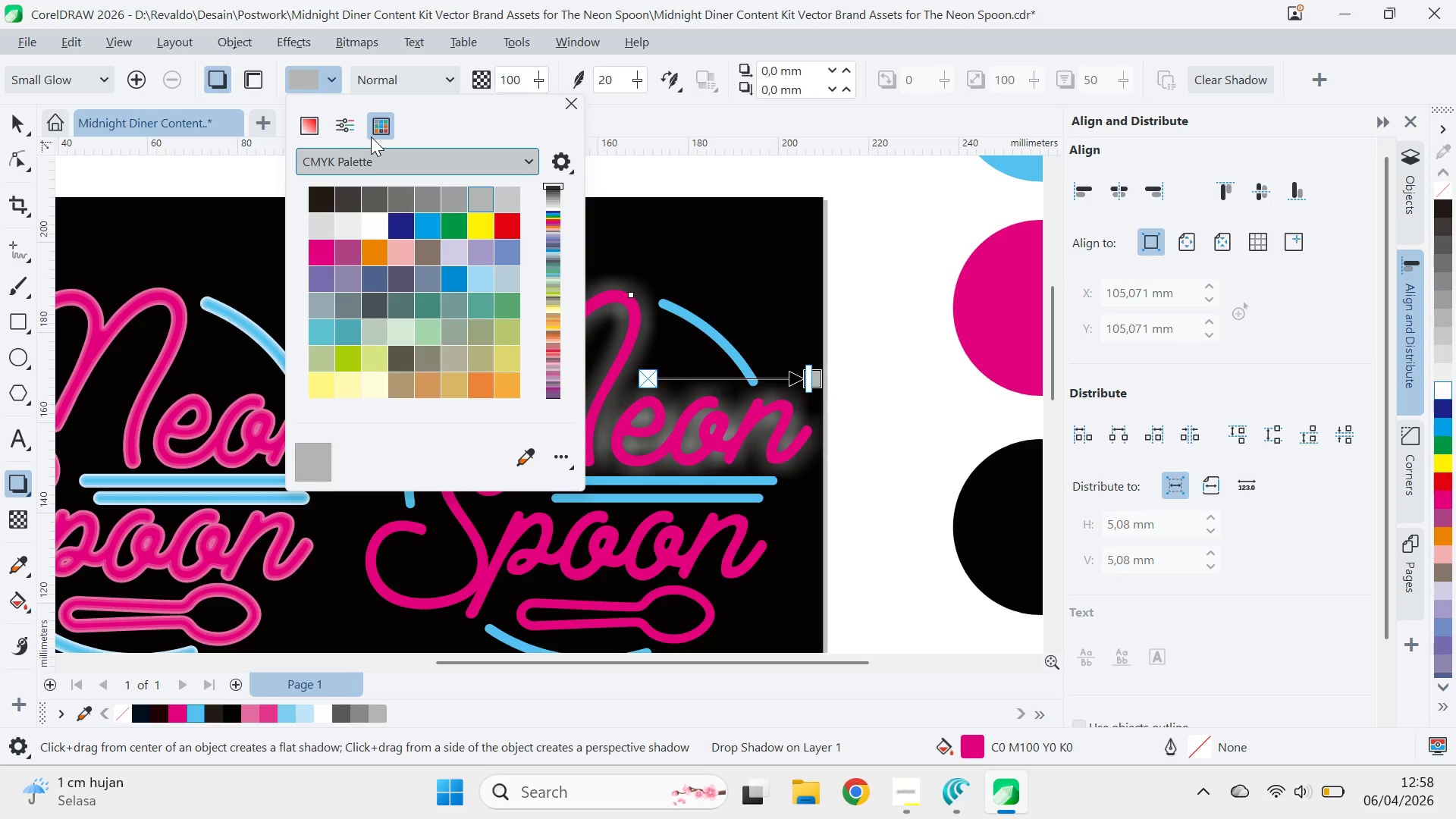 
wait(6.69)
 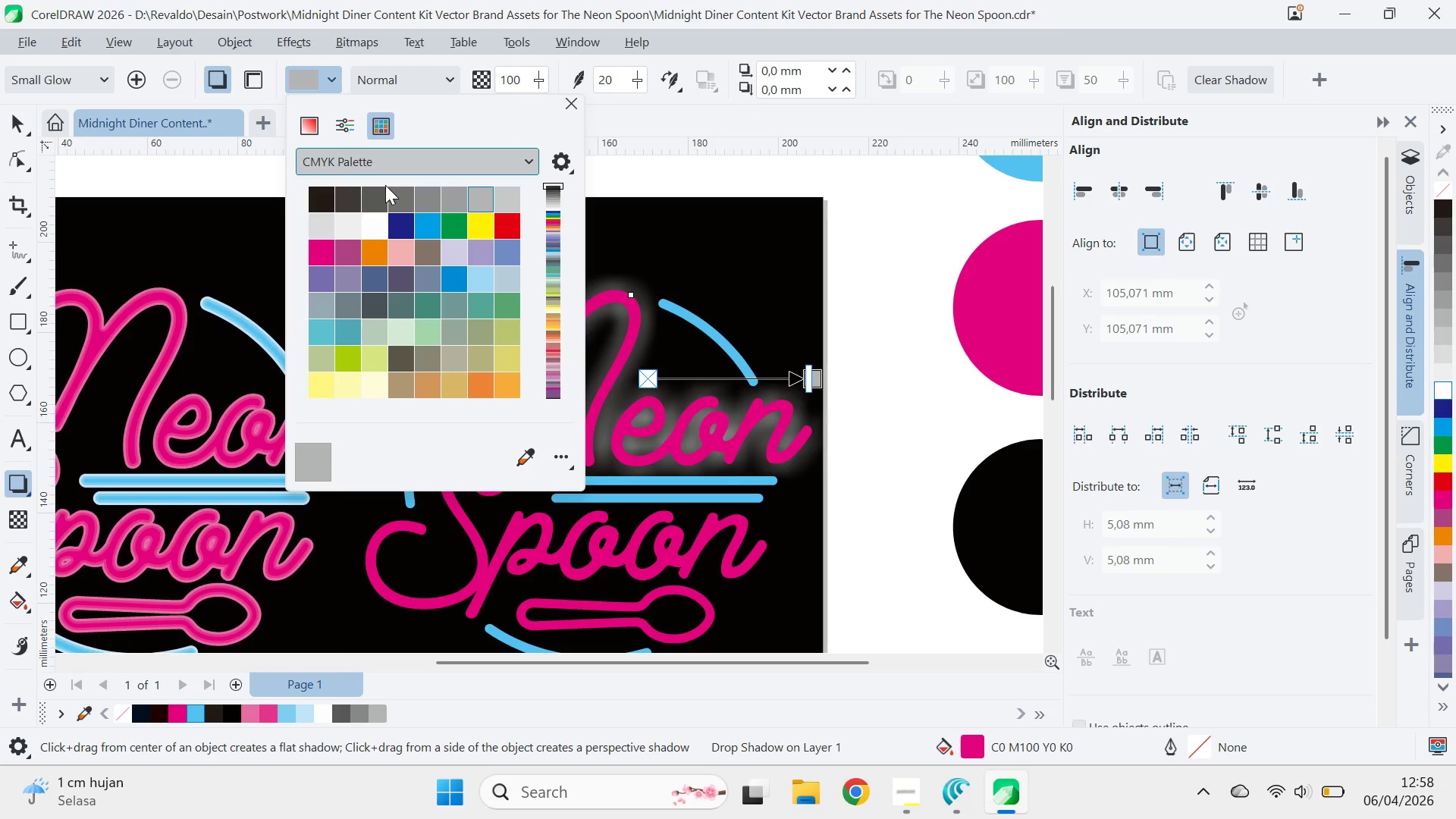 
left_click([378, 184])
 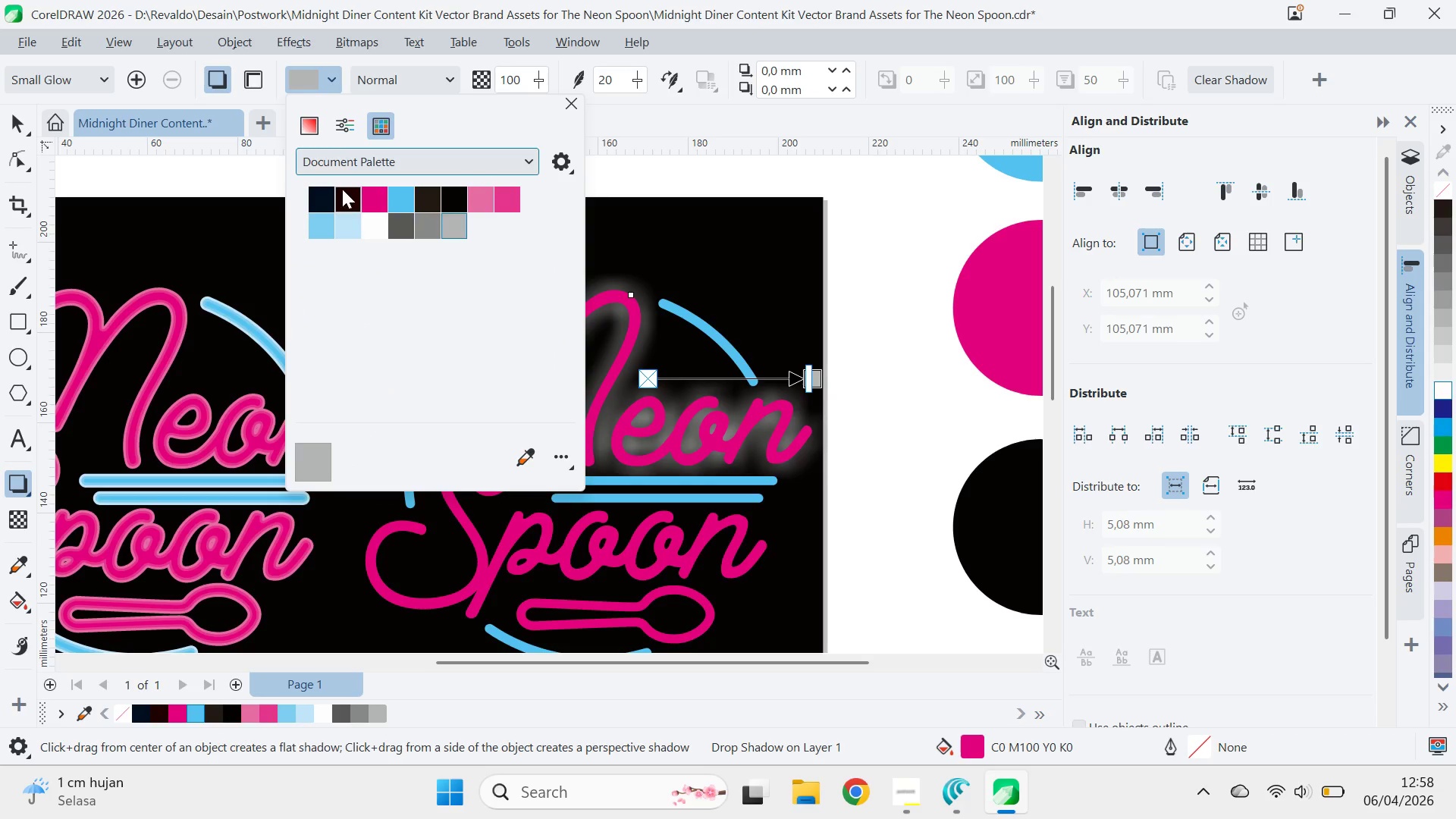 
left_click([383, 190])
 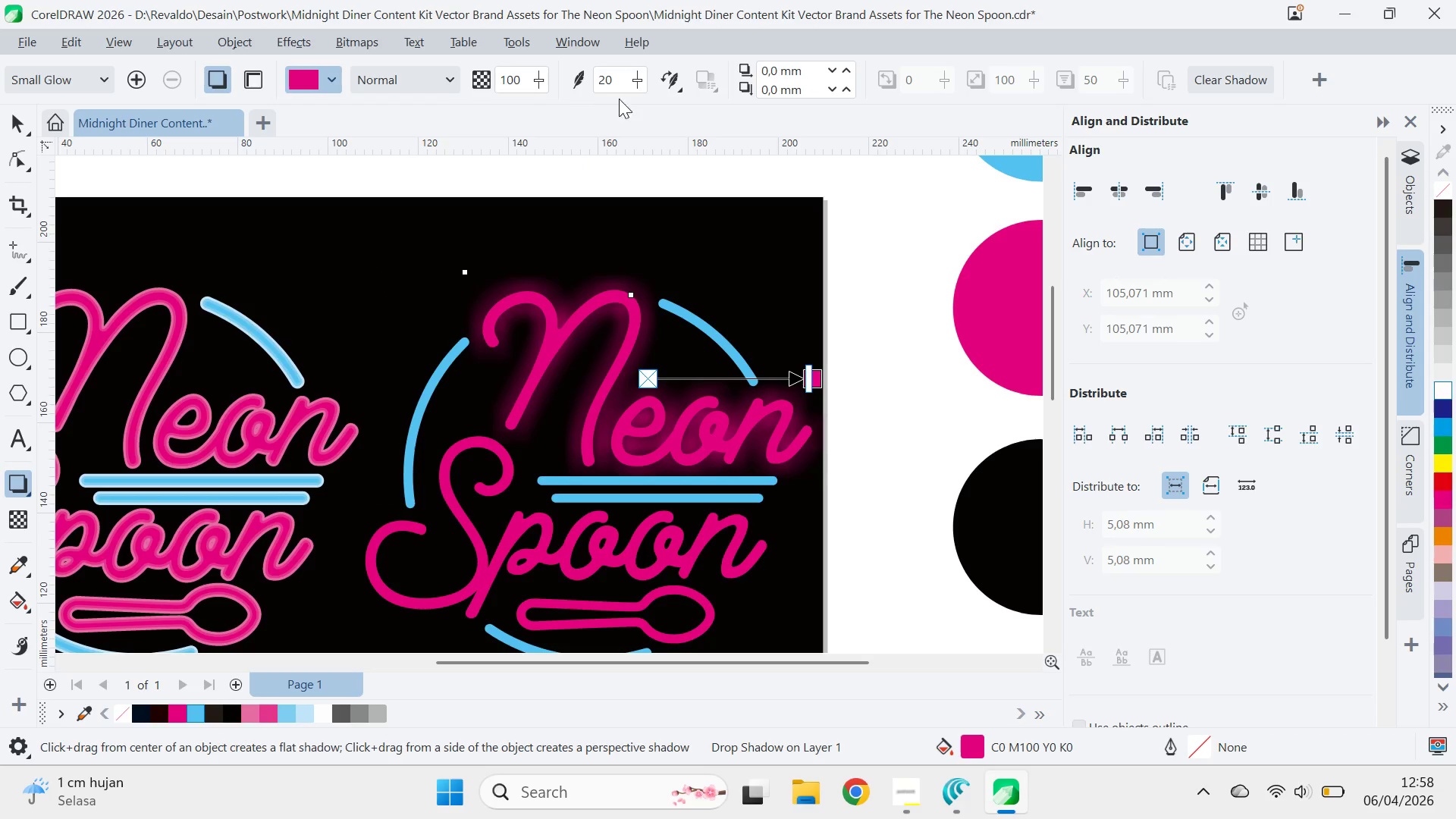 
left_click([682, 90])
 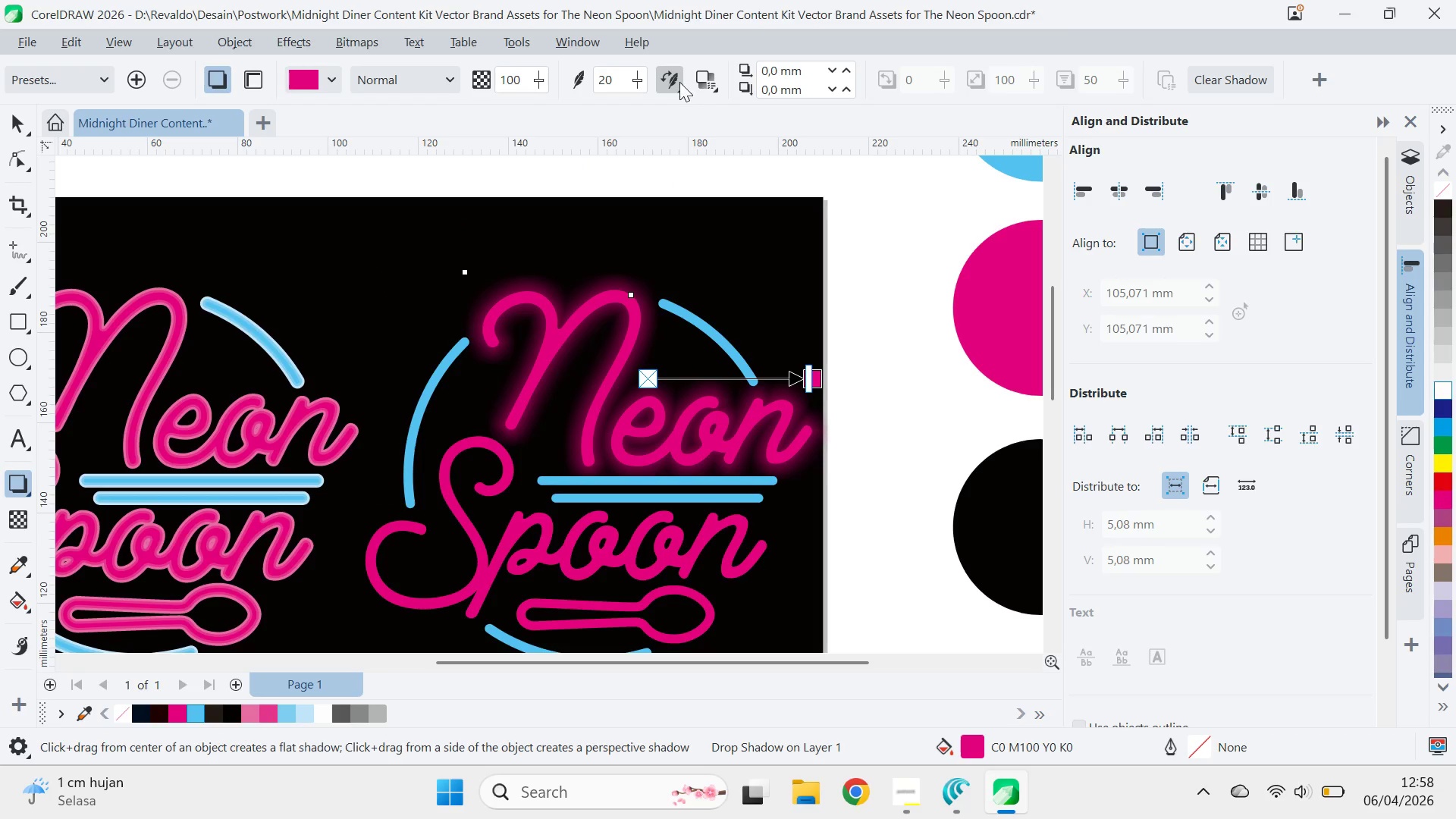 
left_click([679, 77])
 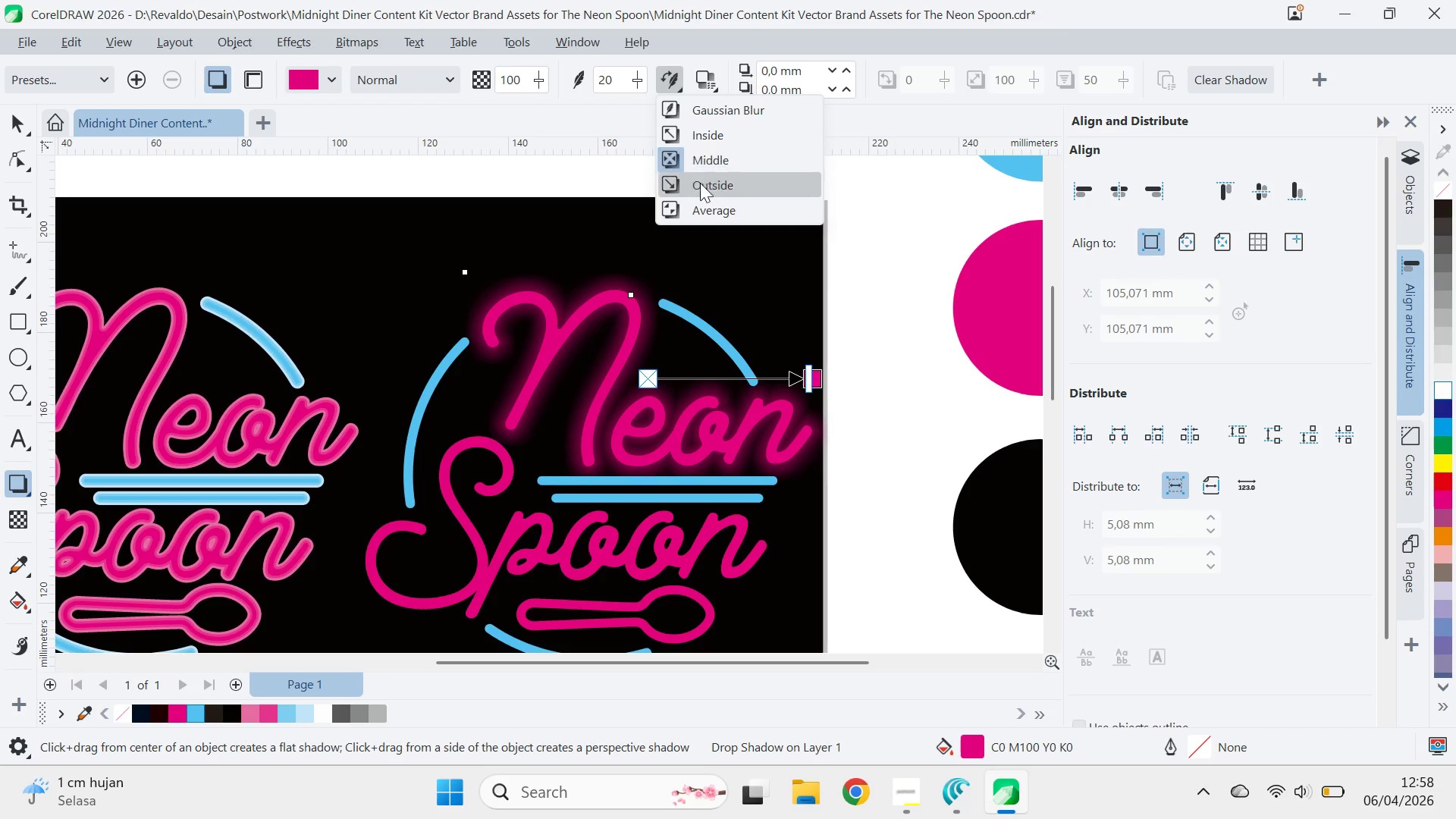 
left_click([702, 188])
 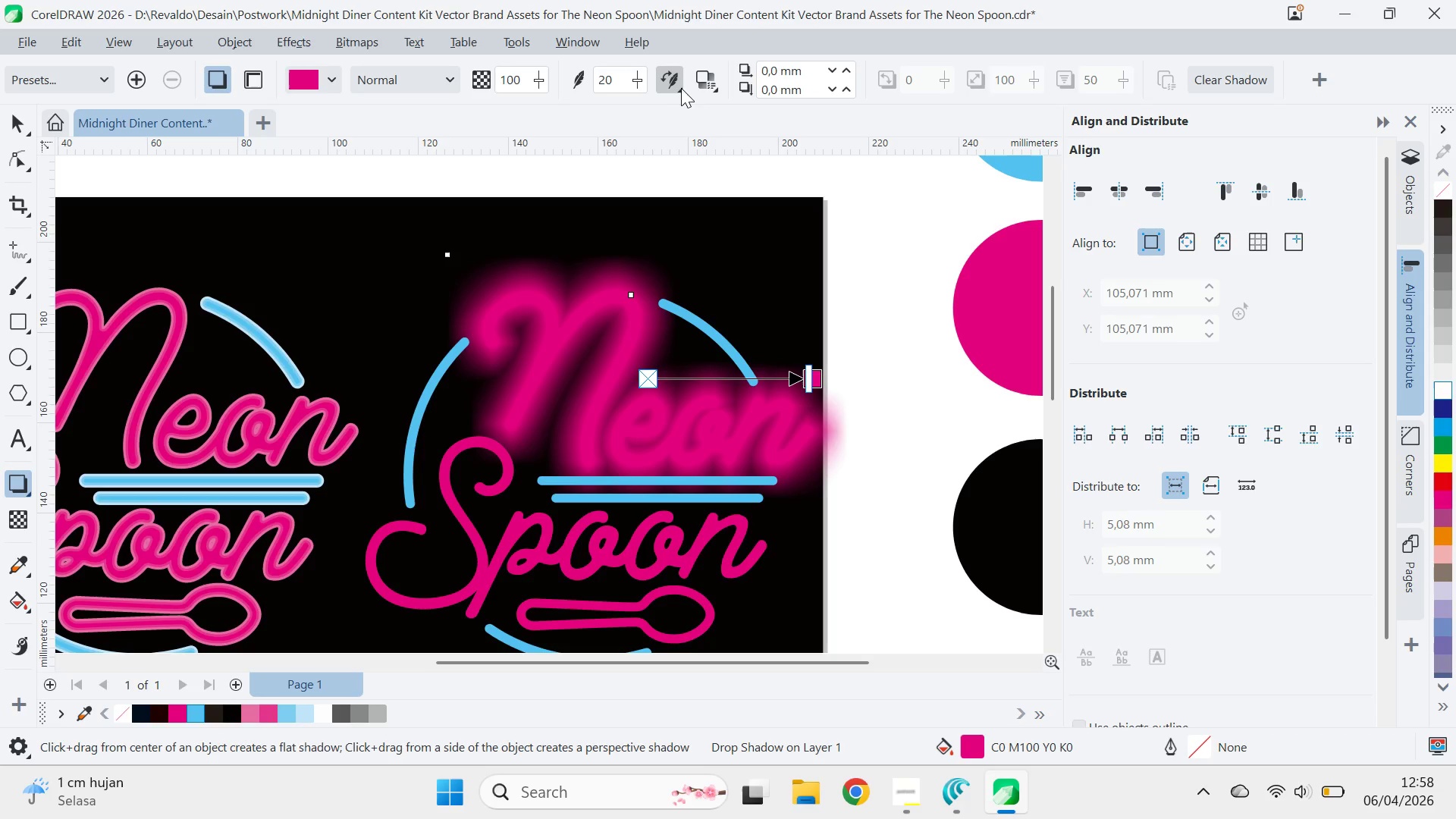 
left_click([679, 84])
 